 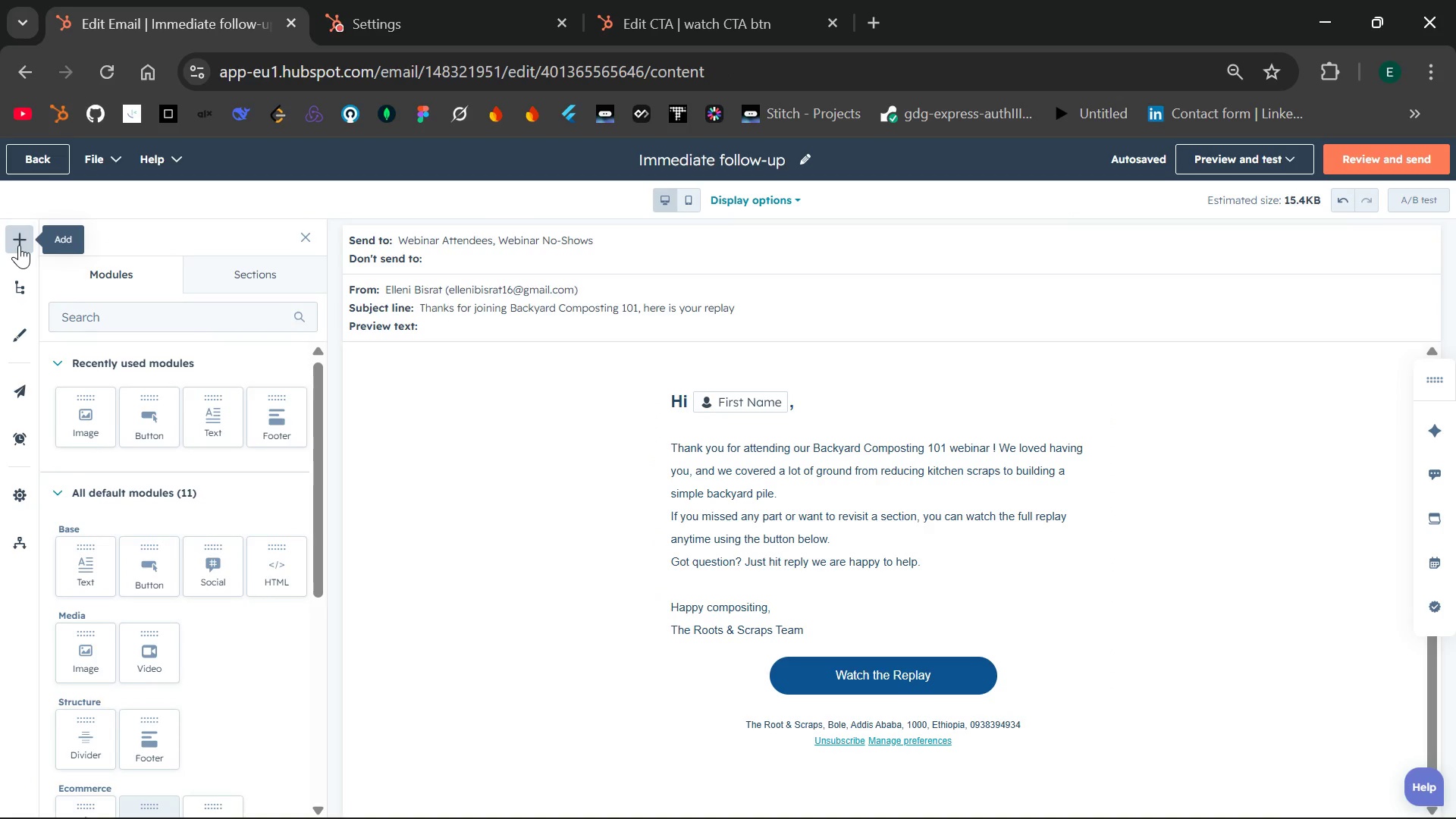 
left_click_drag(start_coordinate=[86, 418], to_coordinate=[738, 382])
 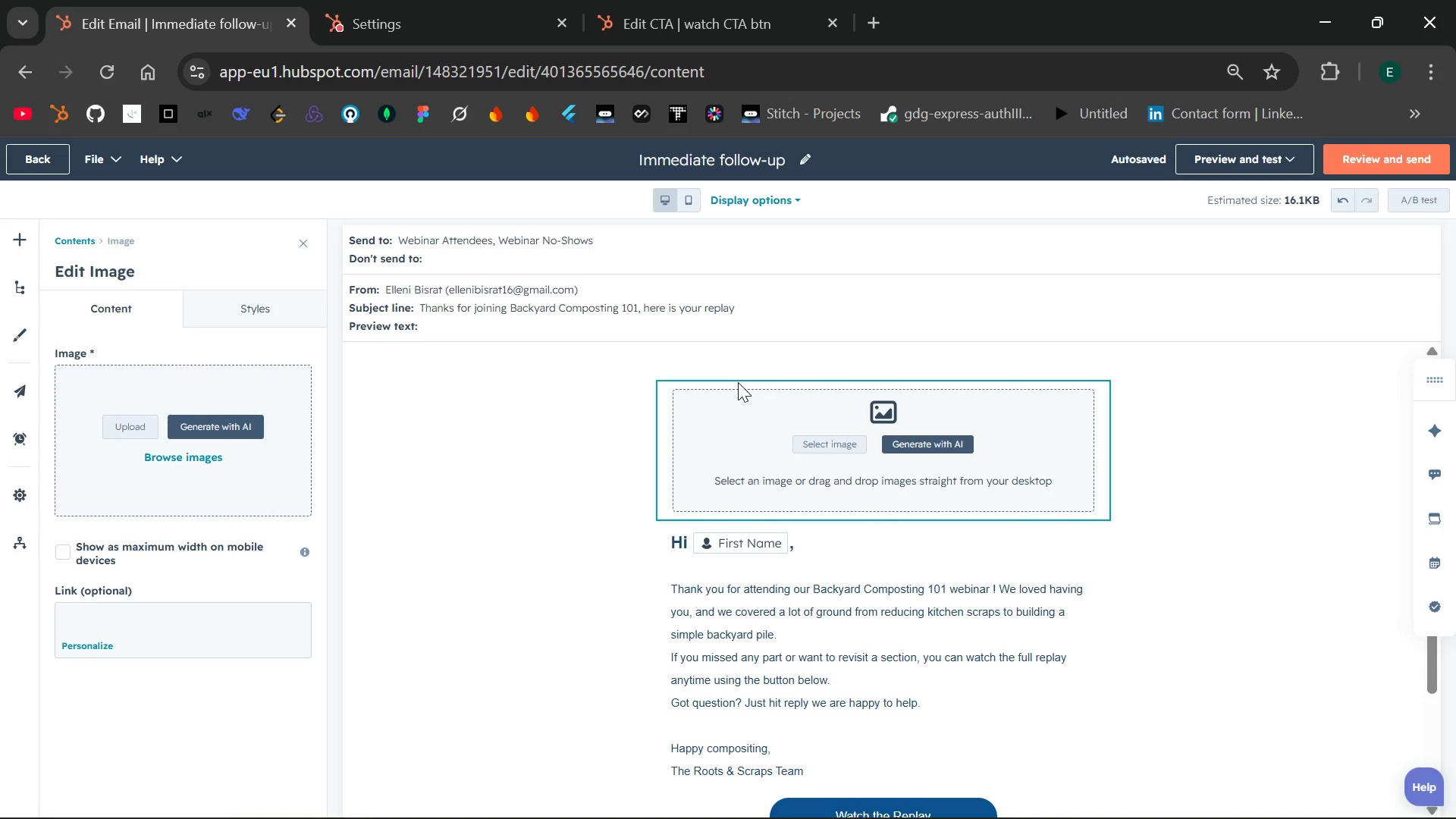 
wait(54.53)
 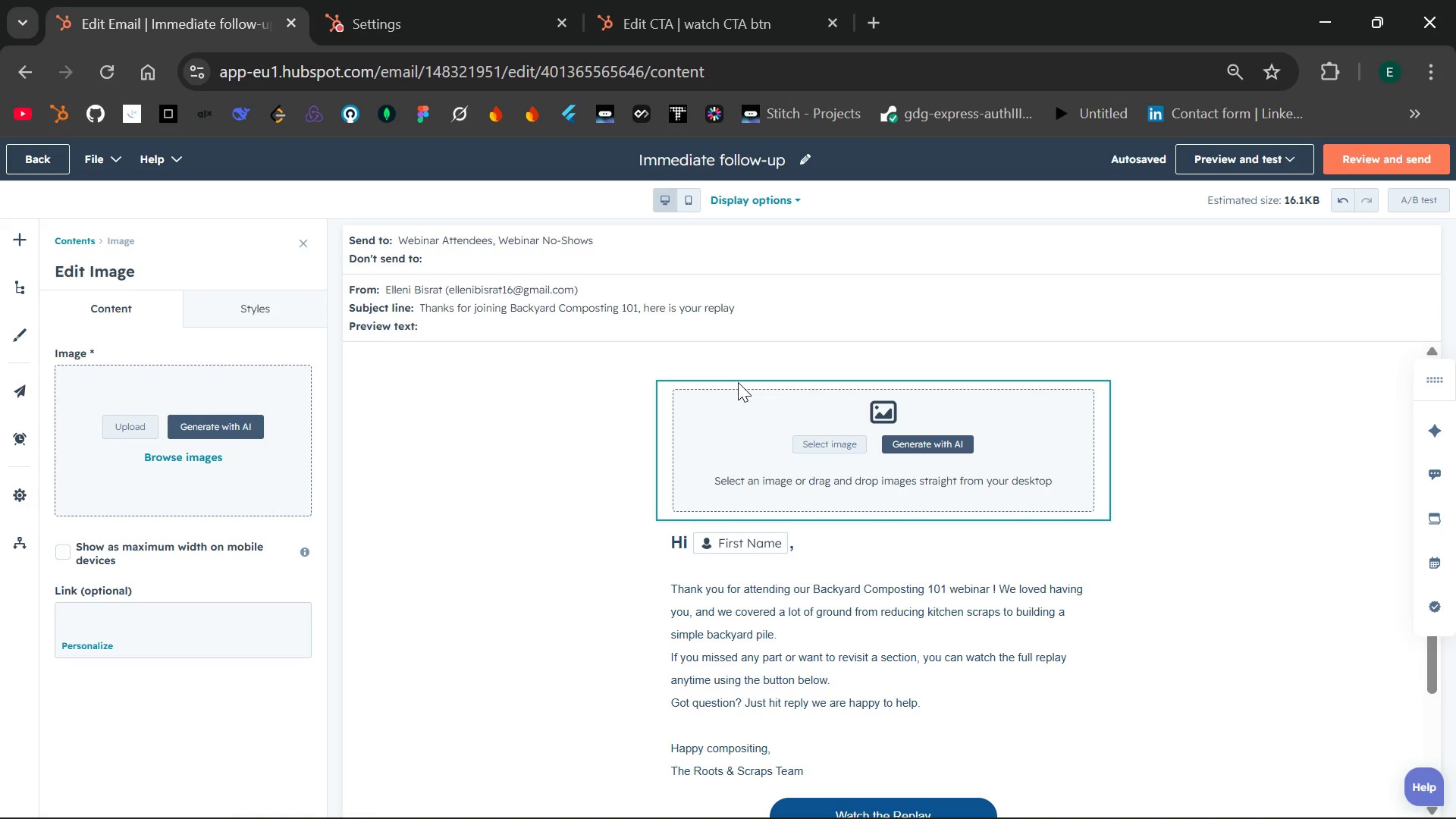 
left_click([879, 14])
 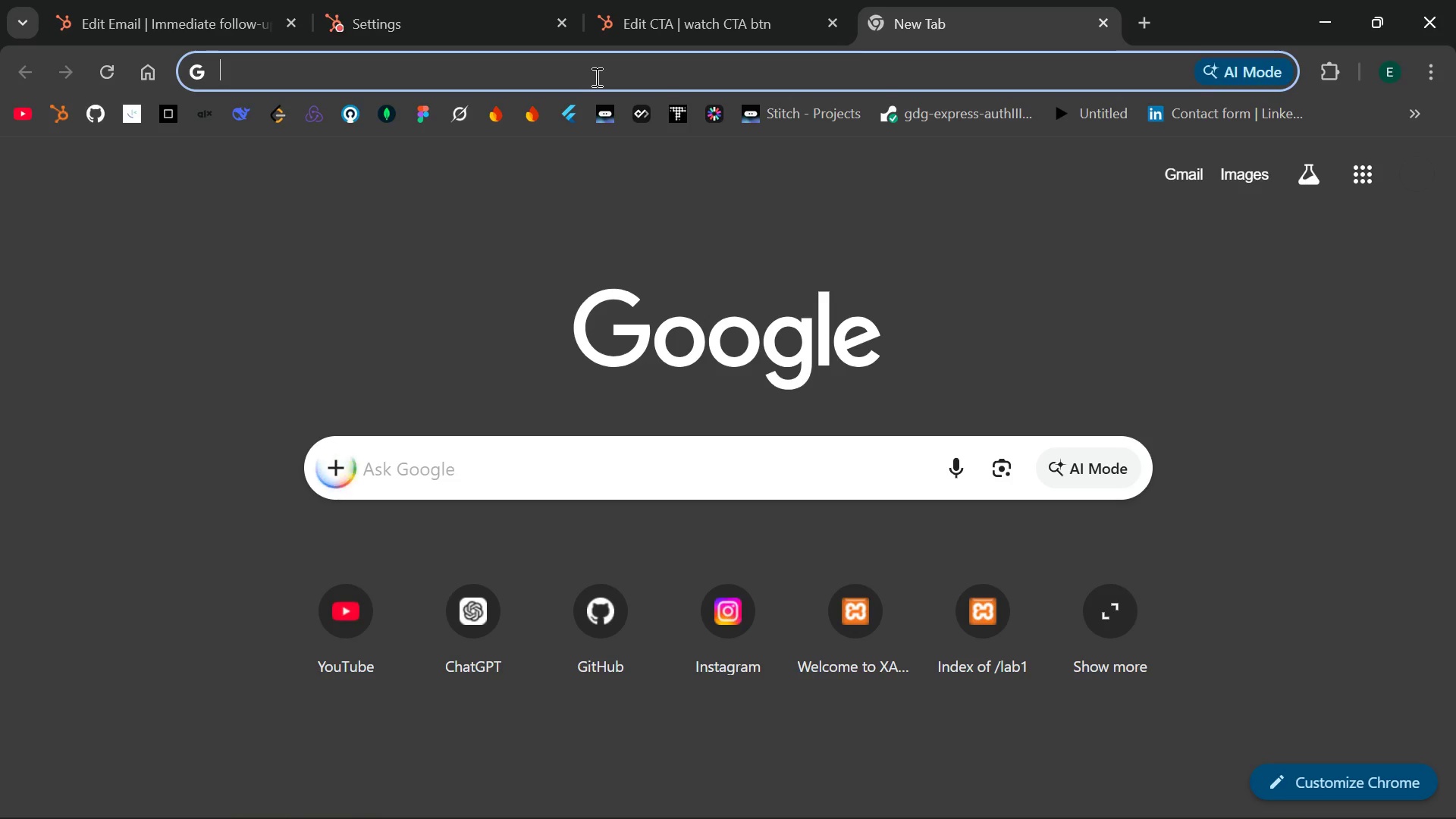 
type(canvas)
 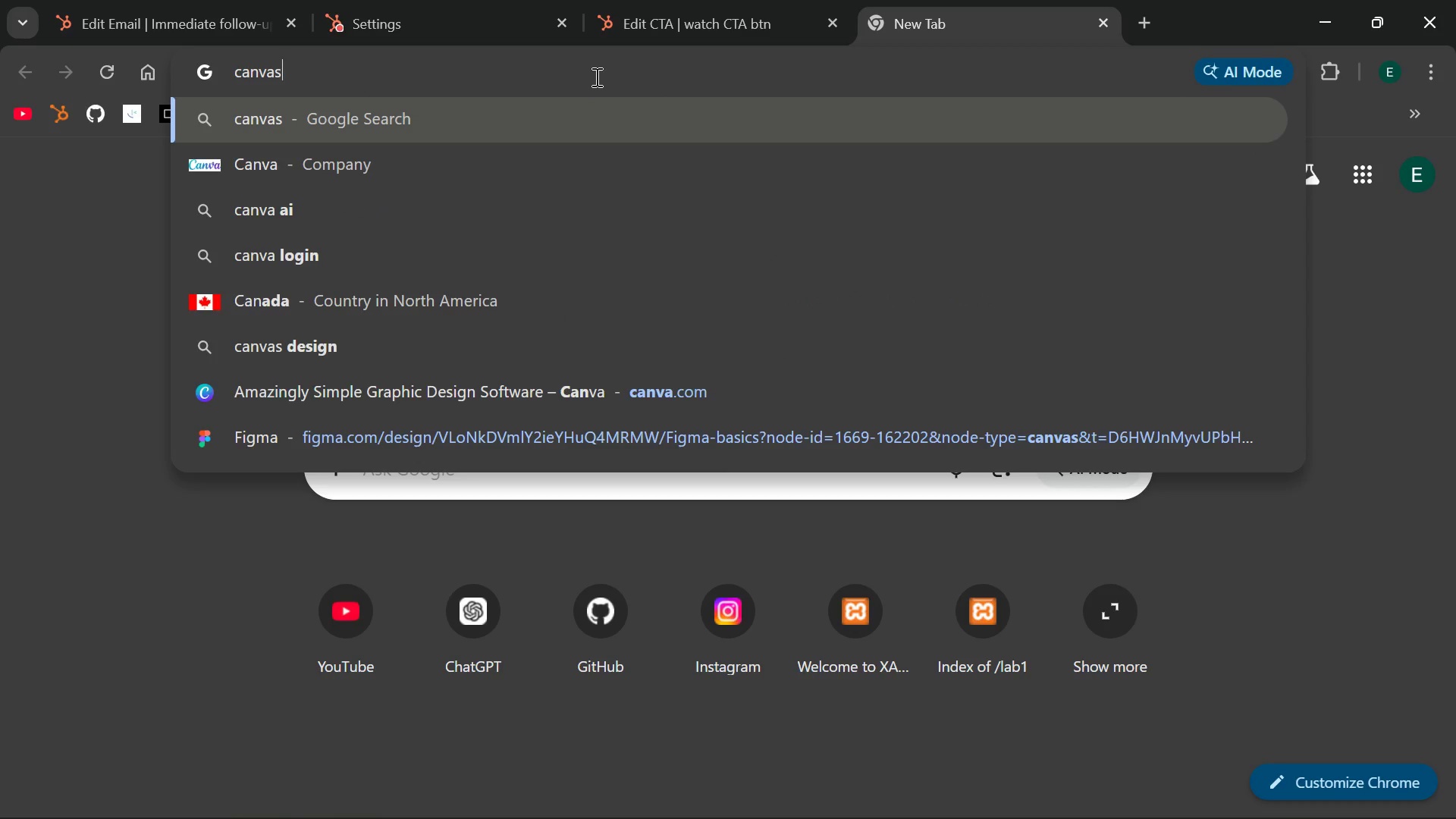 
key(Enter)
 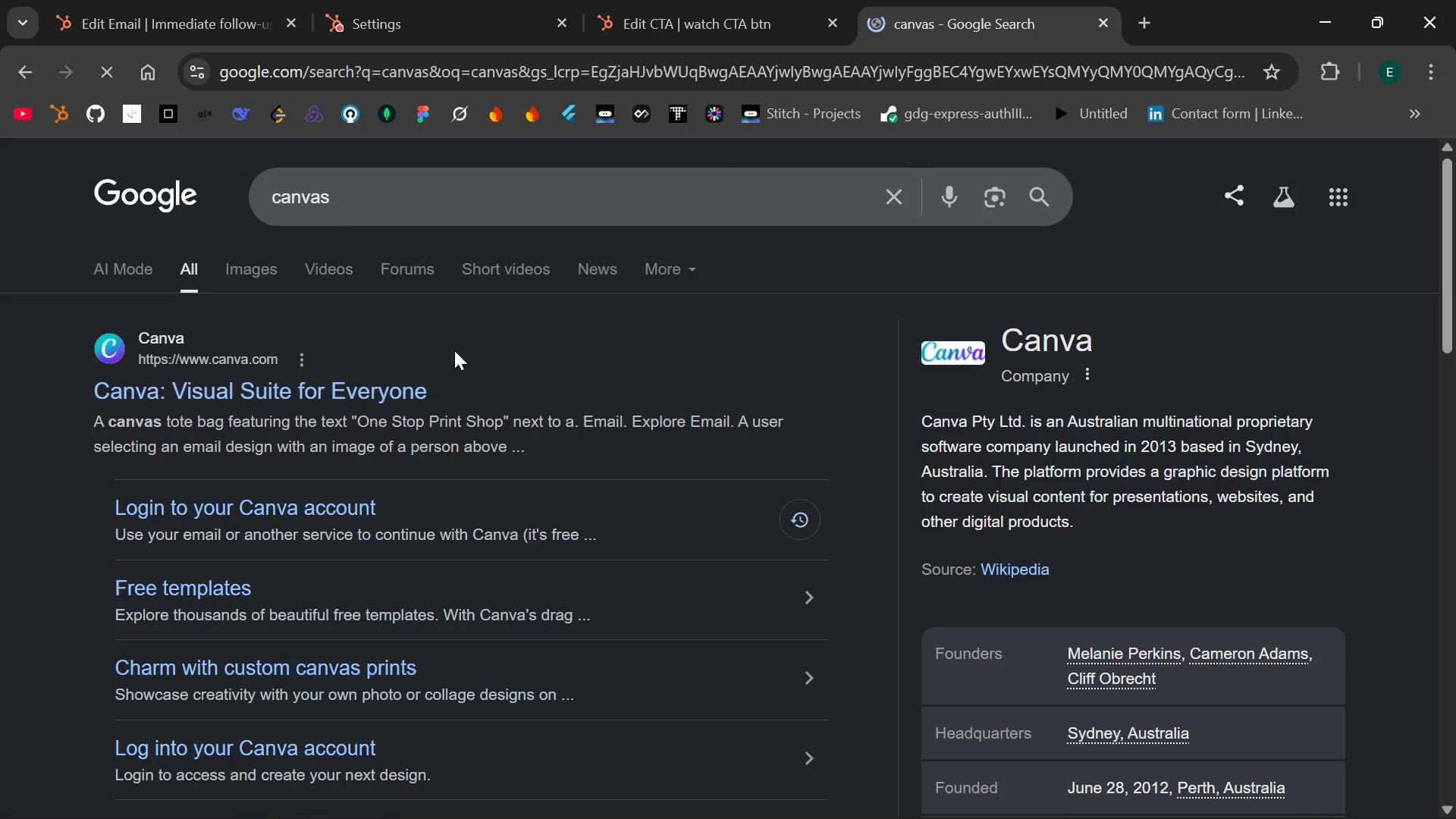 
left_click([341, 391])
 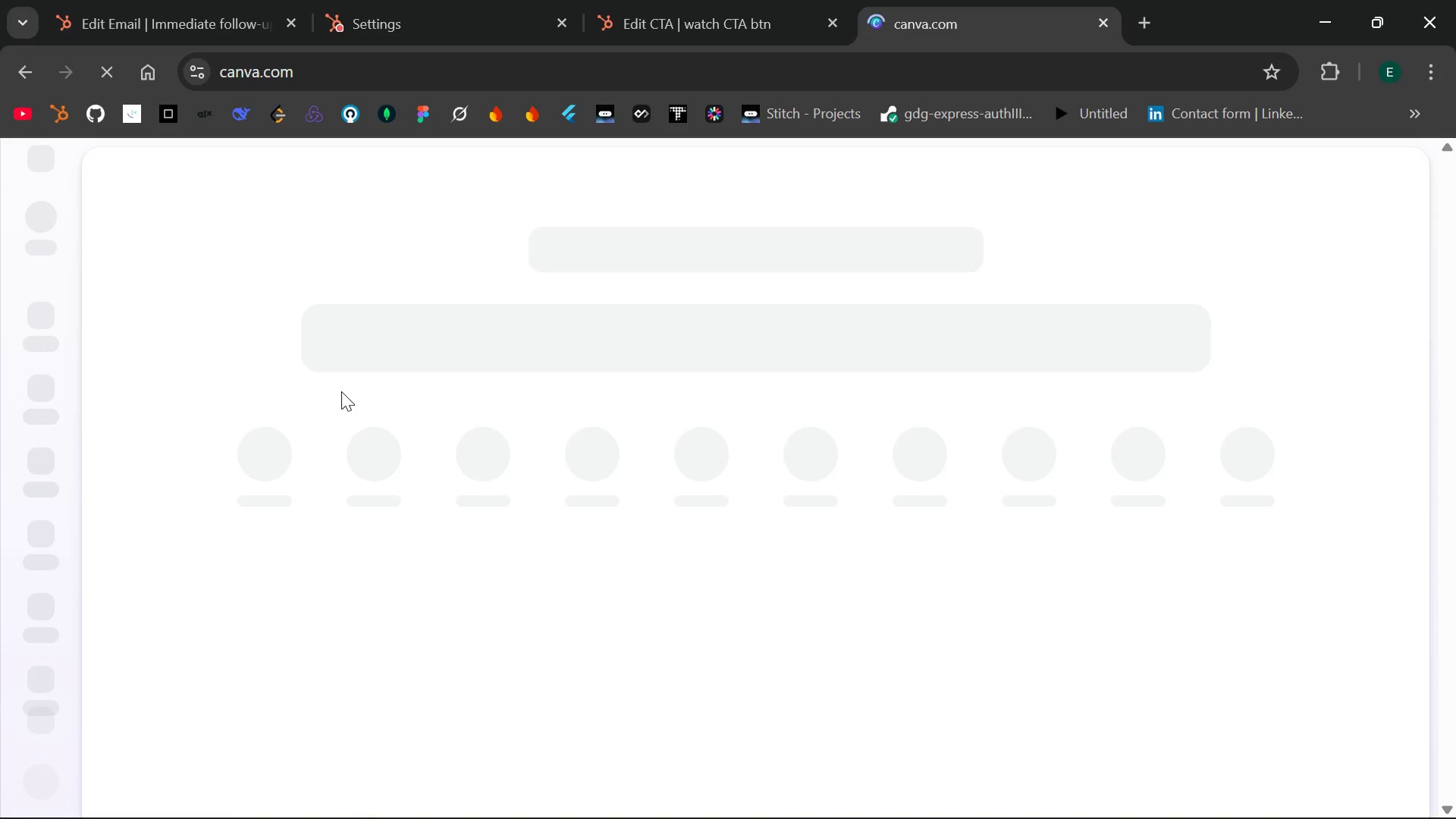 
wait(17.06)
 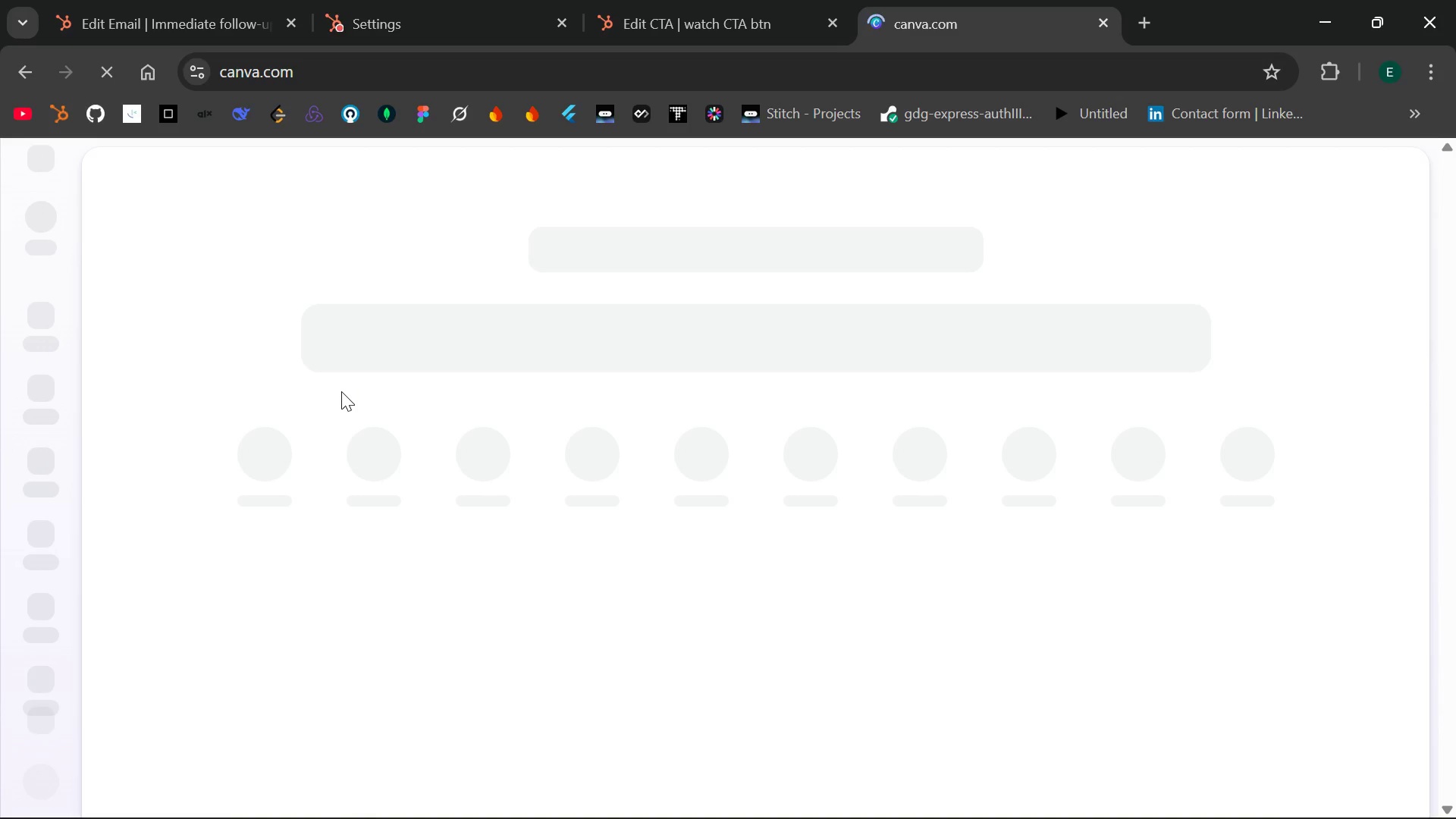 
left_click([32, 225])
 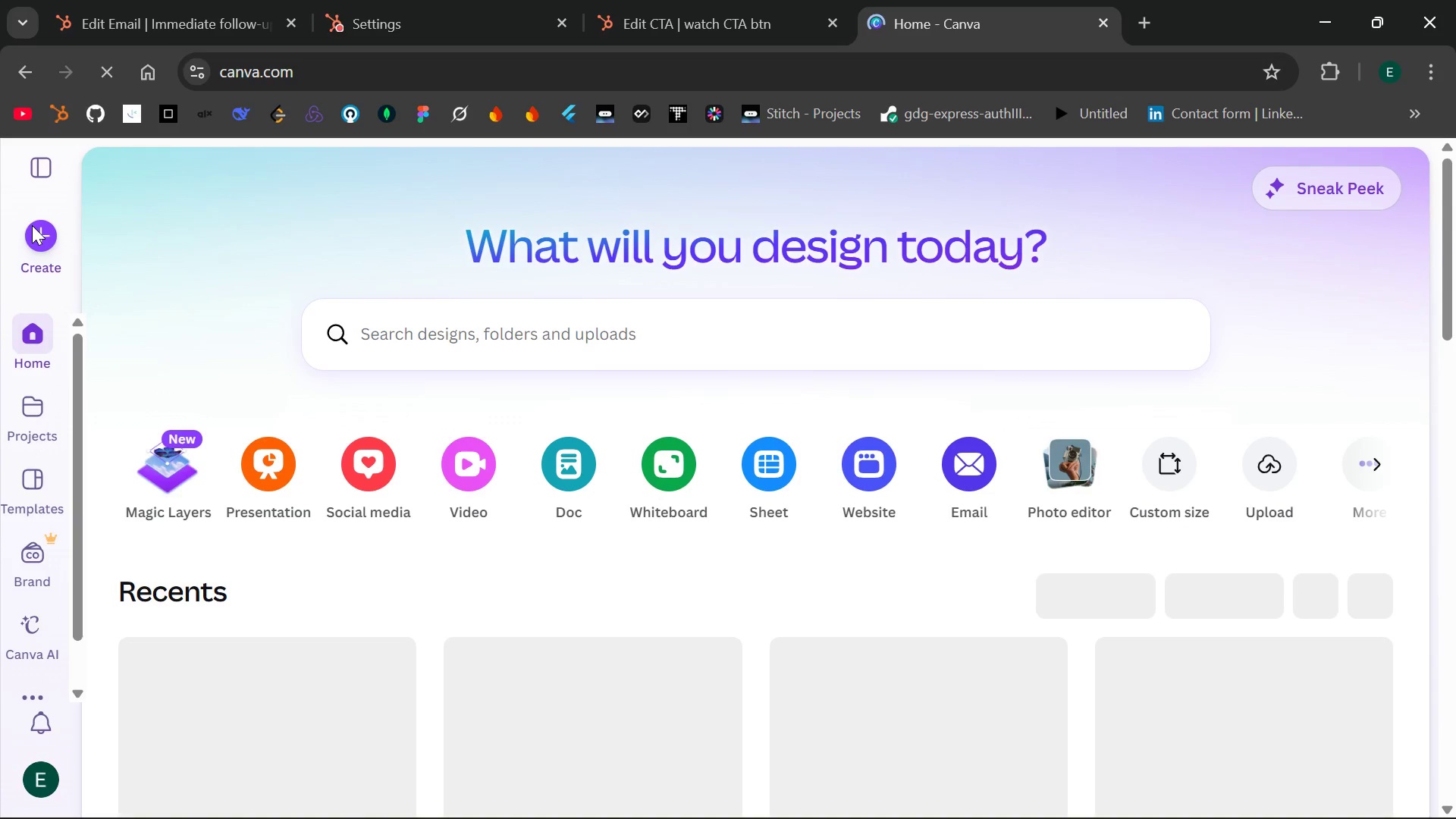 
wait(7.72)
 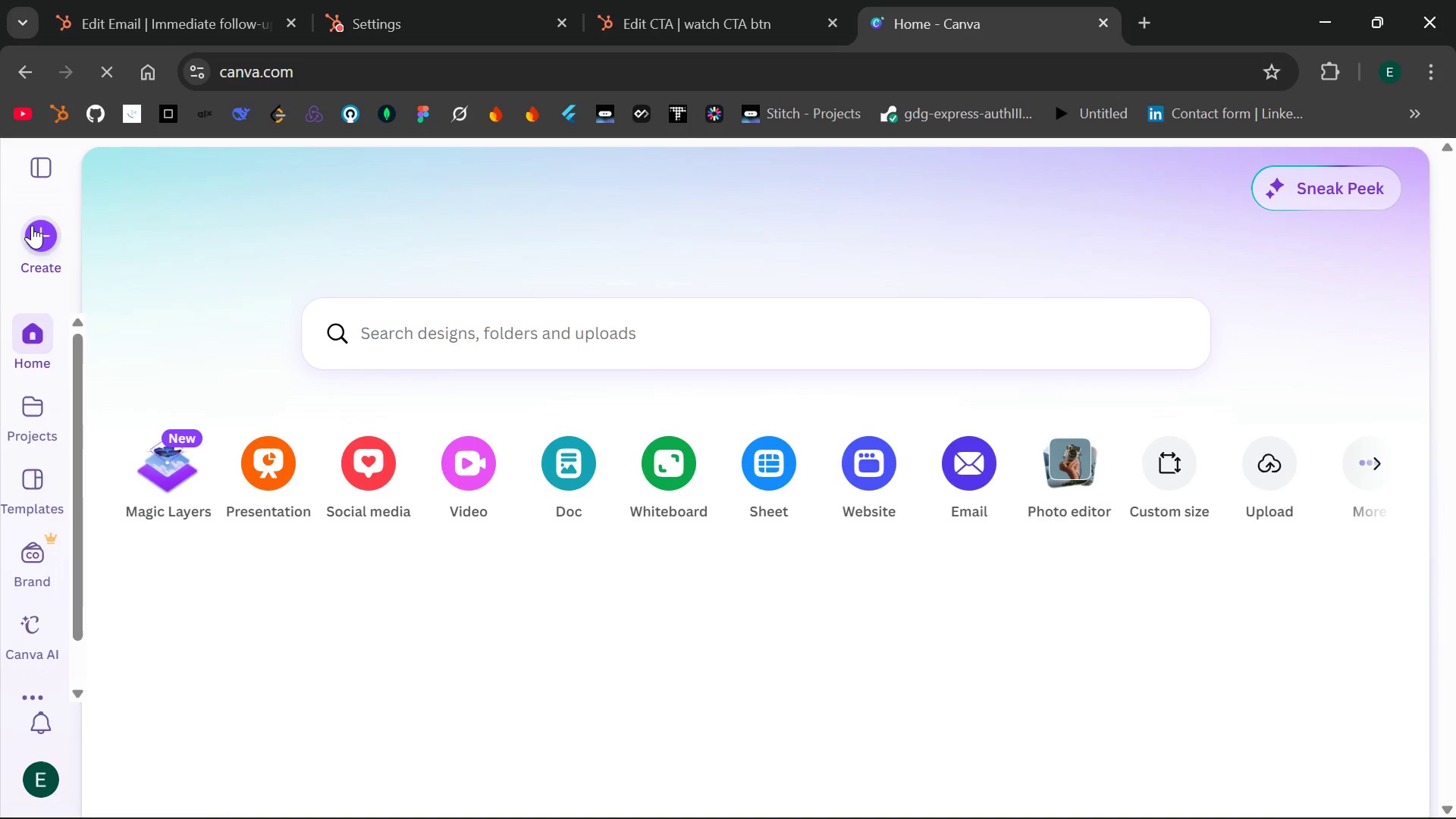 
left_click([37, 232])
 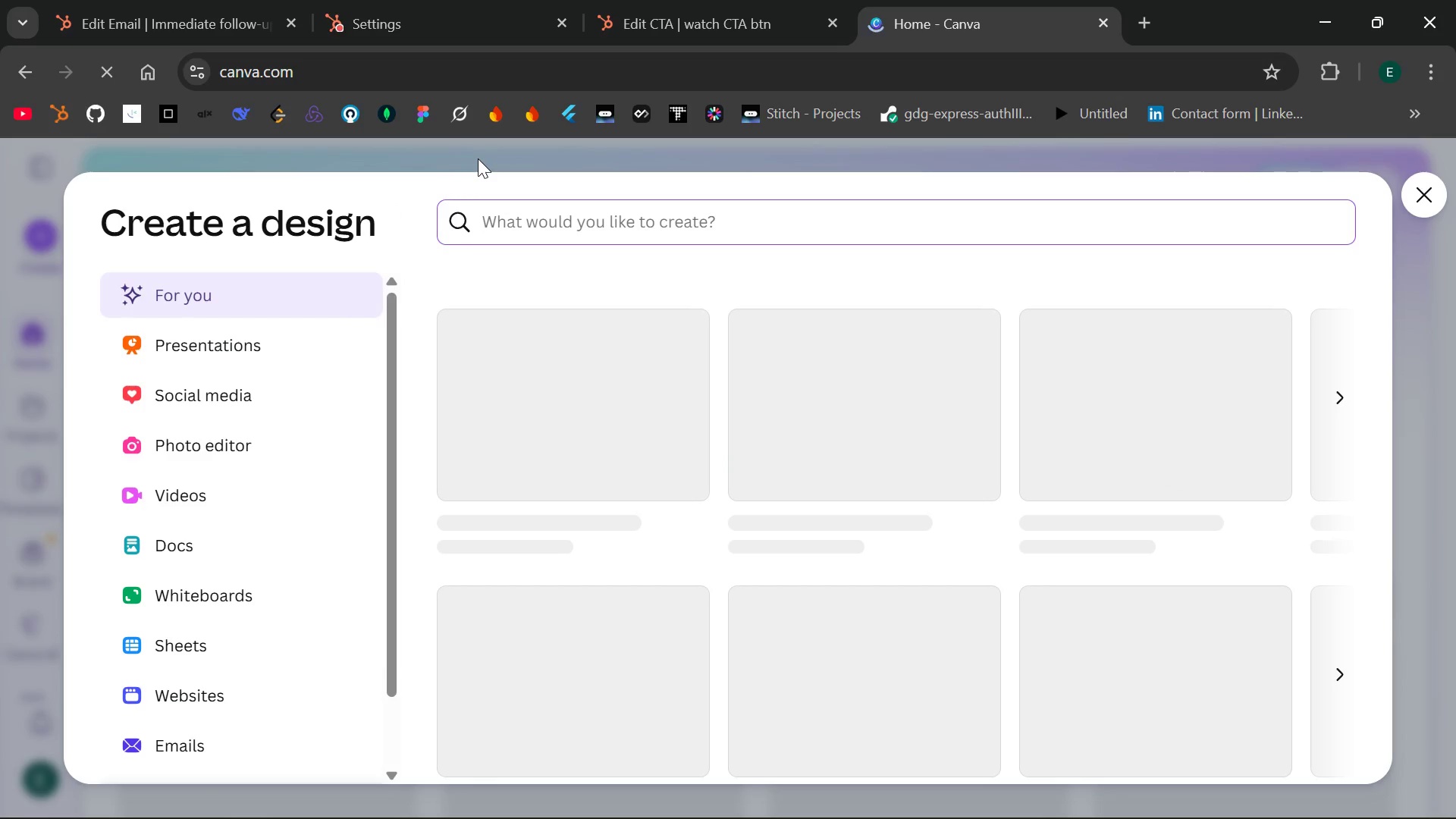 
type(logos)
 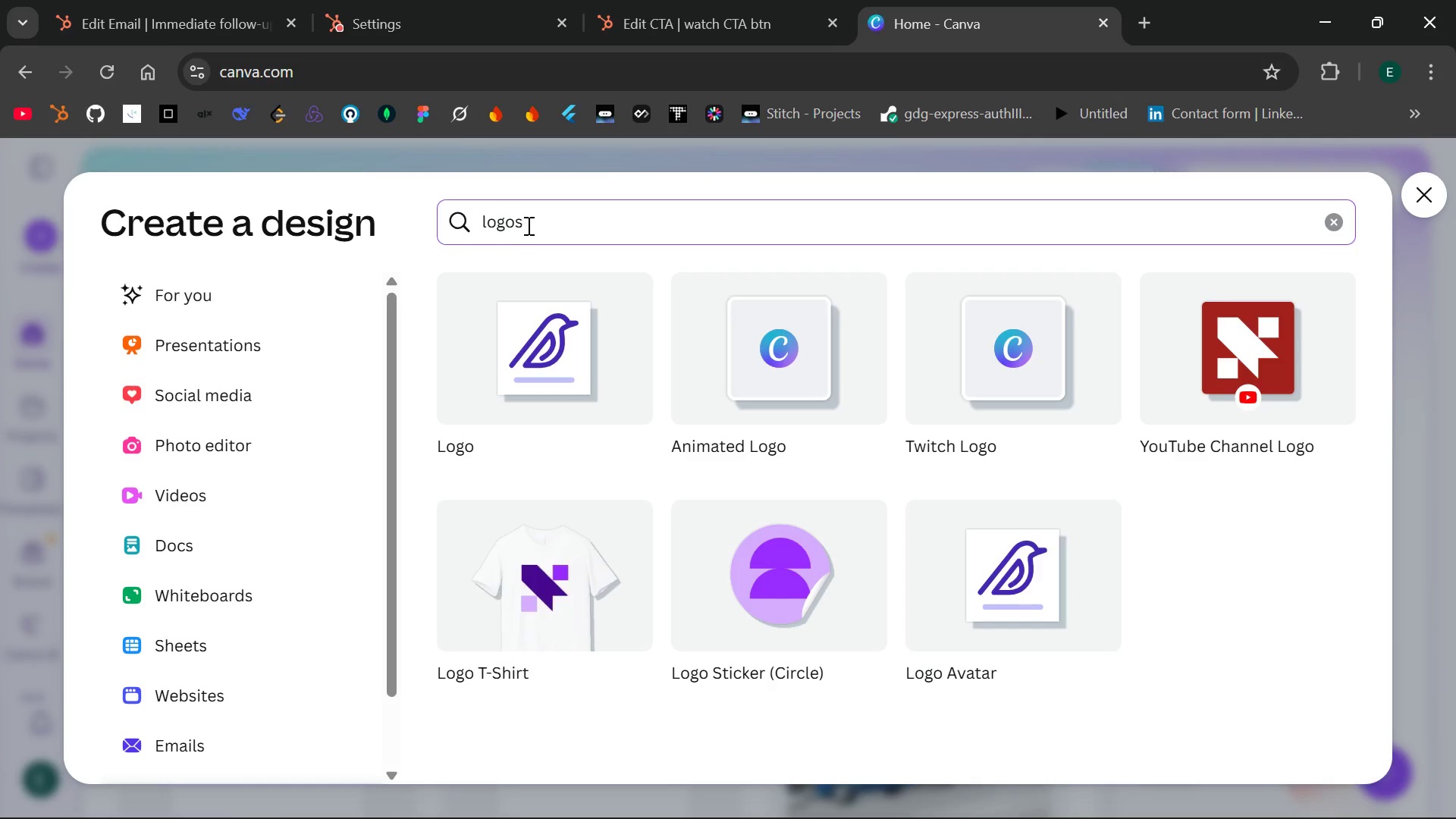 
wait(7.58)
 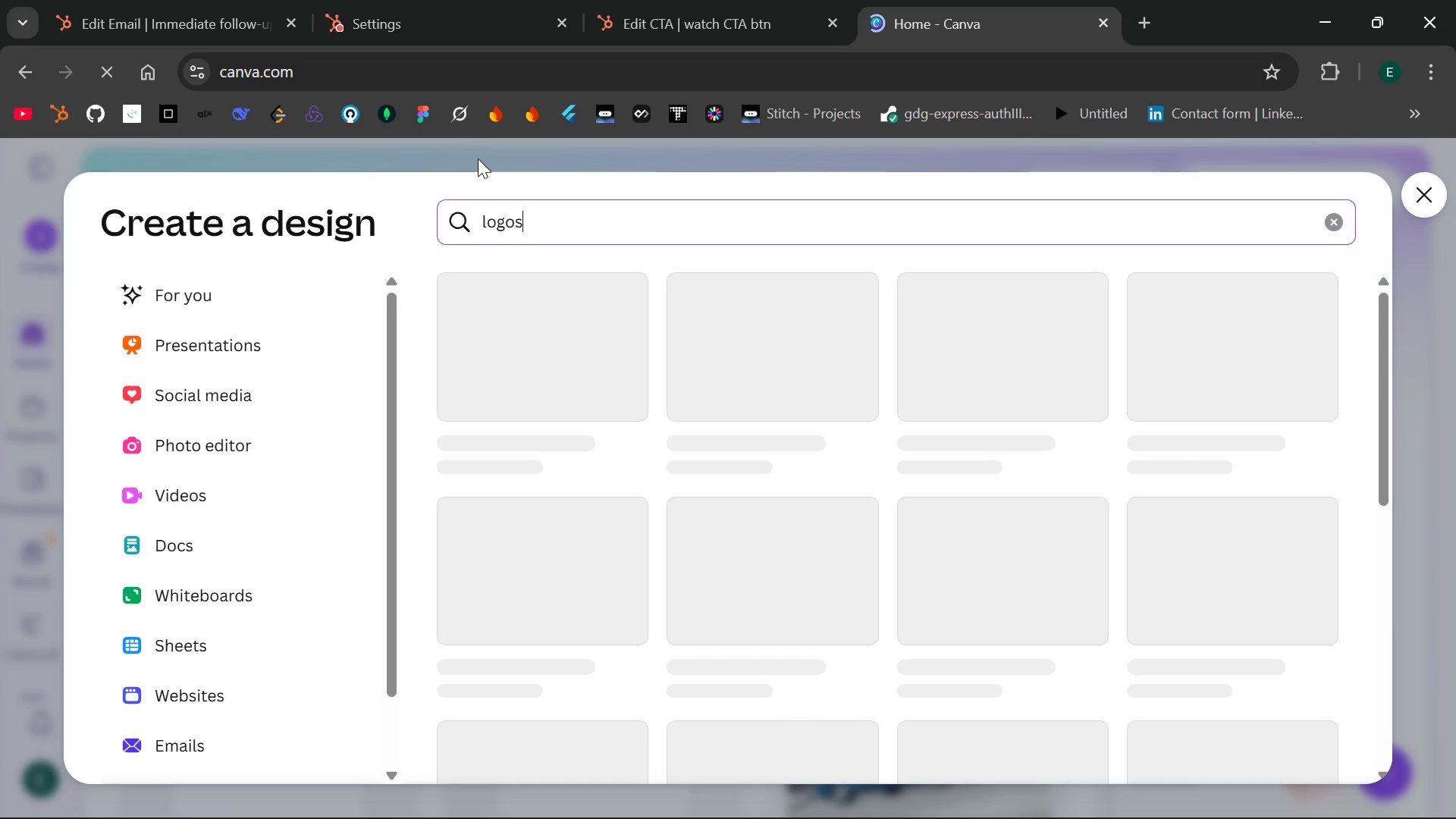 
left_click([504, 316])
 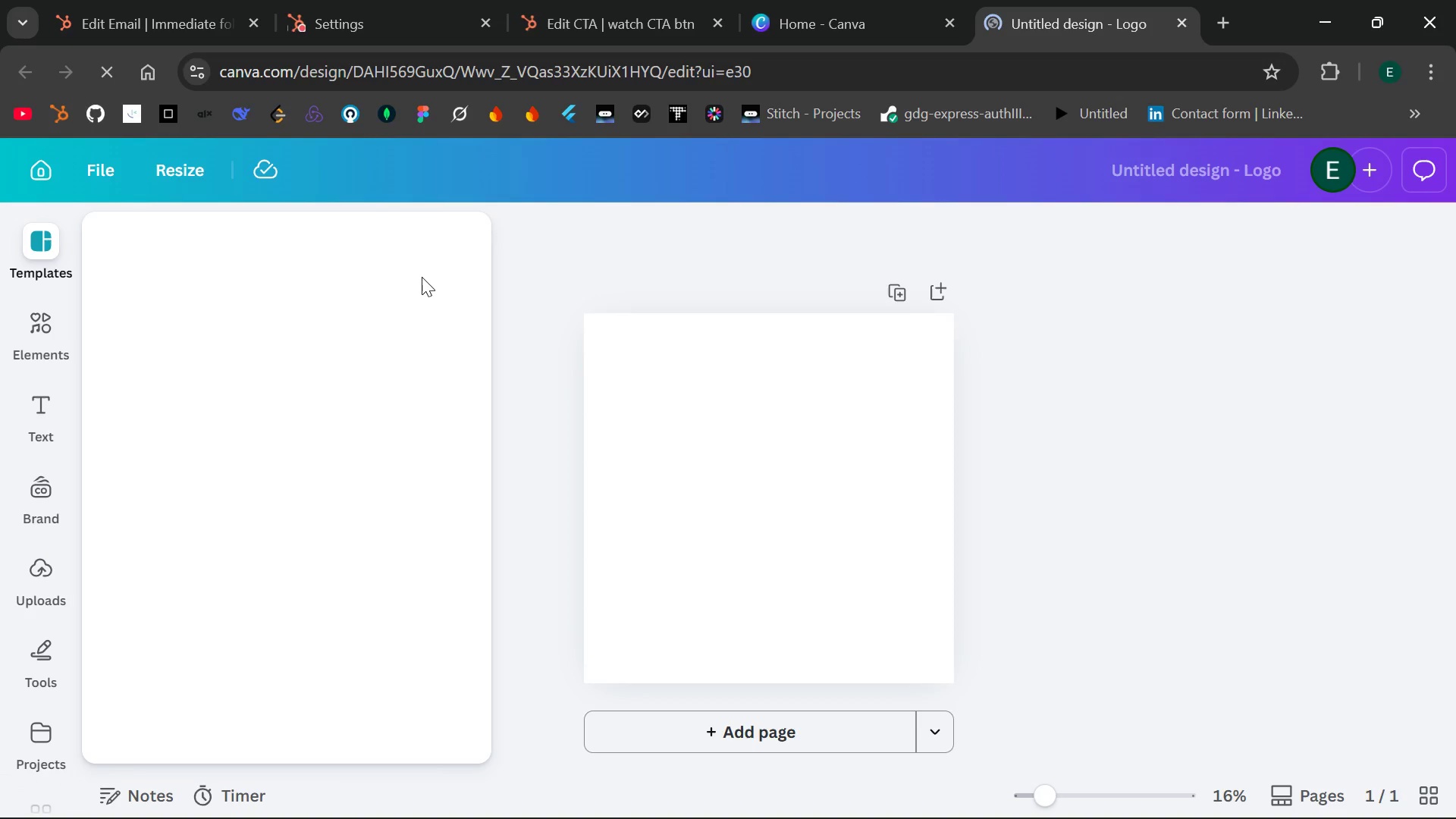 
wait(48.78)
 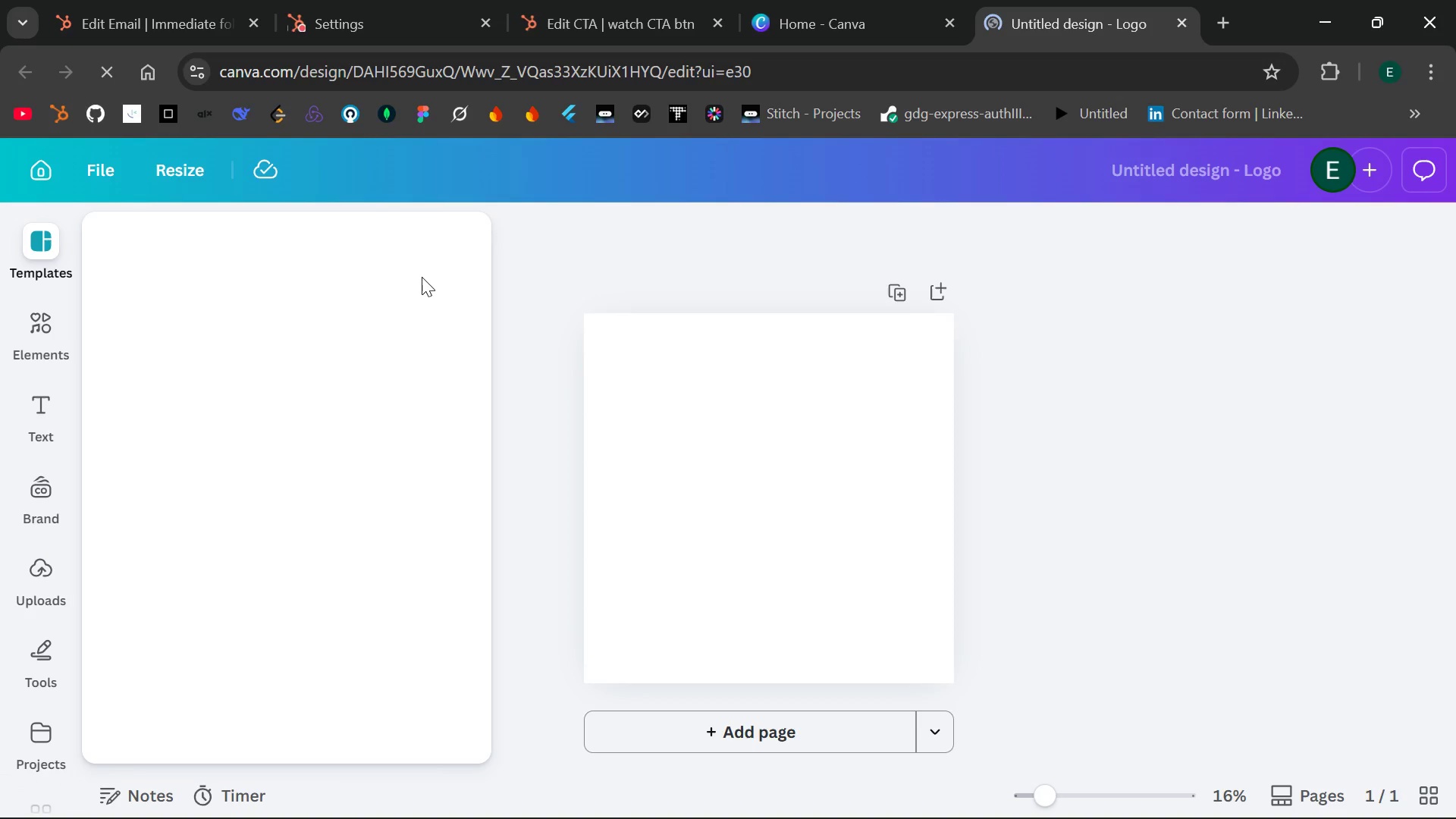 
left_click([315, 256])
 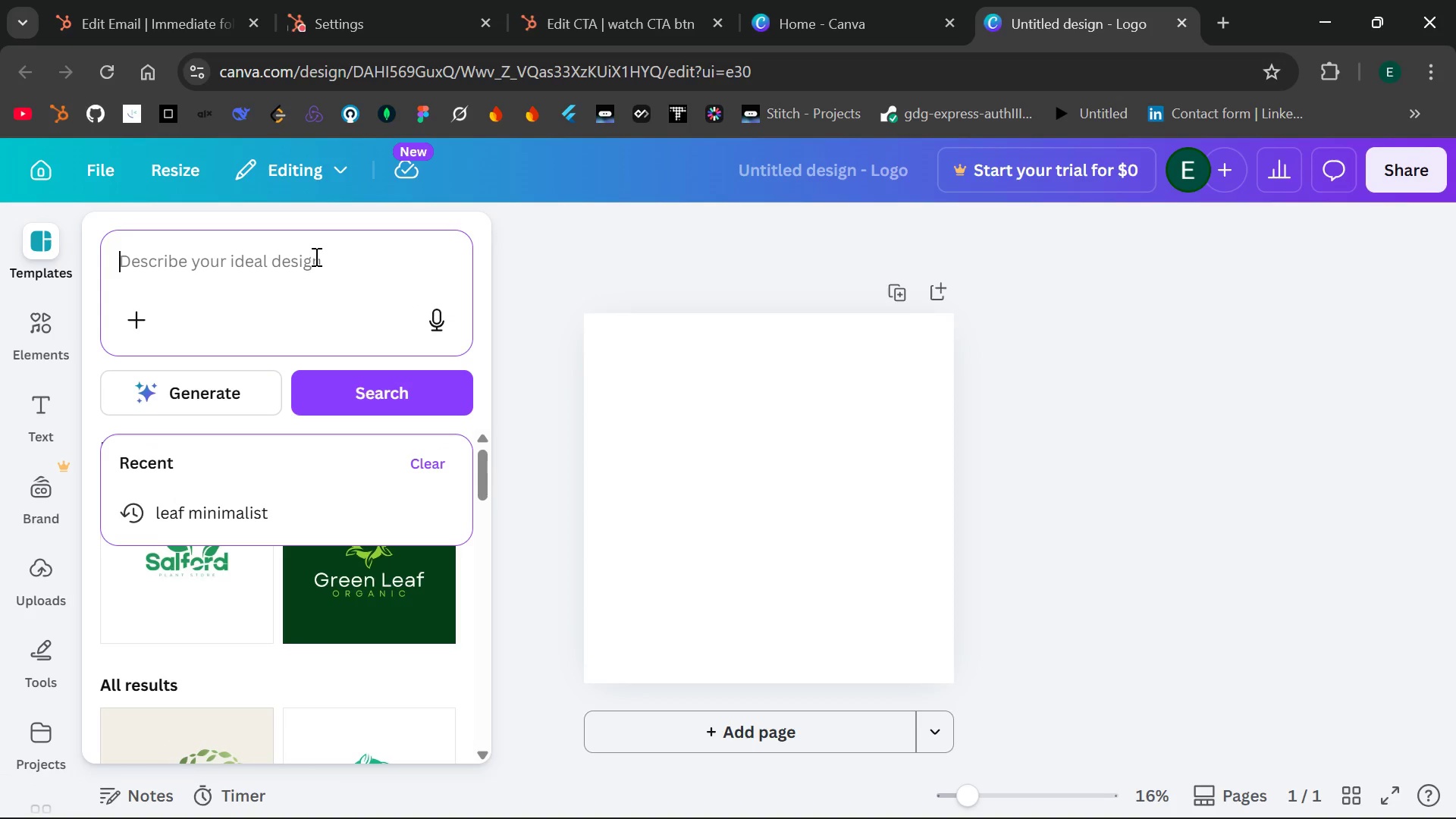 
type(leaf)
 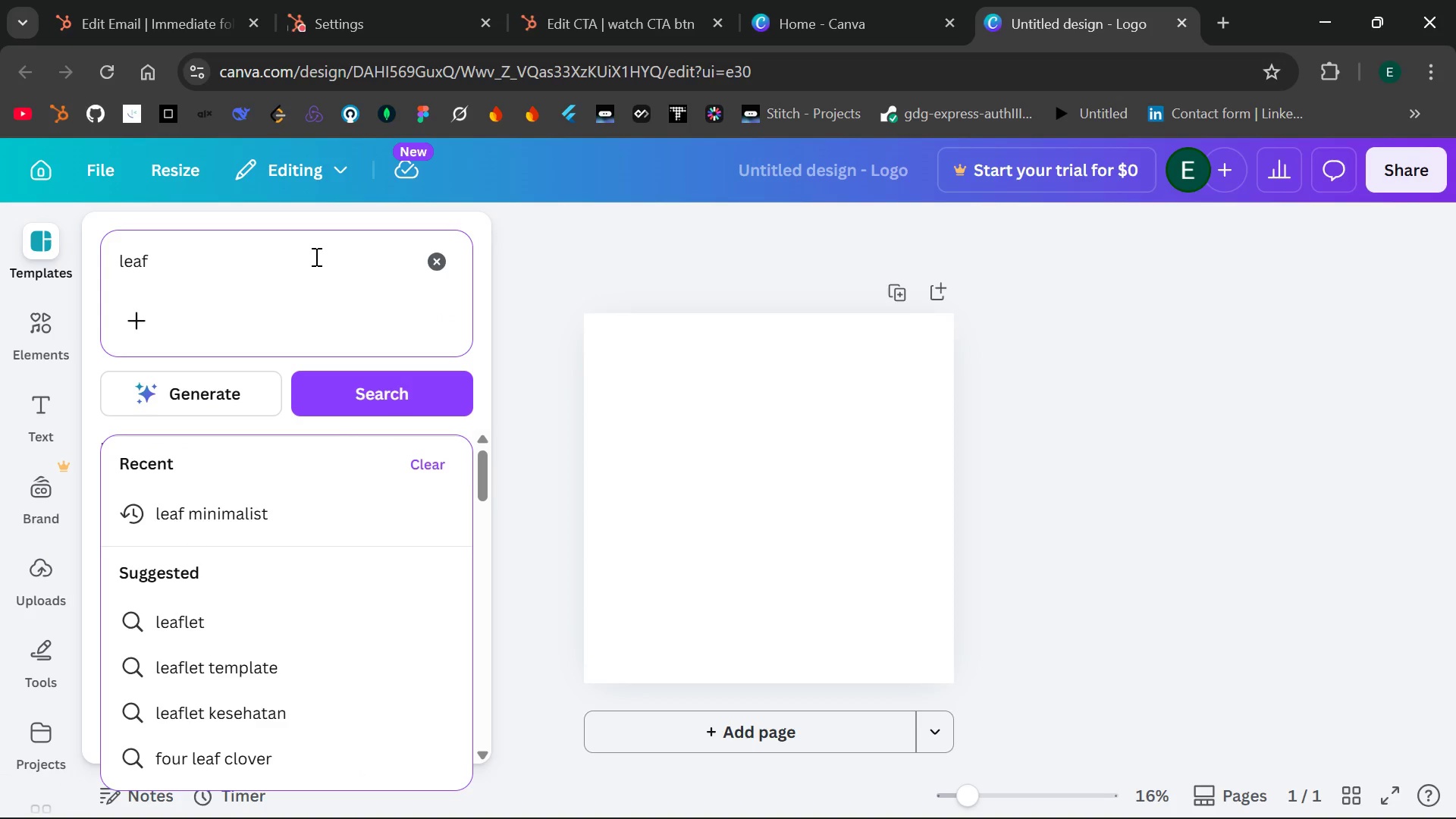 
key(Enter)
 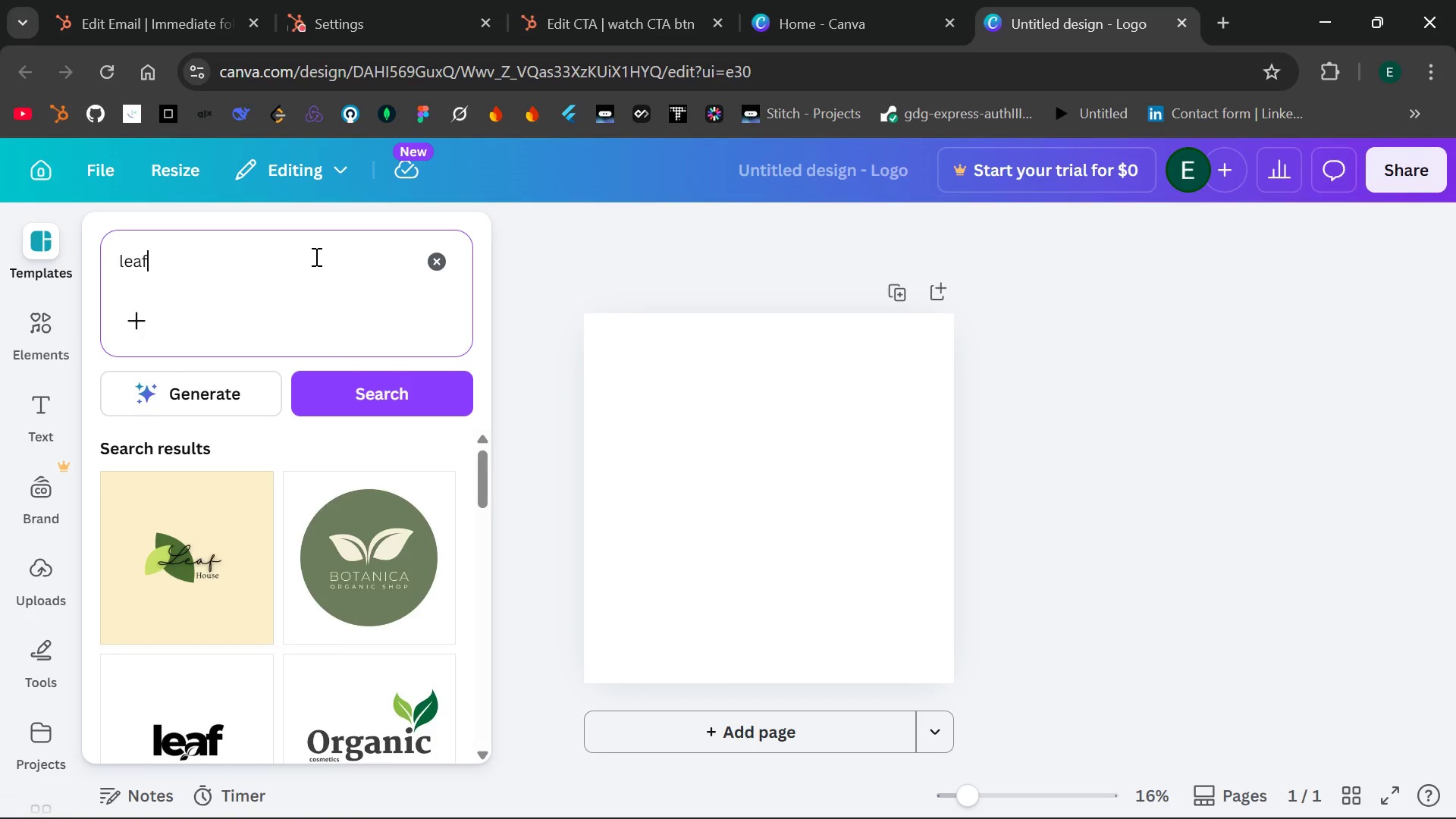 
wait(5.92)
 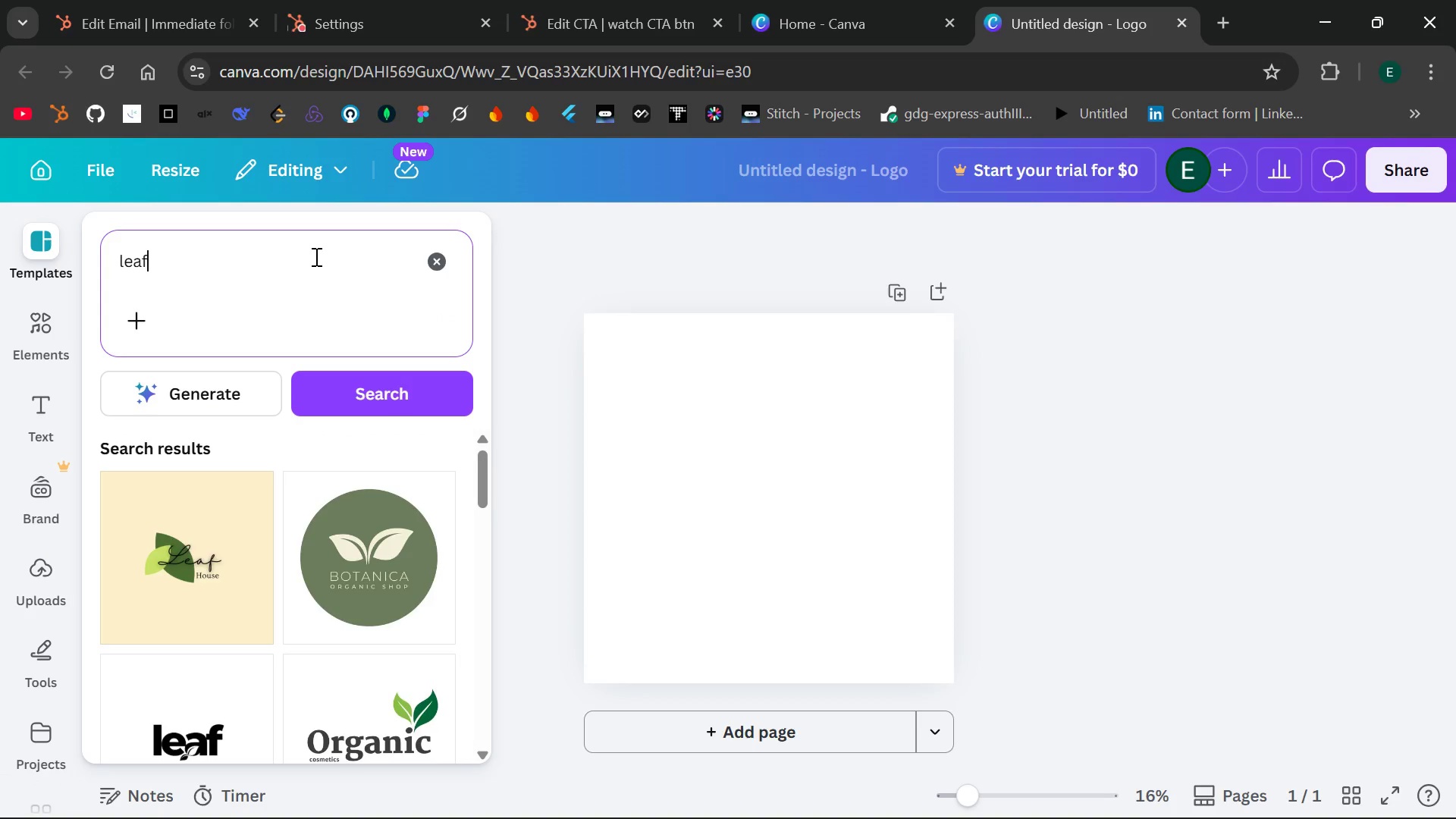 
mouse_move([228, 496])
 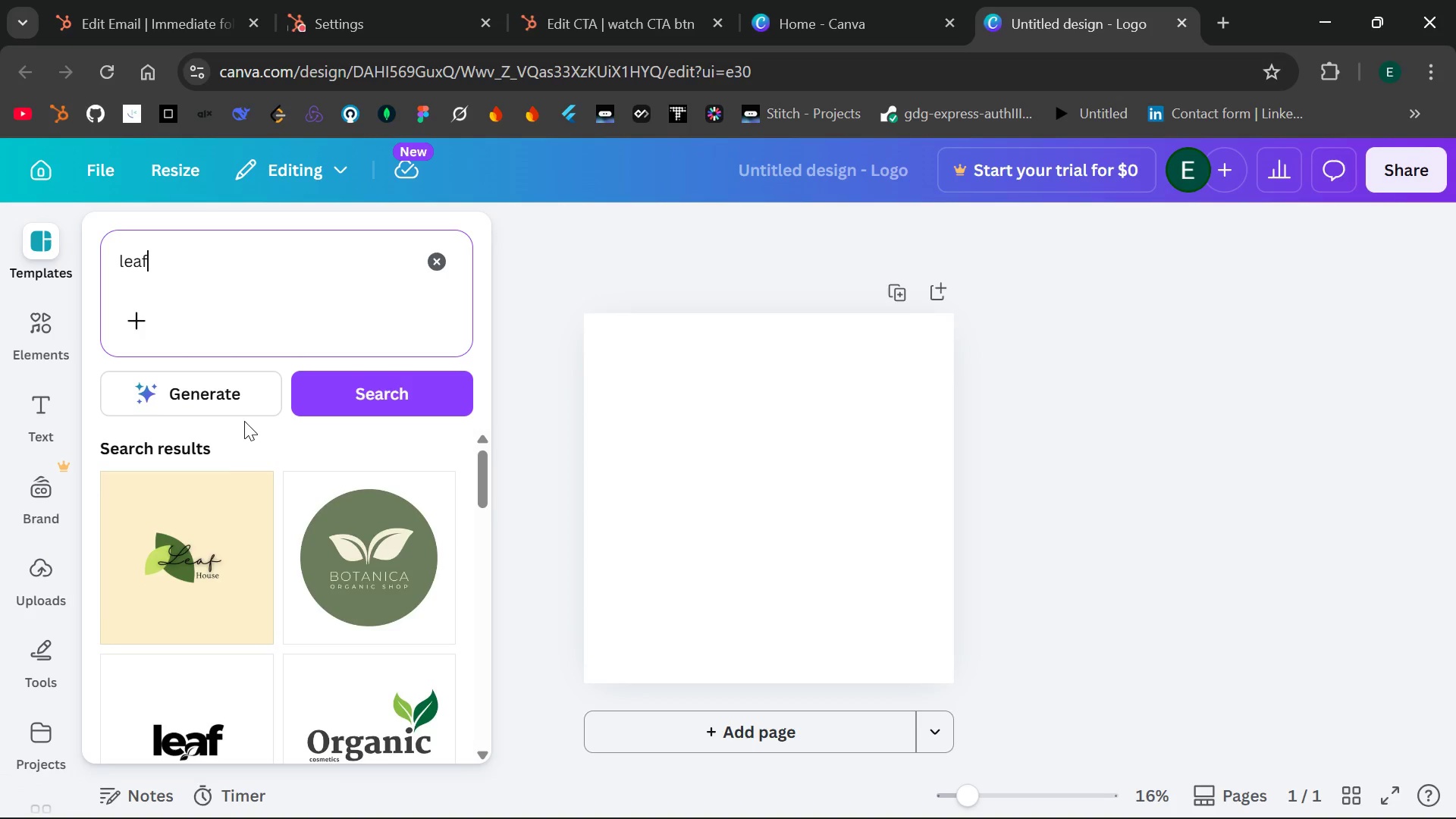 
wait(10.91)
 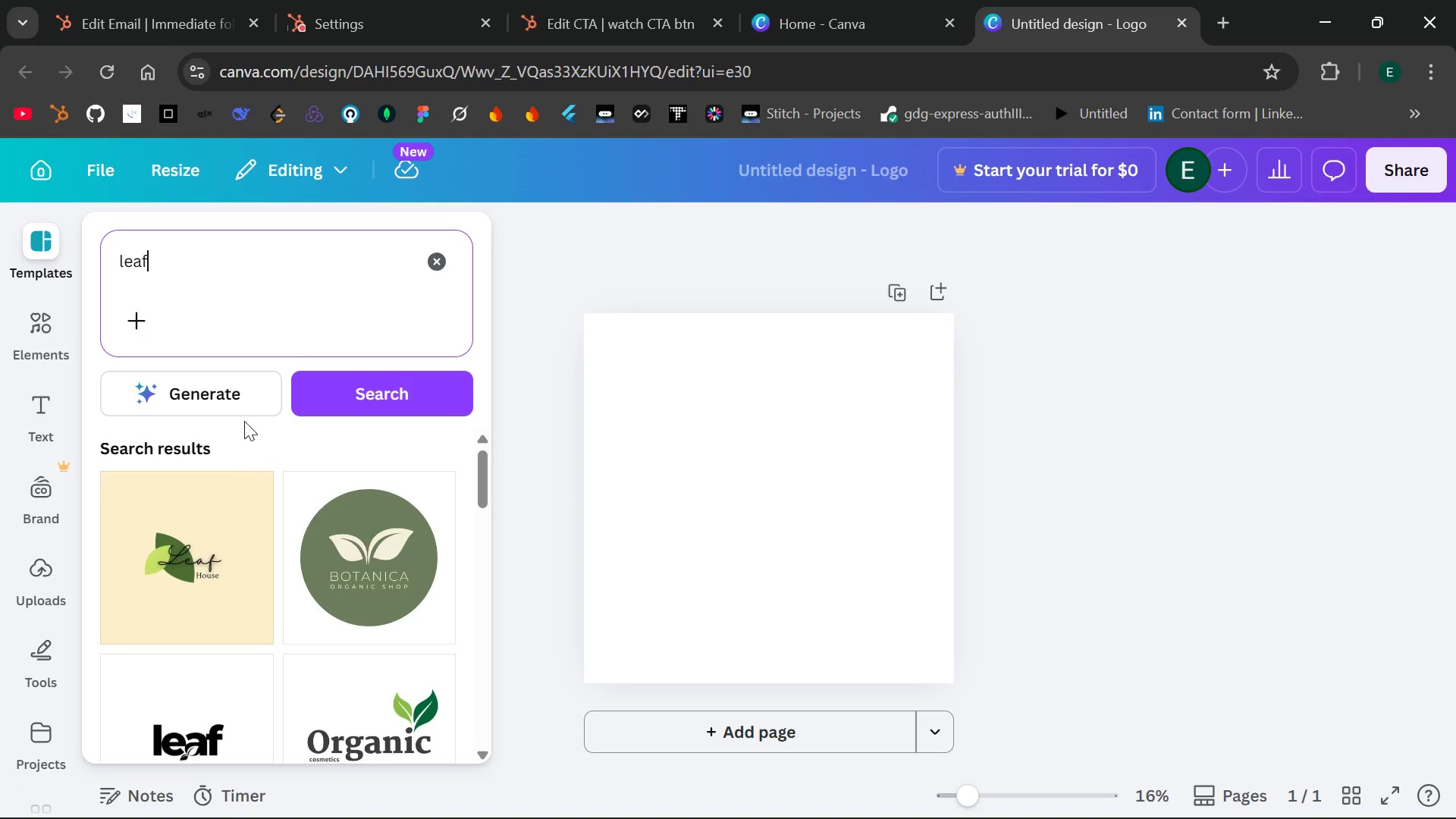 
left_click([215, 523])
 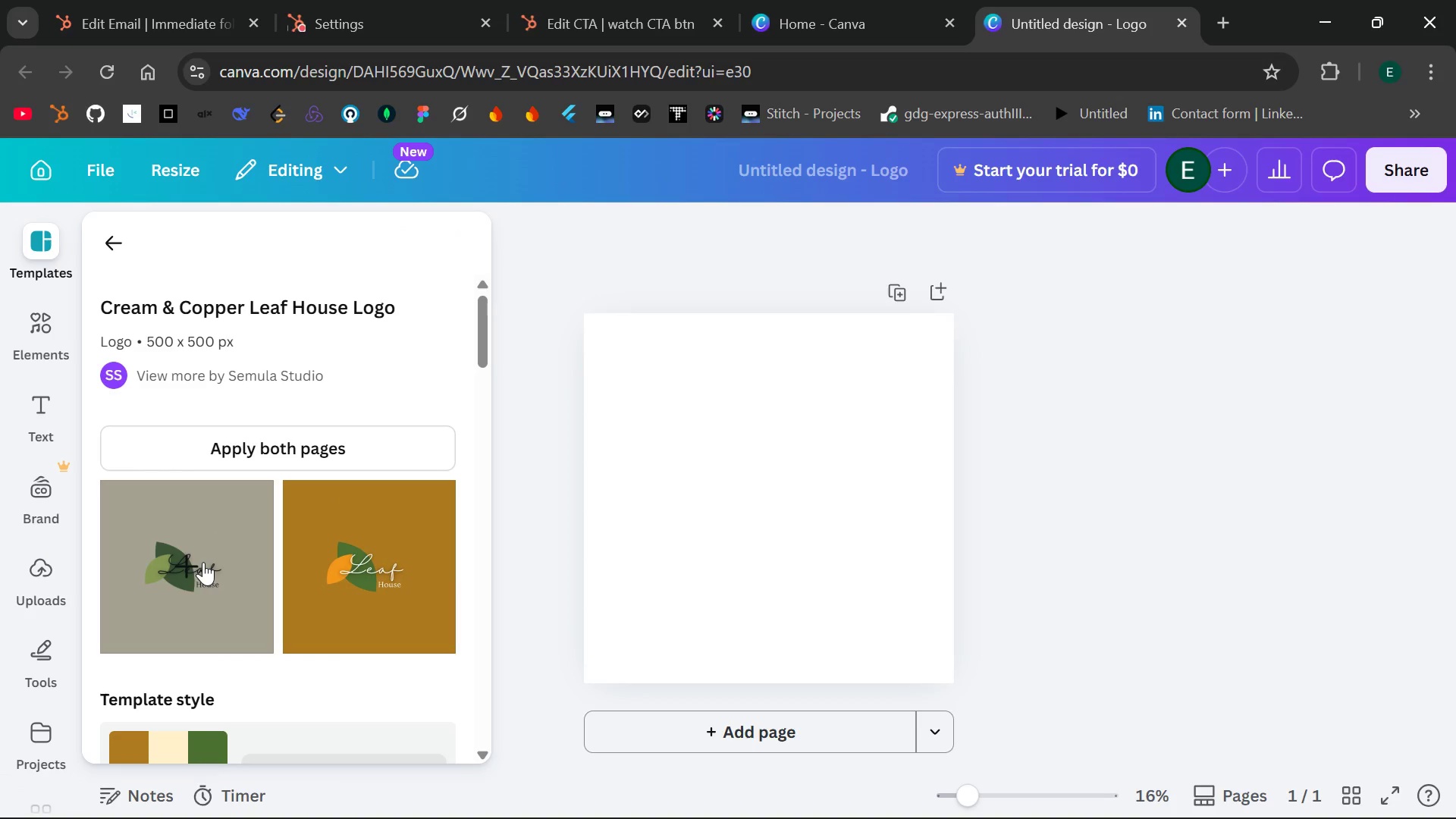 
left_click([203, 562])
 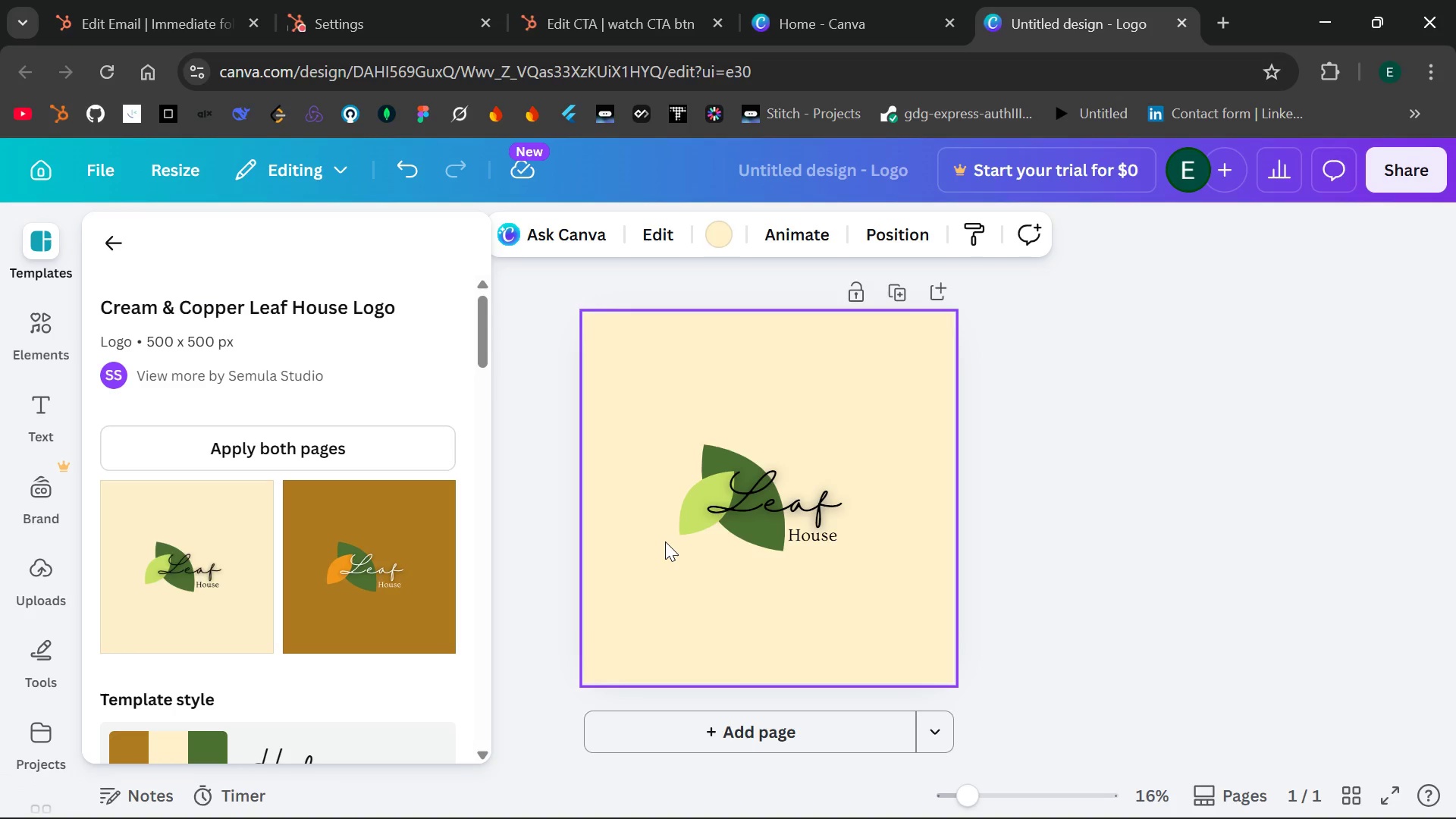 
wait(57.33)
 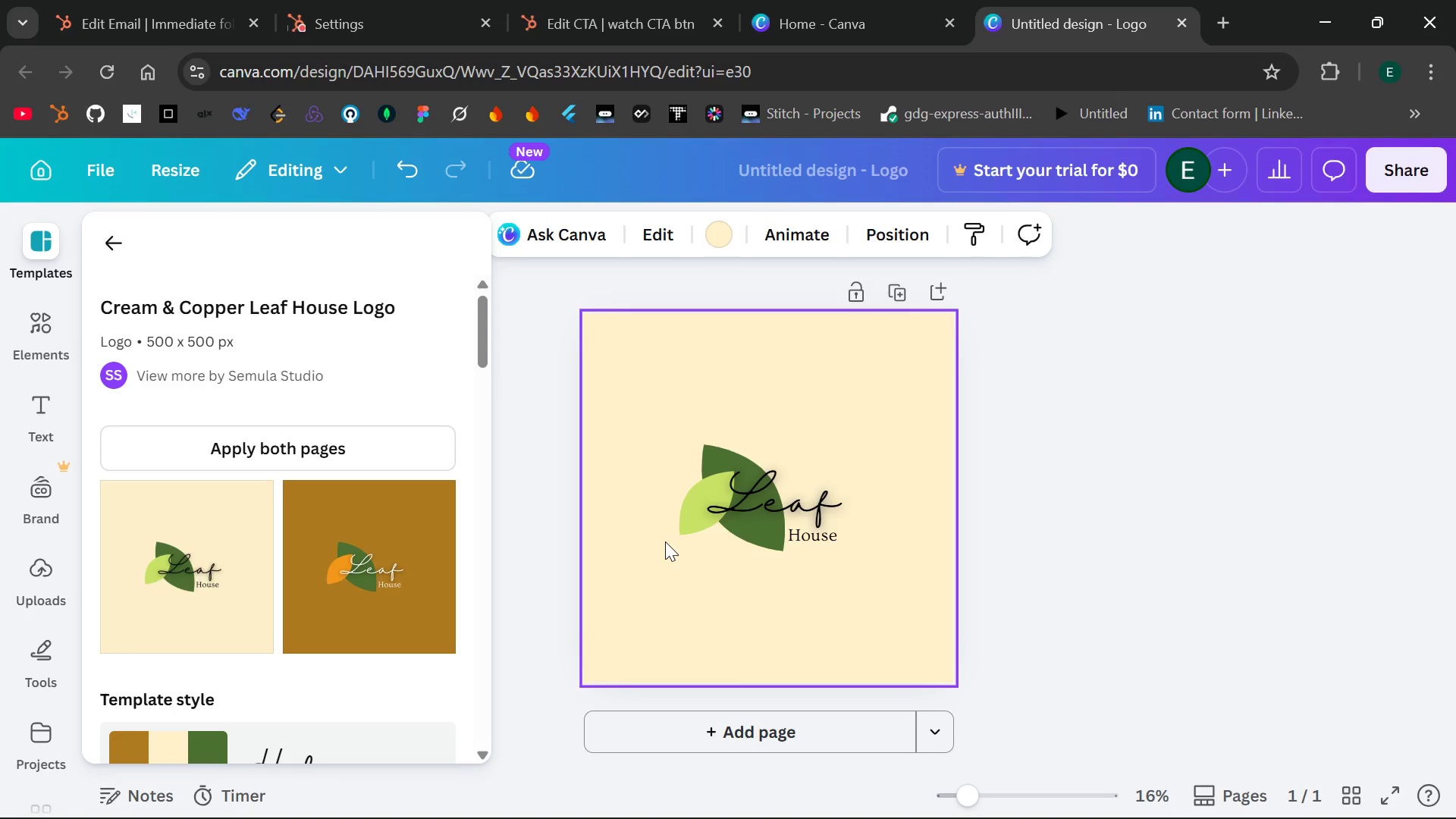 
left_click([783, 502])
 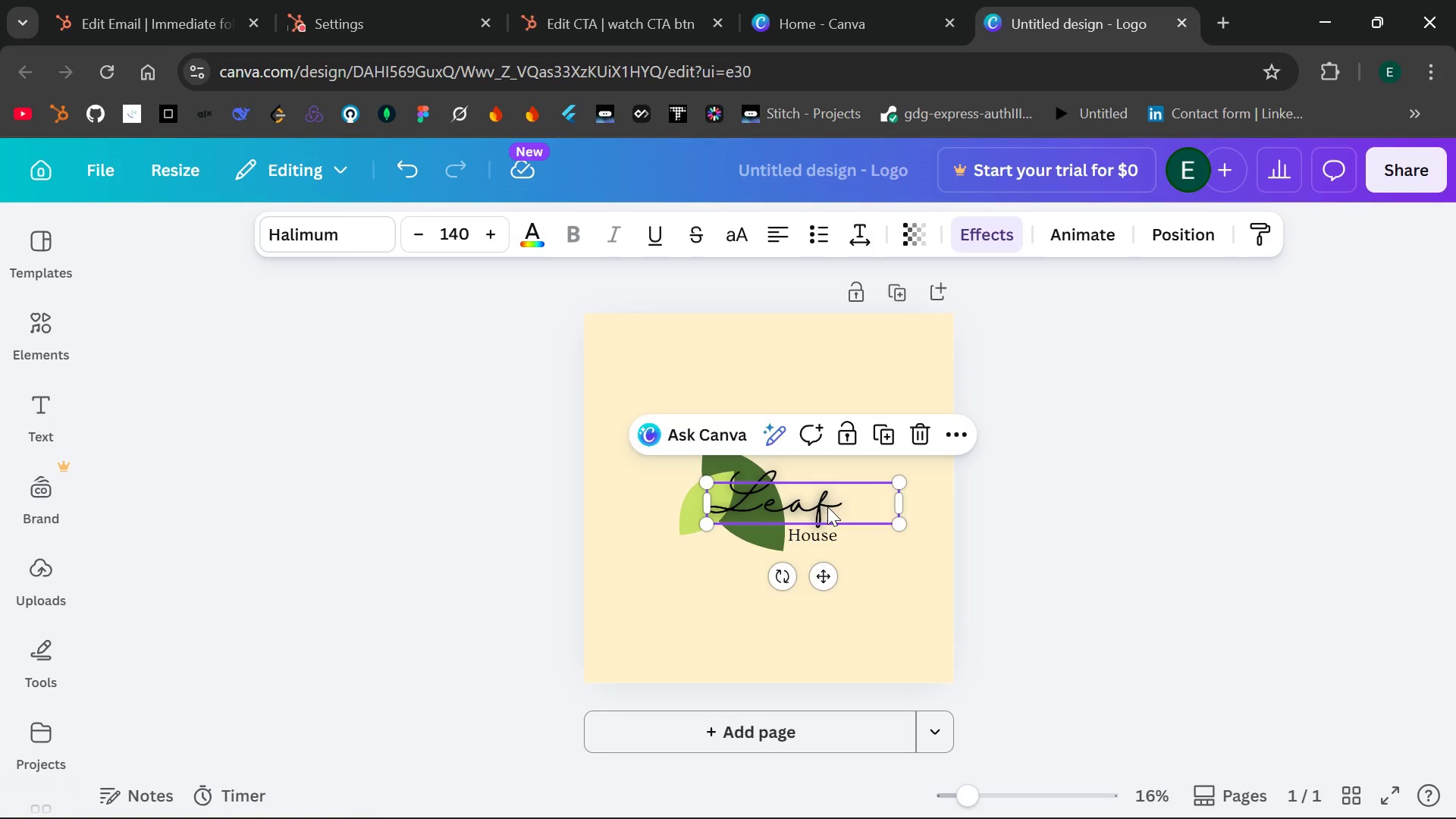 
double_click([828, 507])
 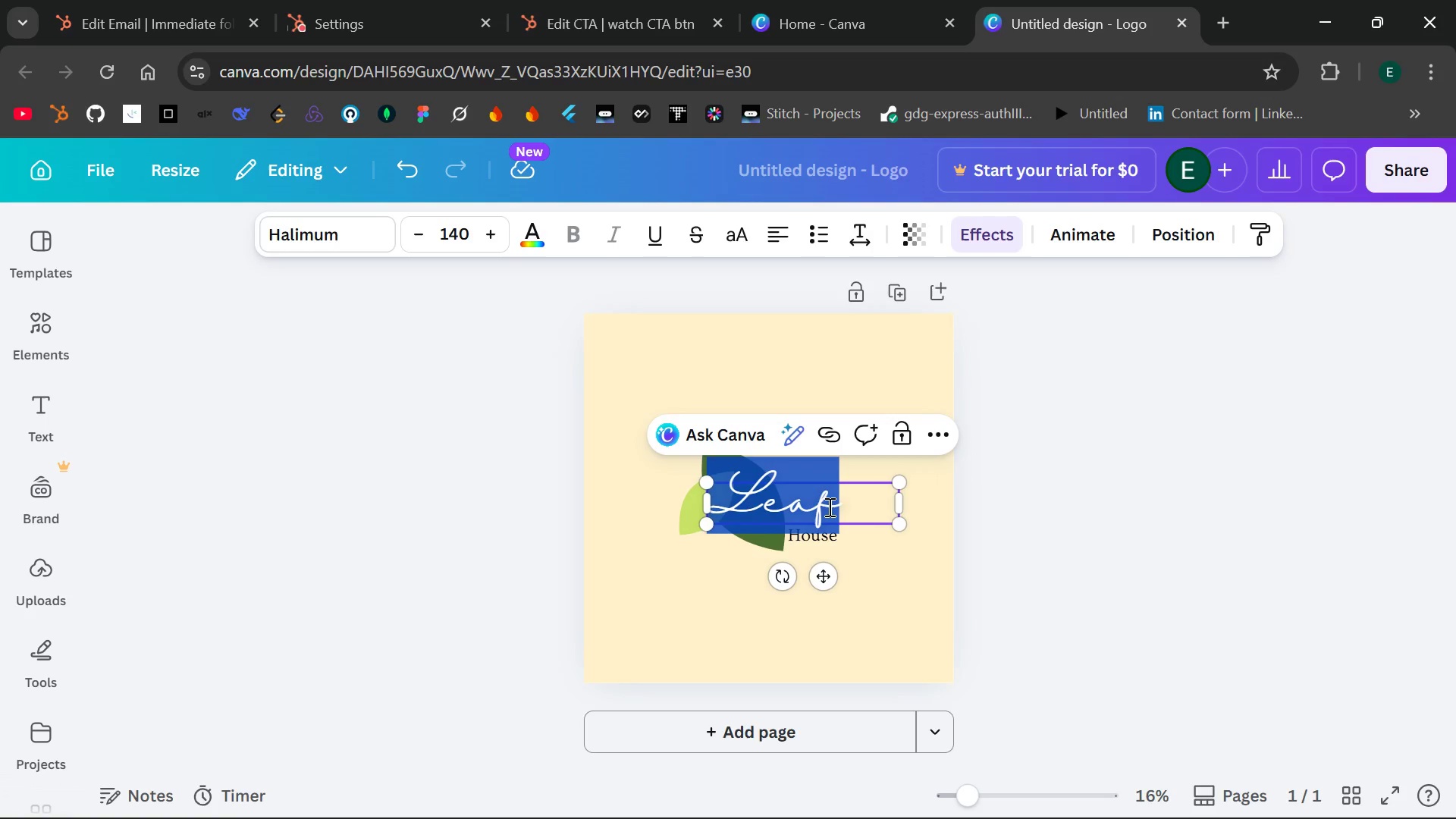 
key(Backspace)
type(Roots & Sx)
key(Backspace)
type(craps)
 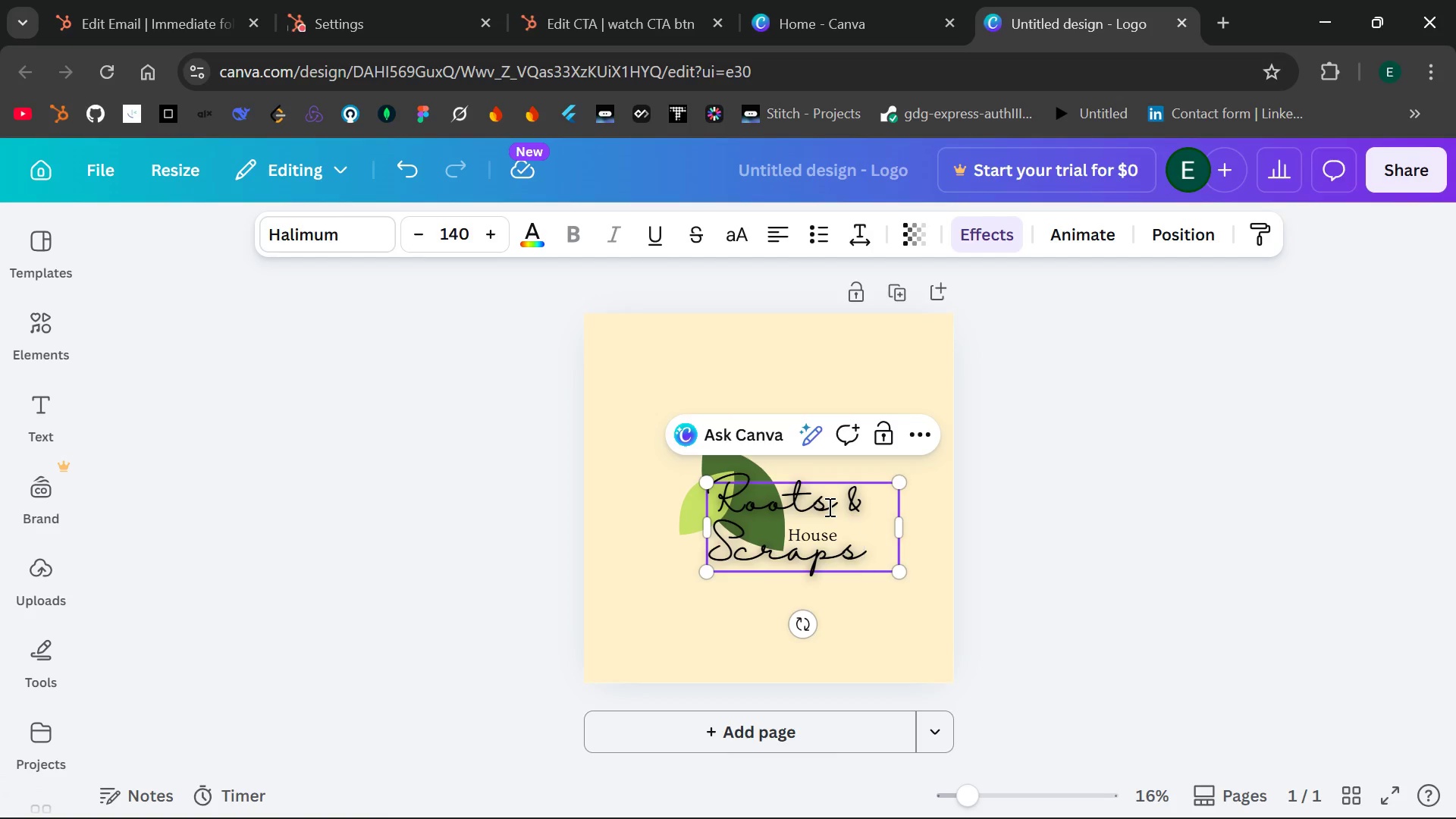 
wait(5.66)
 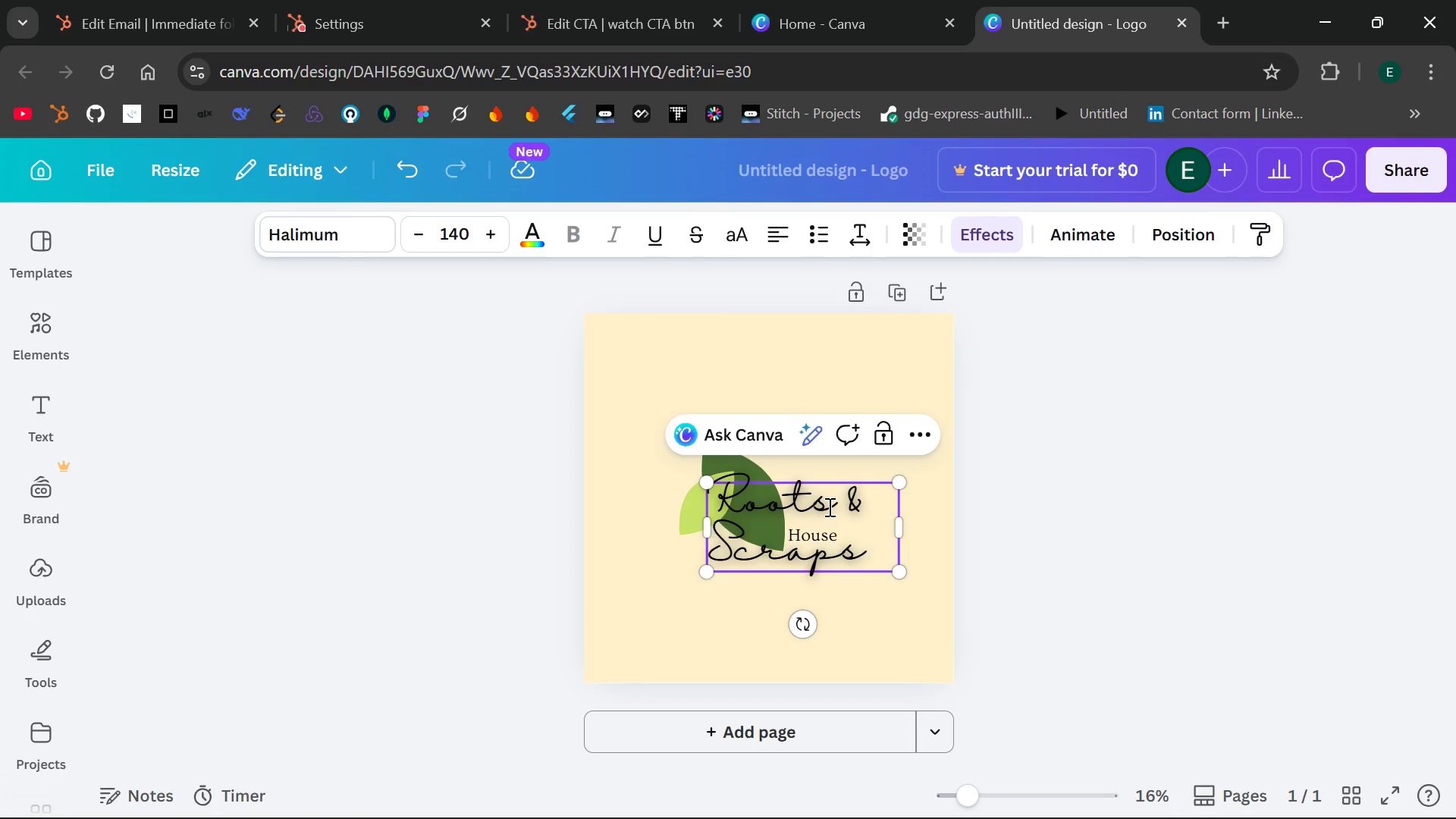 
left_click_drag(start_coordinate=[902, 528], to_coordinate=[919, 527])
 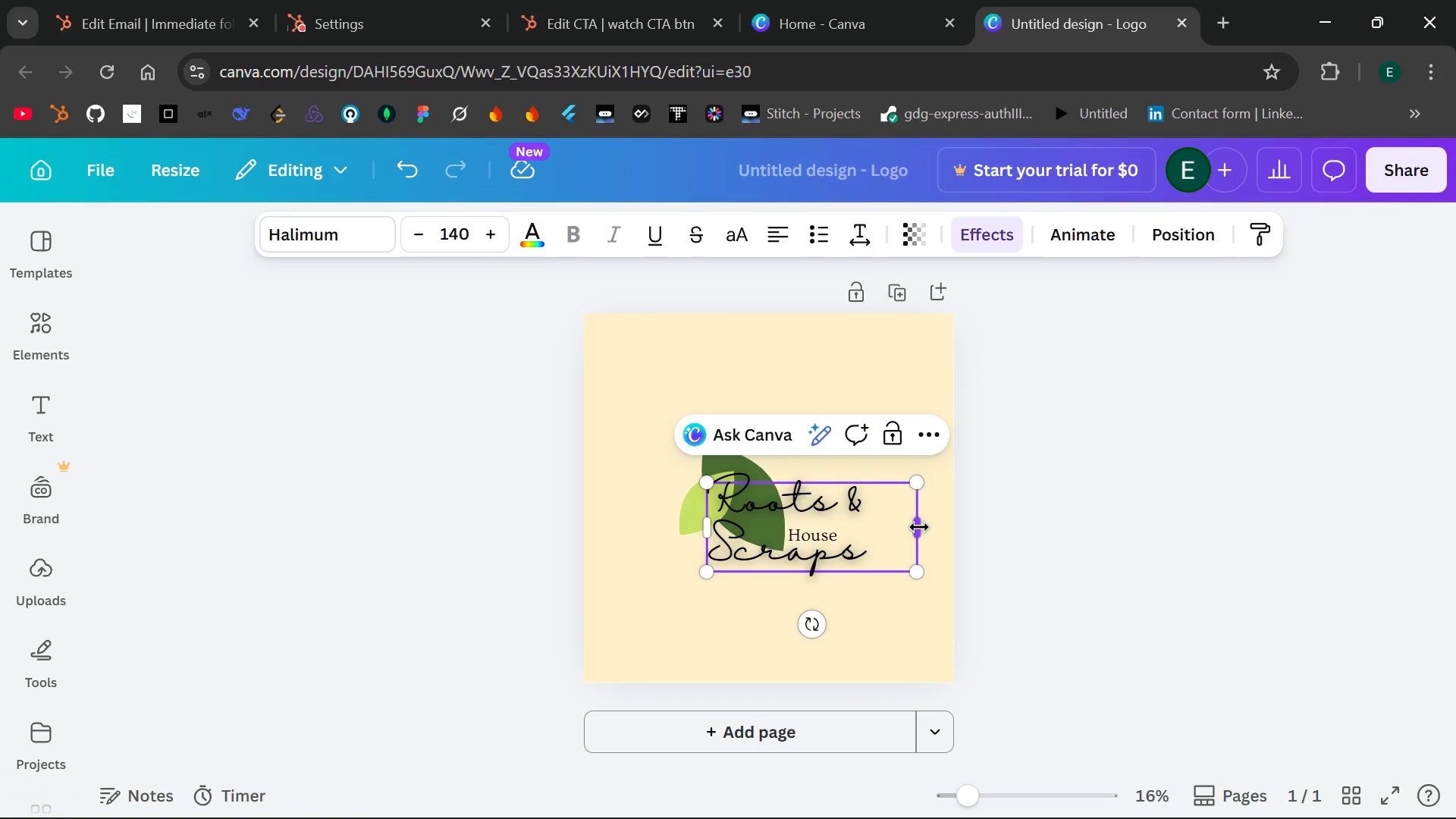 
left_click_drag(start_coordinate=[919, 527], to_coordinate=[934, 526])
 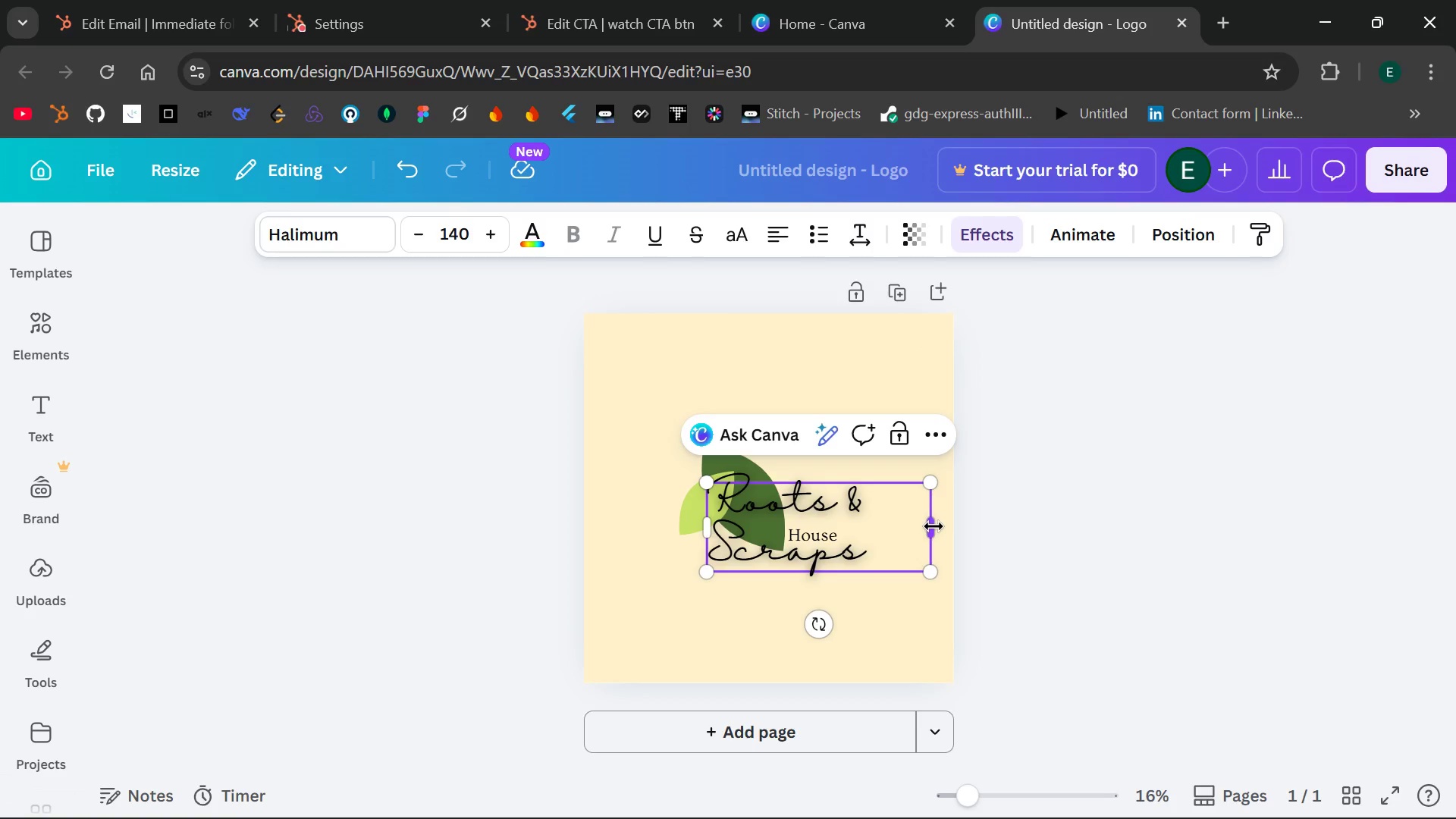 
left_click_drag(start_coordinate=[934, 526], to_coordinate=[1003, 521])
 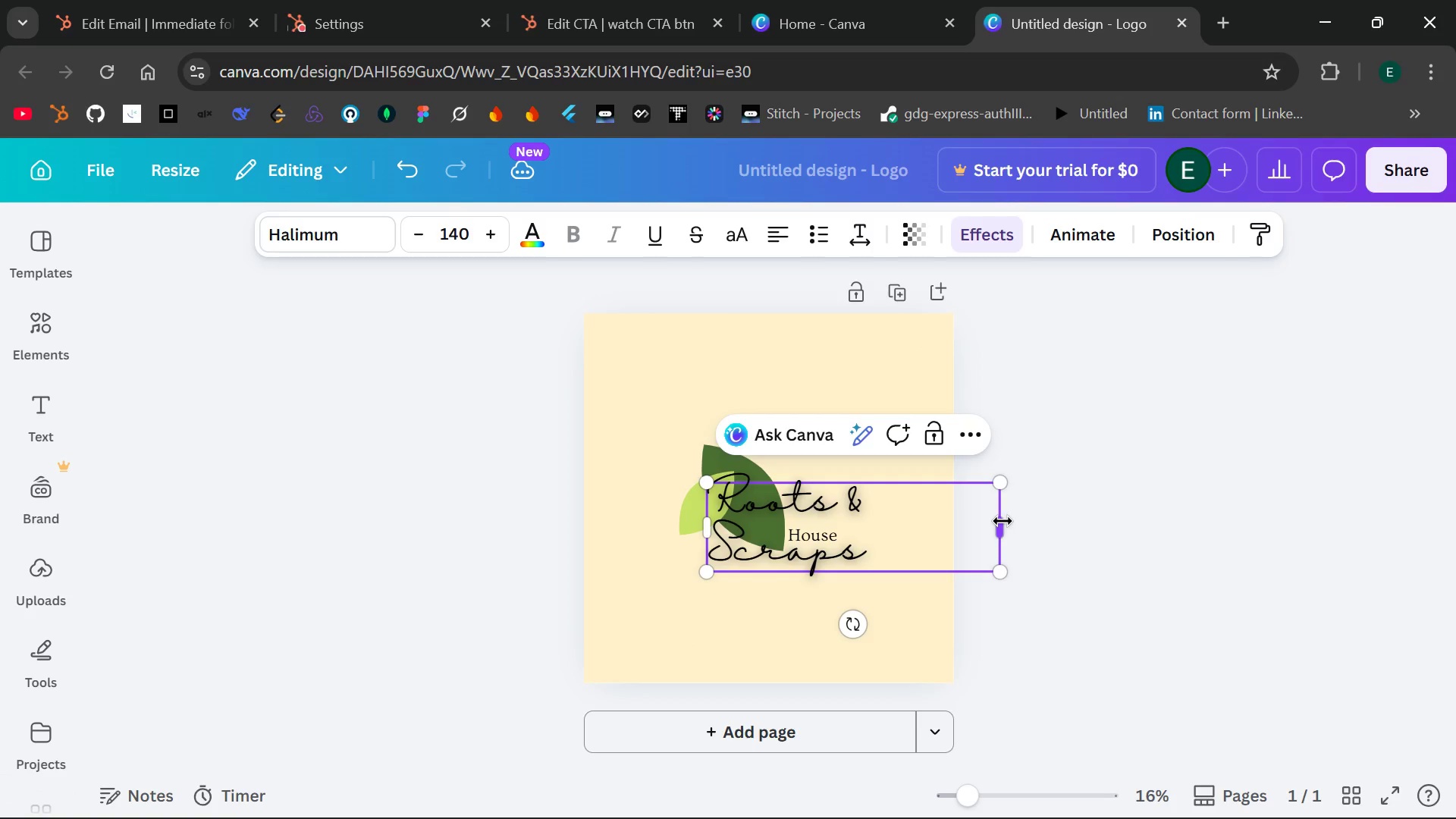 
left_click_drag(start_coordinate=[1003, 521], to_coordinate=[1049, 524])
 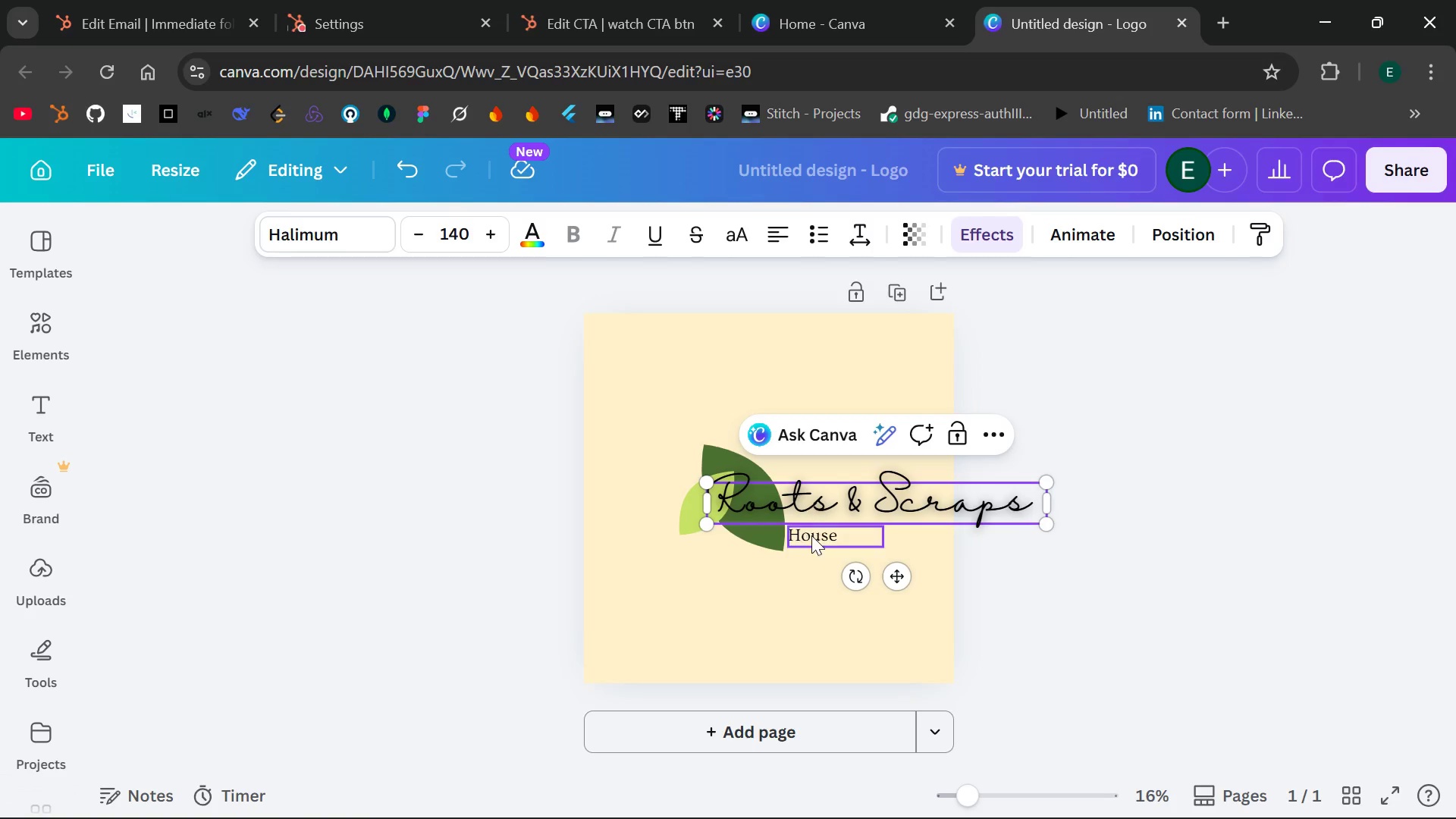 
left_click([812, 536])
 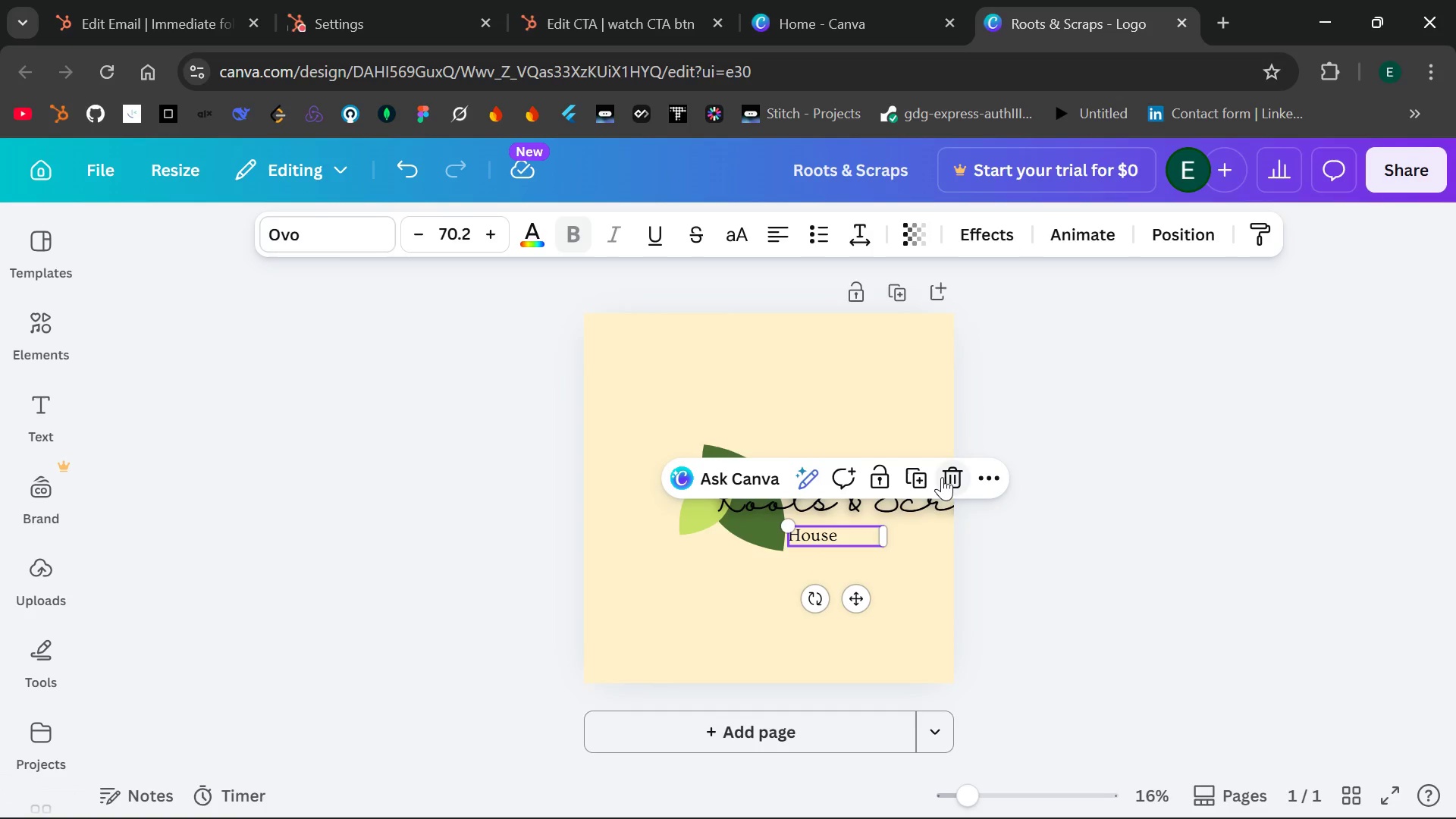 
left_click([948, 476])
 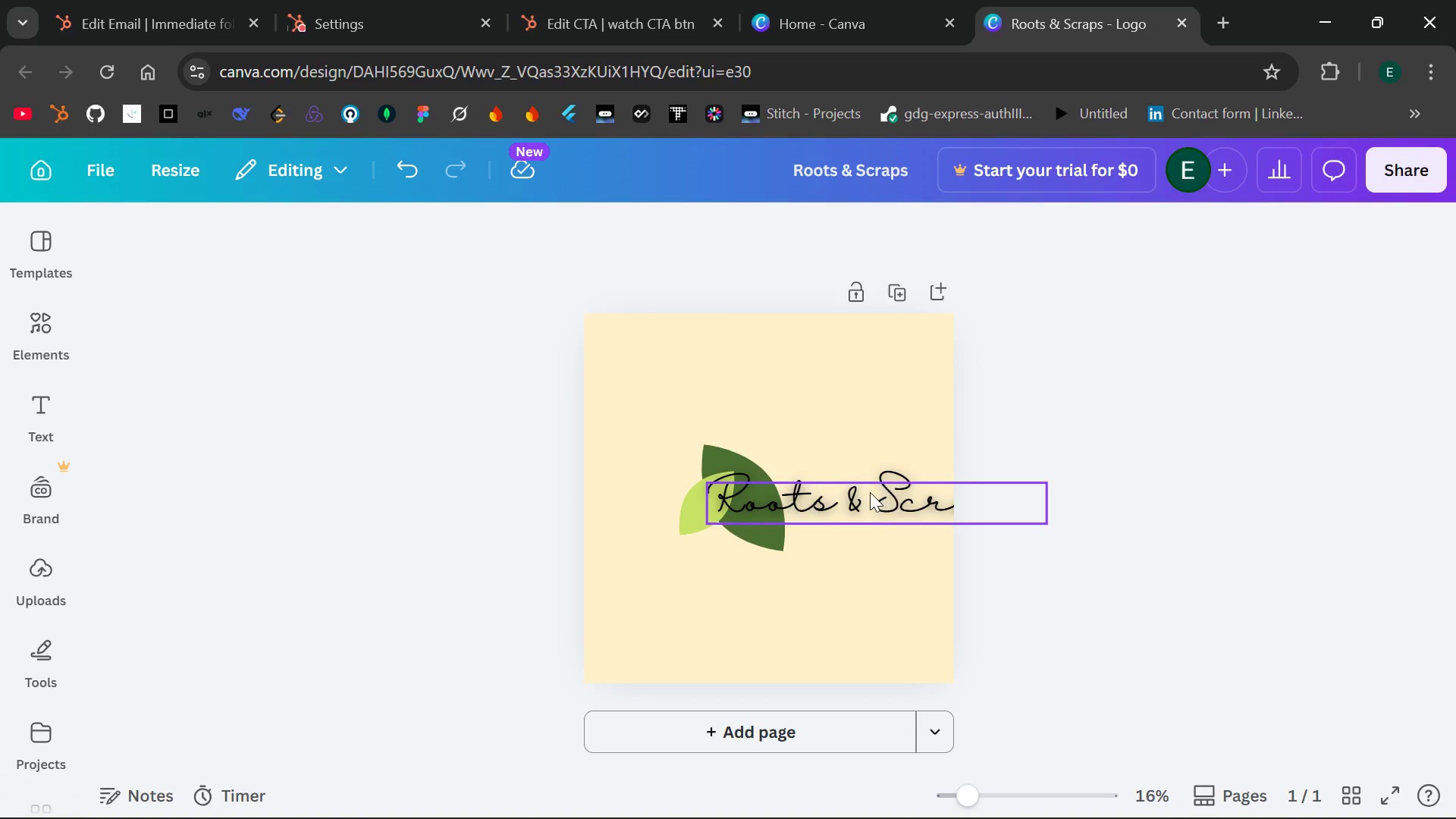 
left_click([832, 554])
 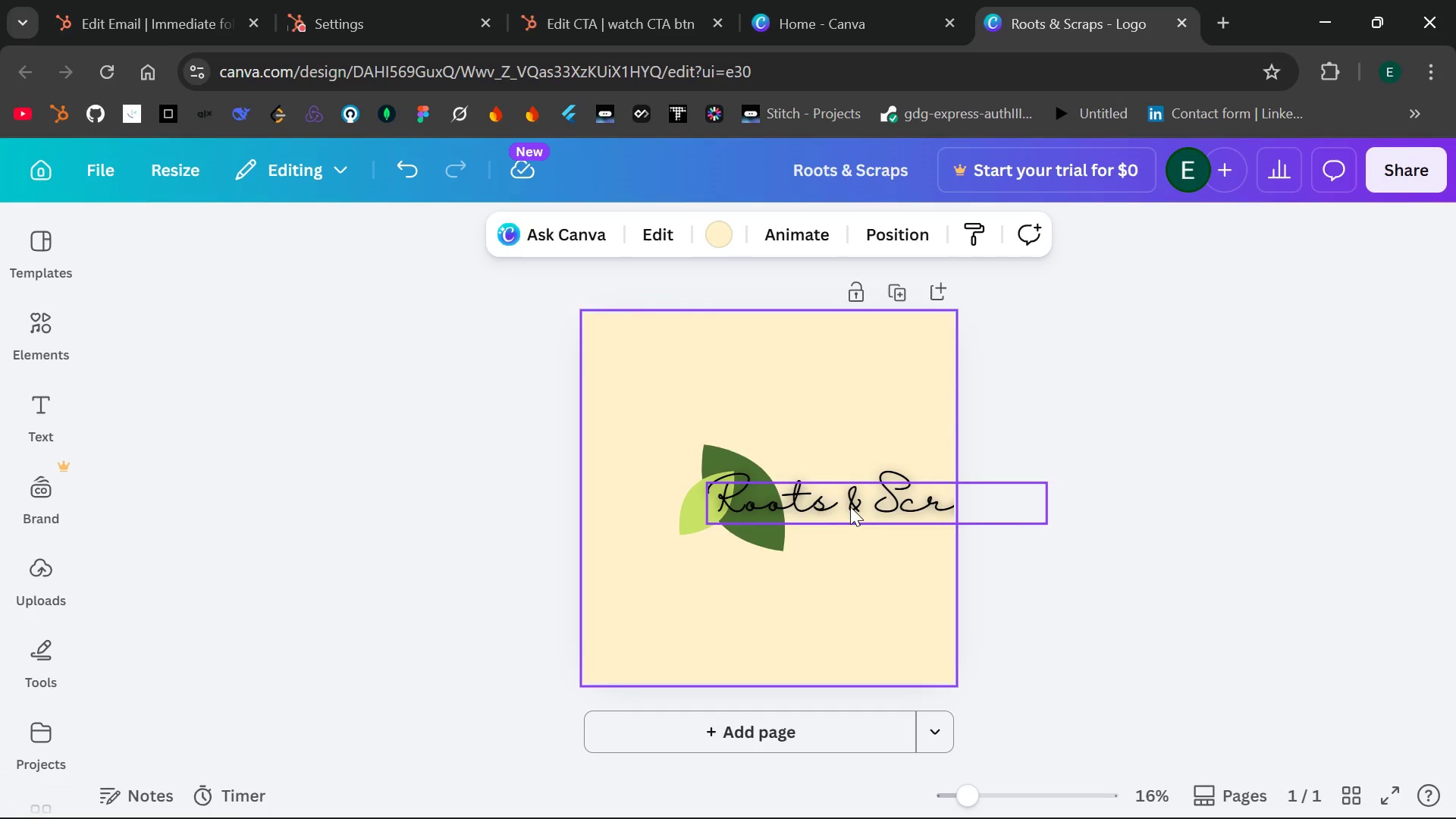 
left_click([850, 507])
 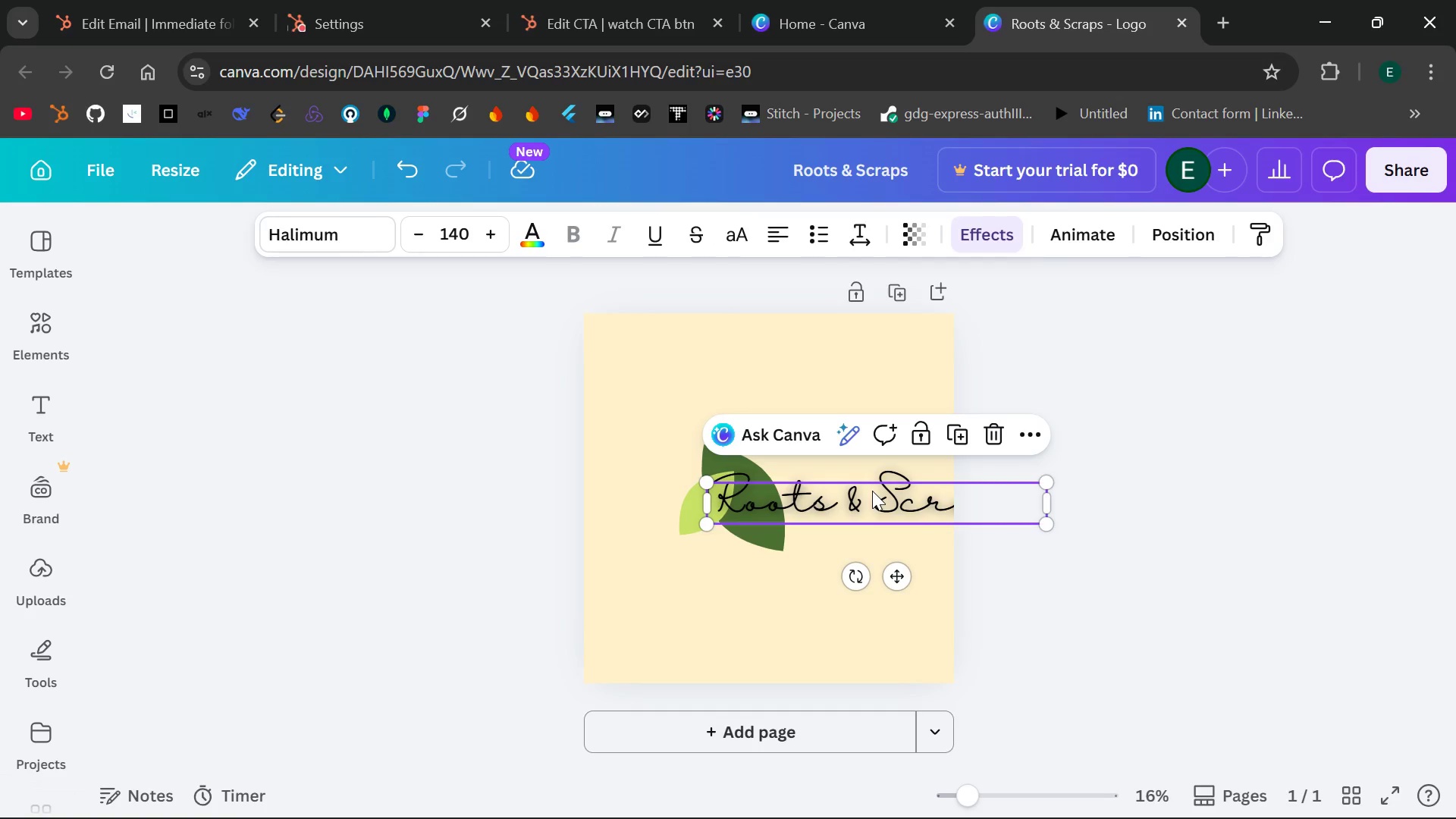 
left_click_drag(start_coordinate=[872, 491], to_coordinate=[780, 497])
 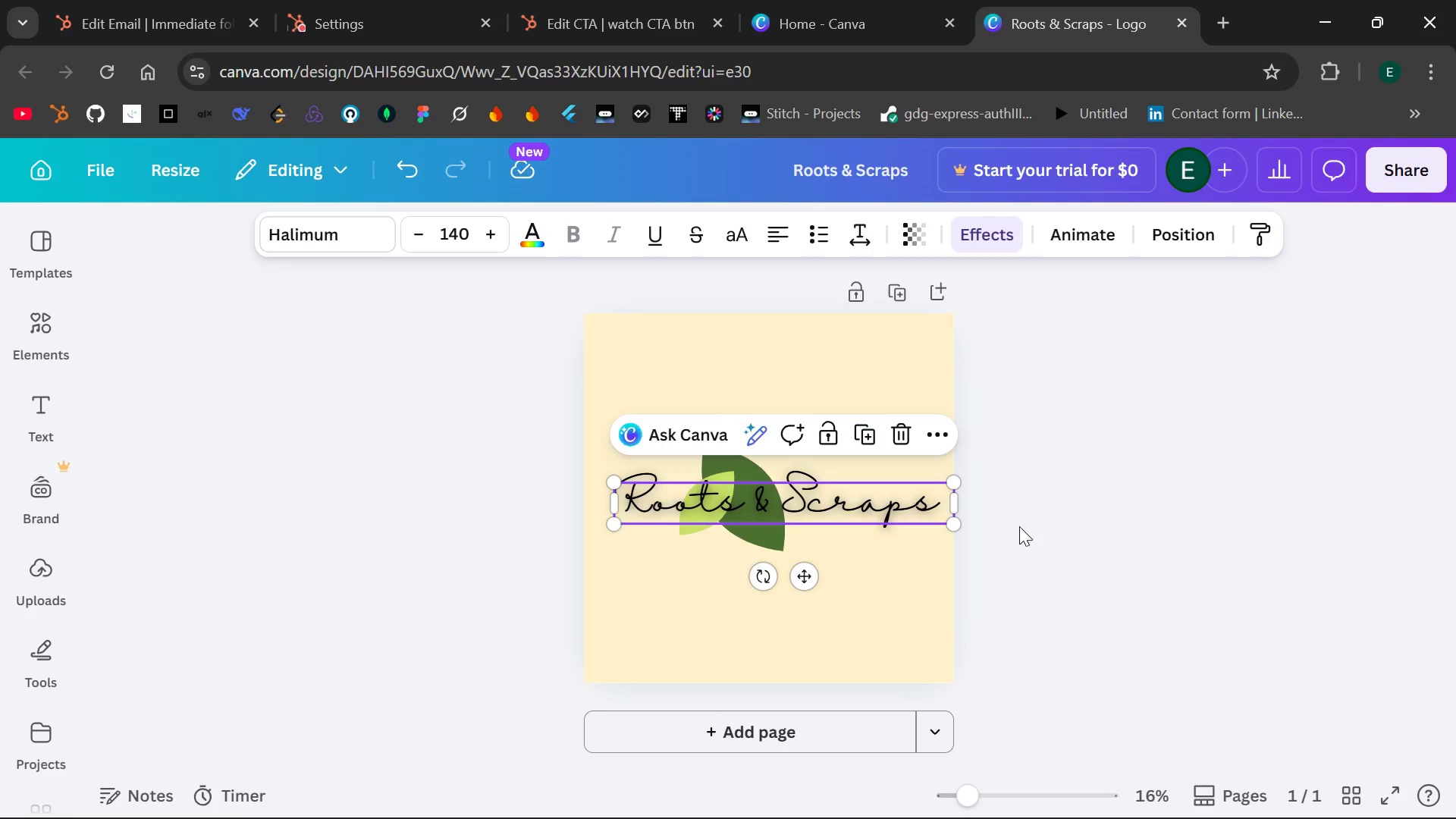 
left_click([1019, 526])
 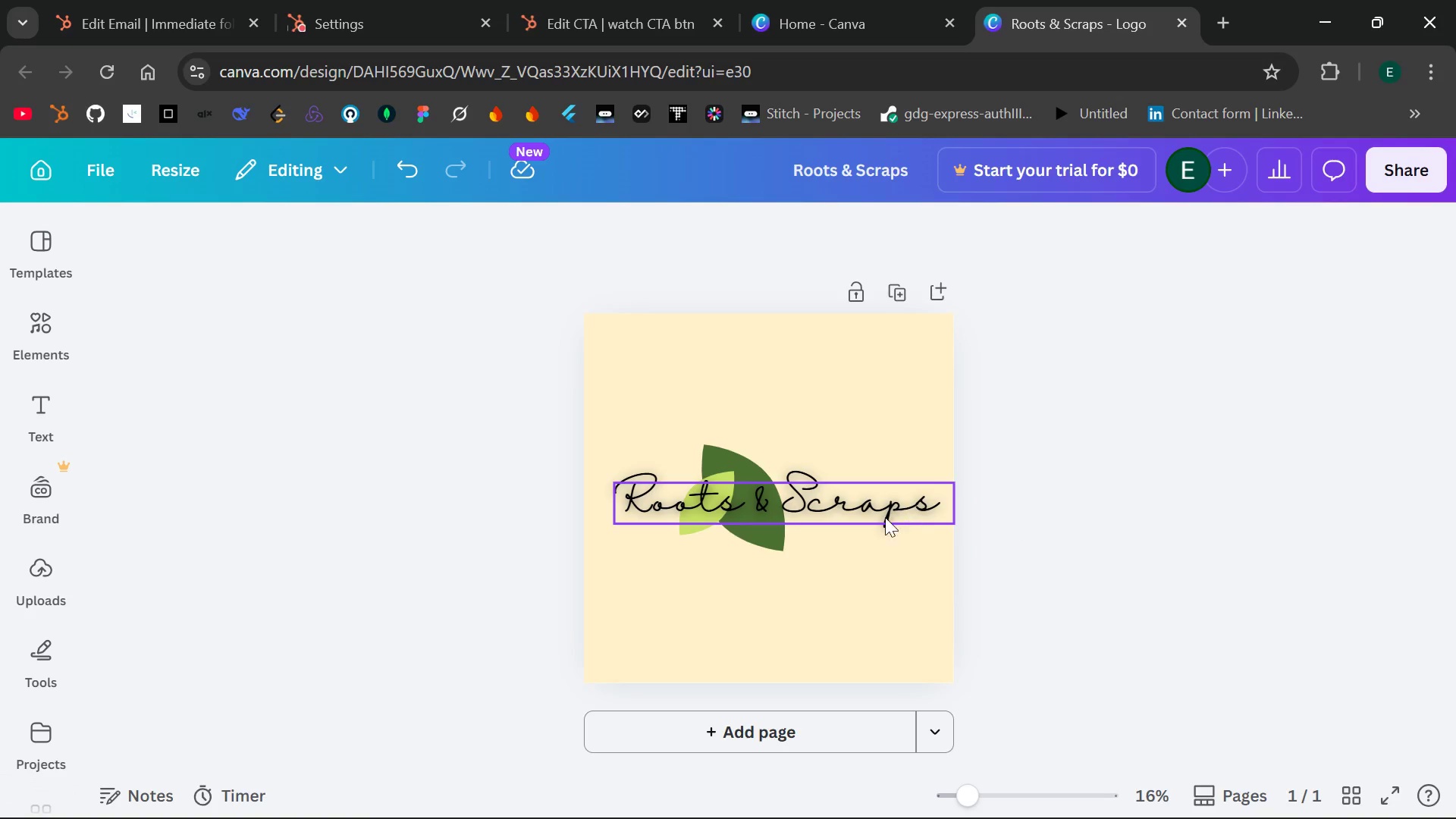 
left_click([827, 500])
 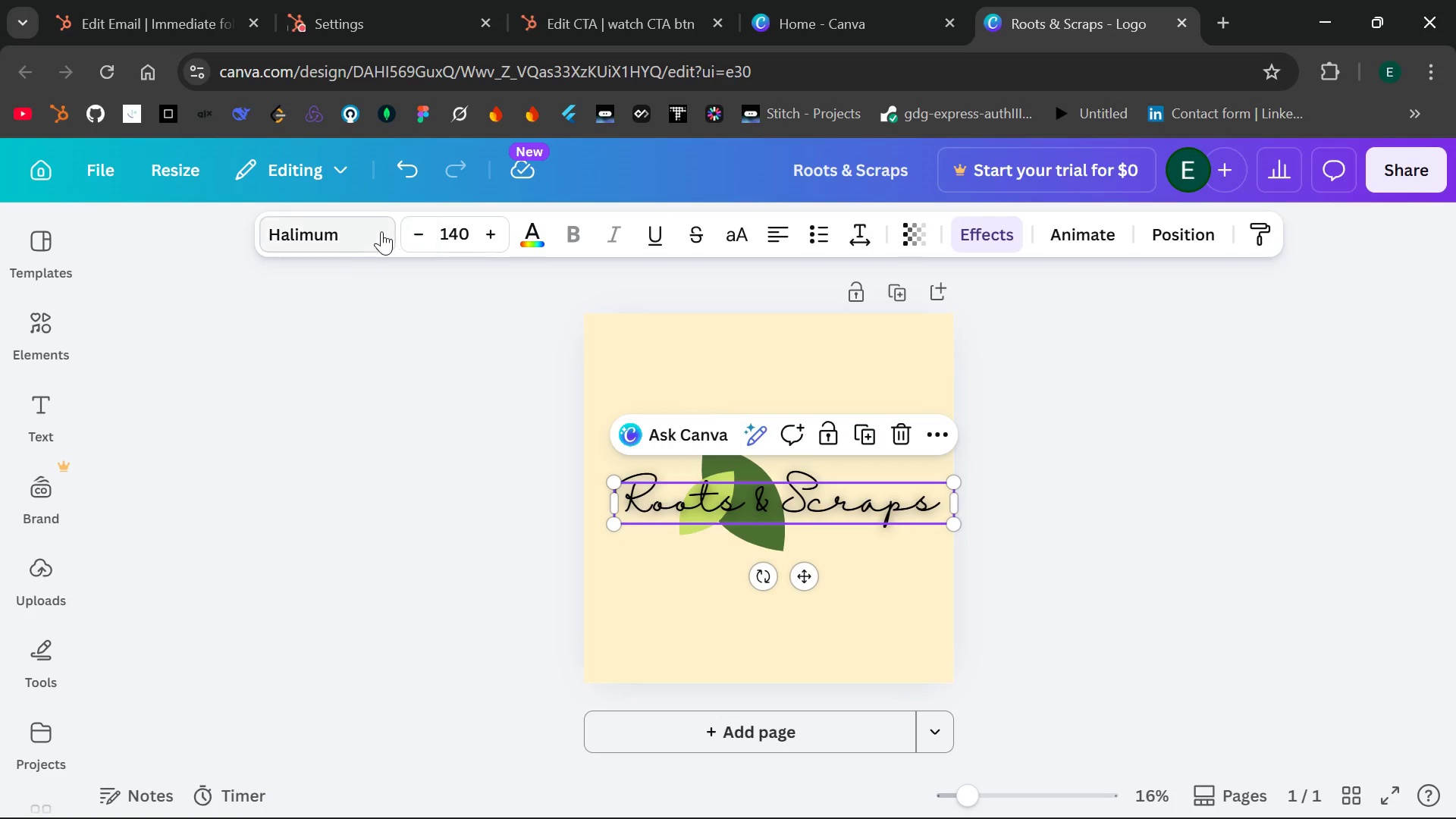 
left_click([372, 231])
 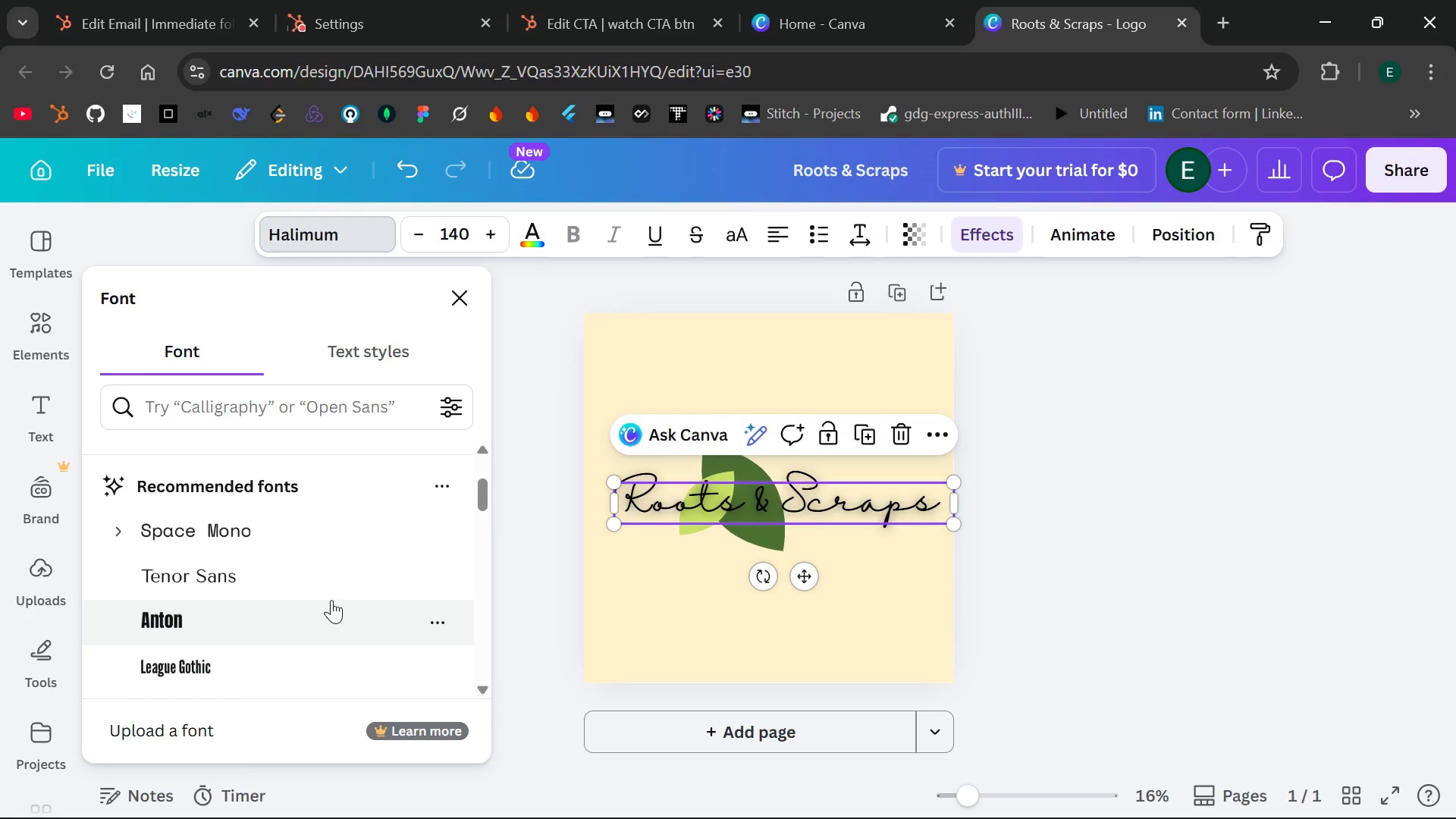 
left_click([320, 604])
 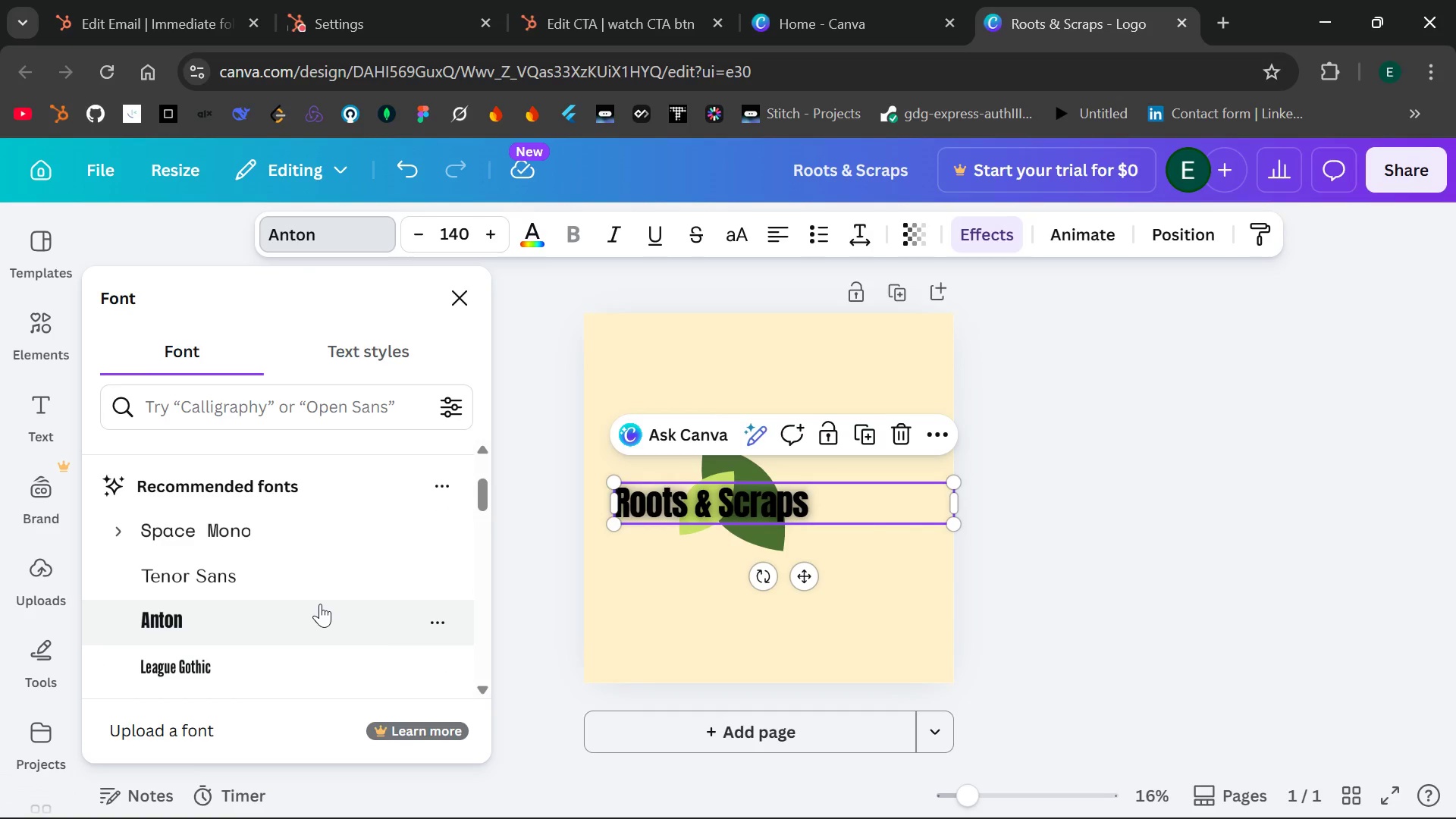 
mouse_move([282, 627])
 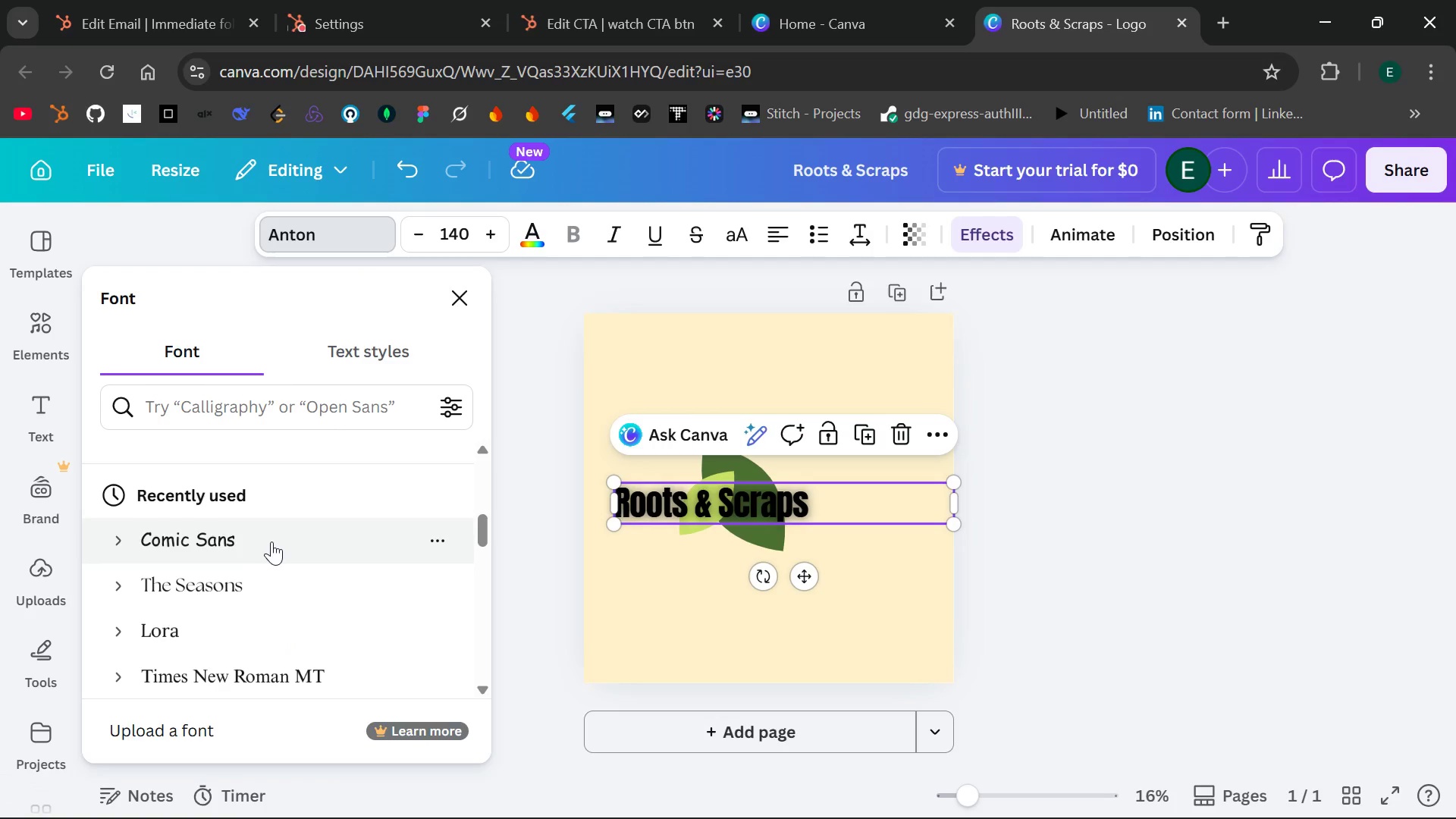 
left_click([271, 541])
 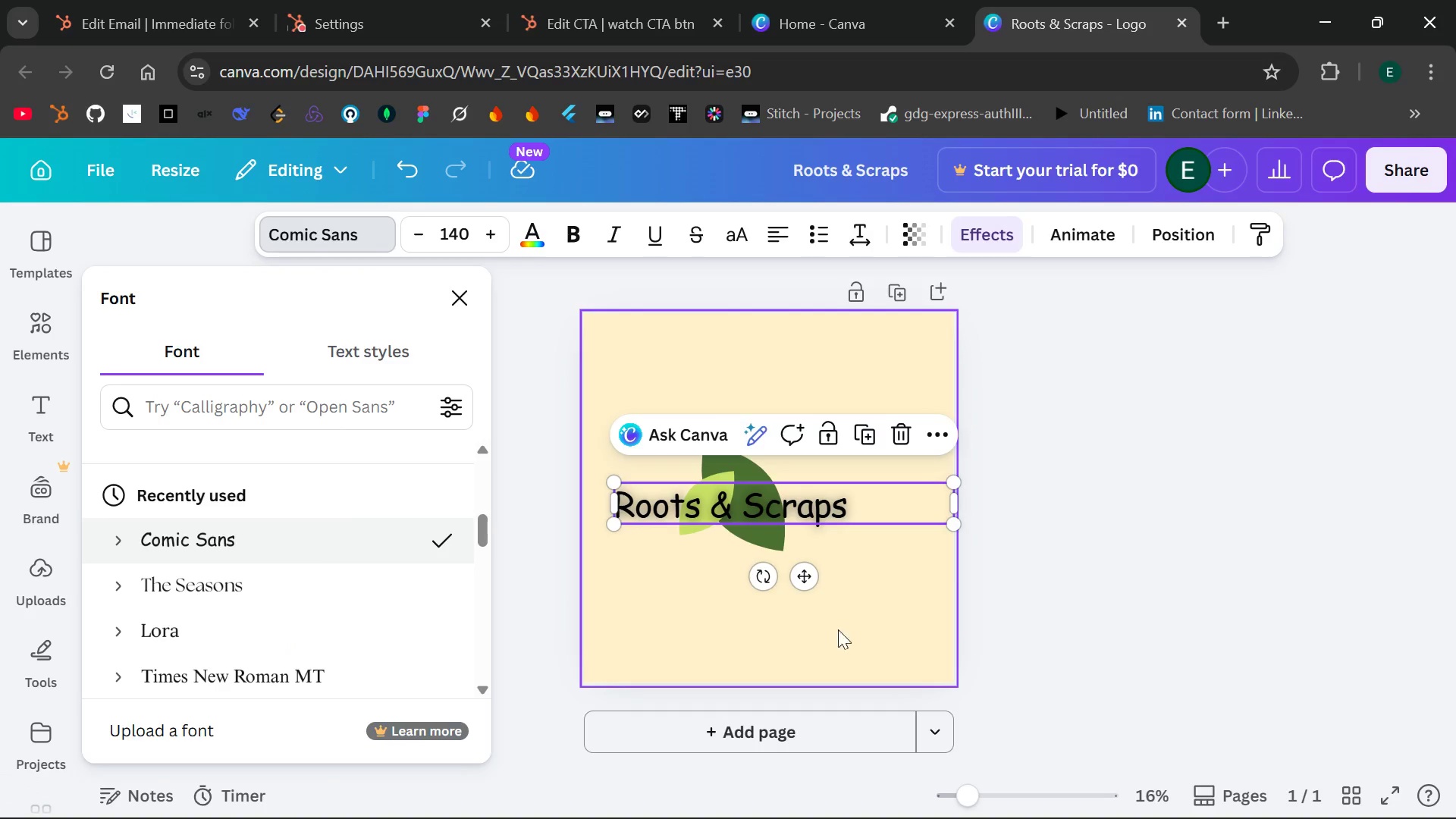 
left_click([1040, 573])
 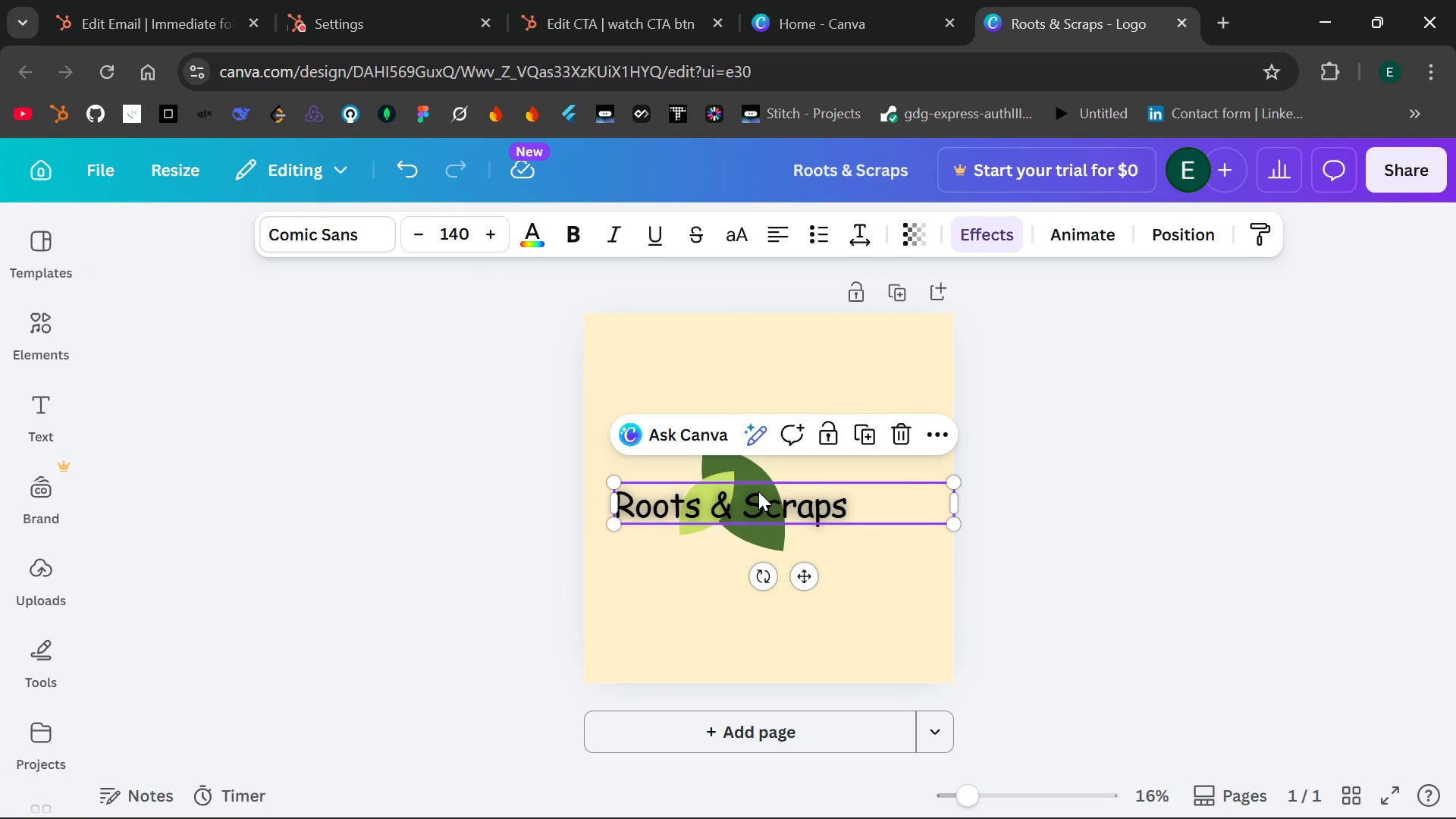 
left_click_drag(start_coordinate=[758, 491], to_coordinate=[794, 487])
 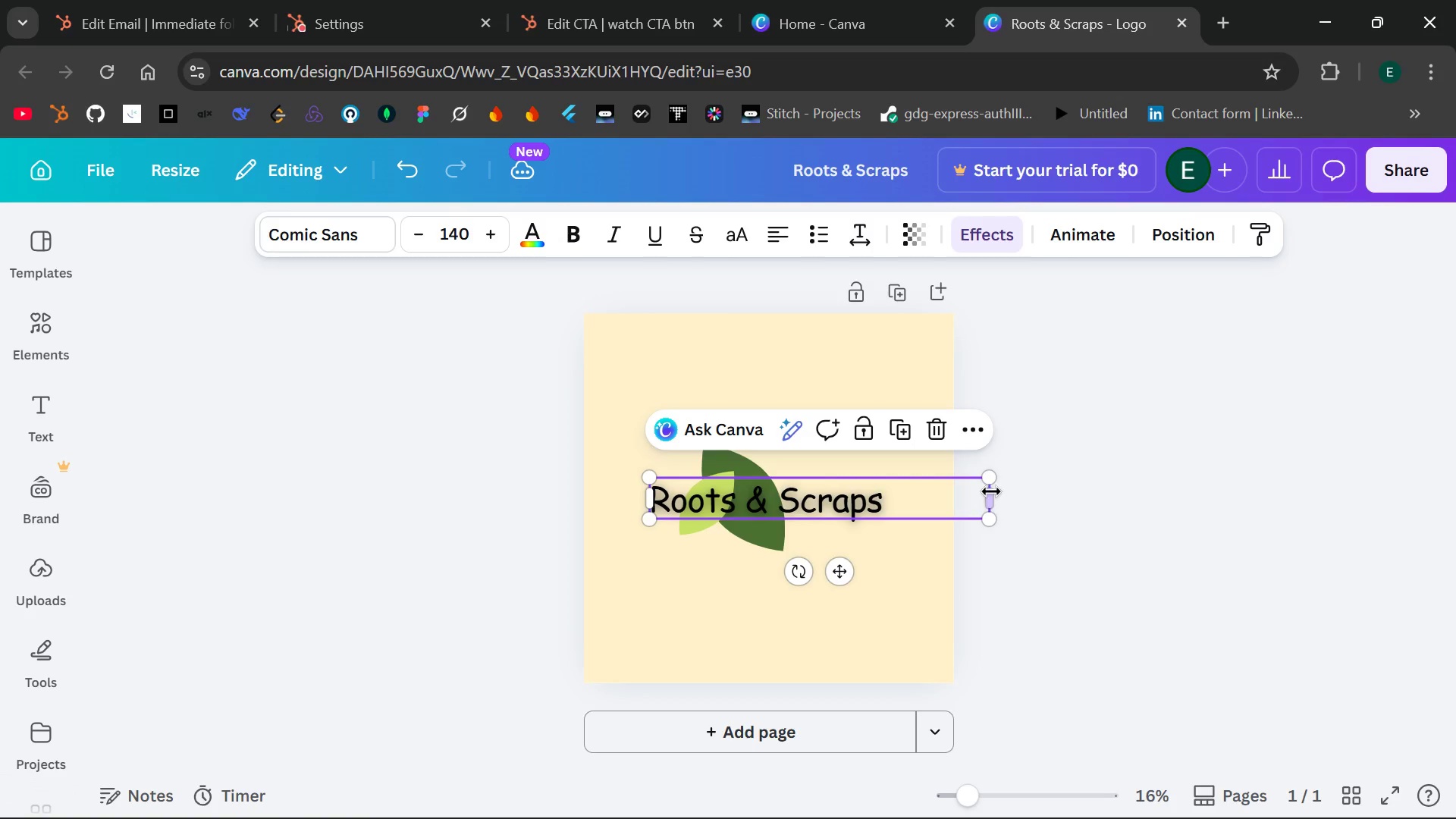 
left_click_drag(start_coordinate=[993, 491], to_coordinate=[895, 495])
 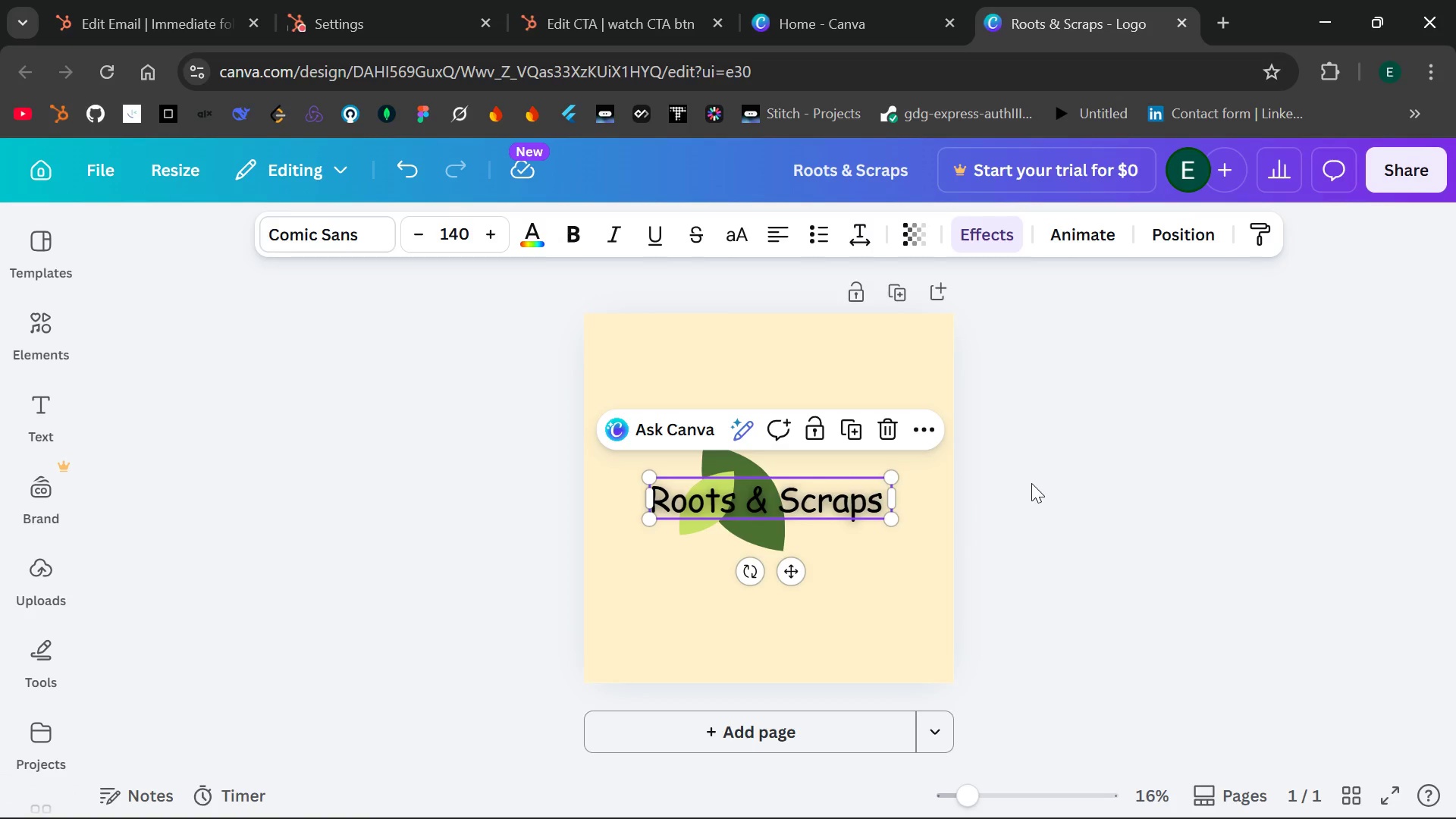 
left_click([1031, 483])
 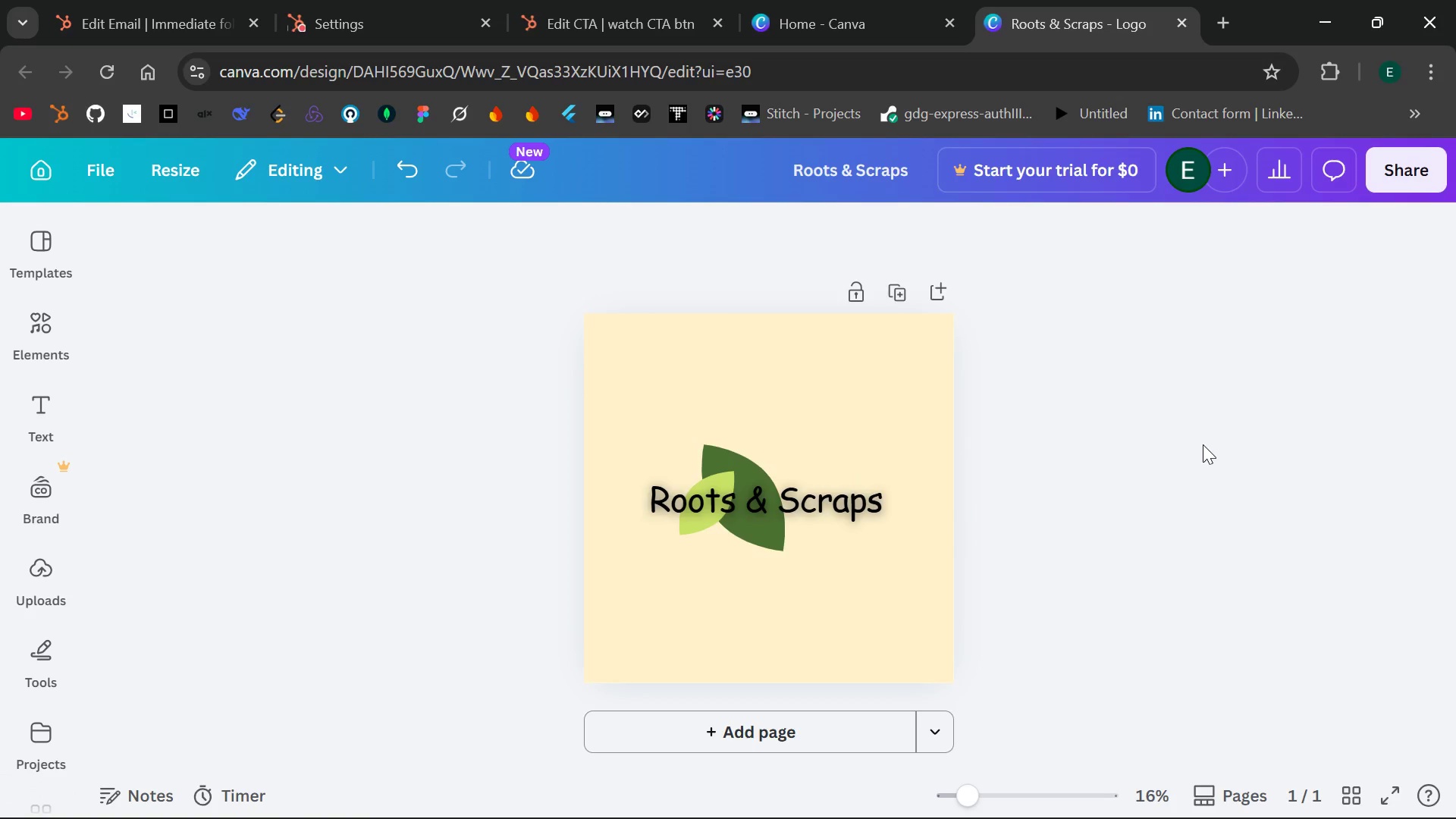 
wait(5.8)
 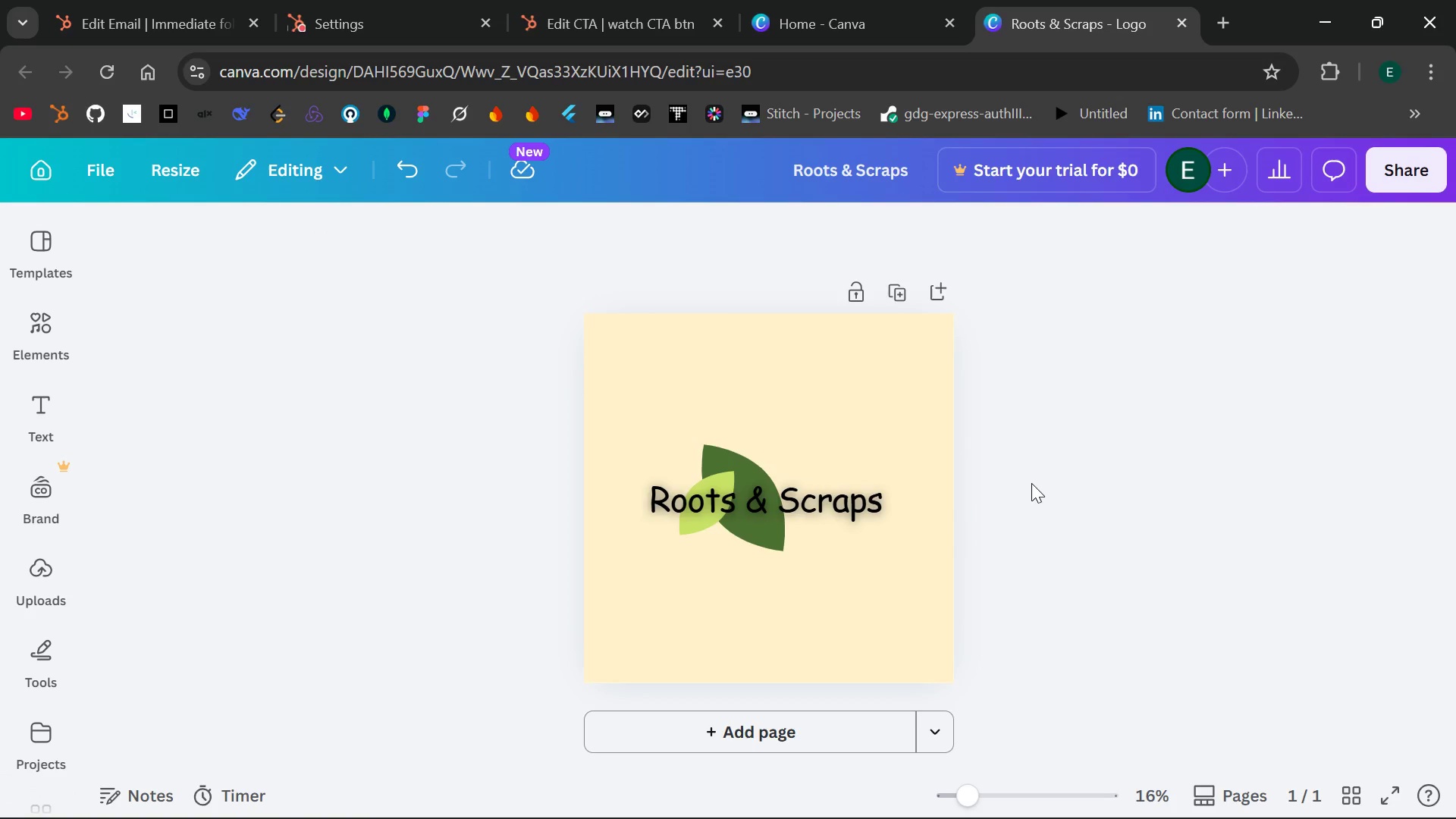 
left_click([940, 413])
 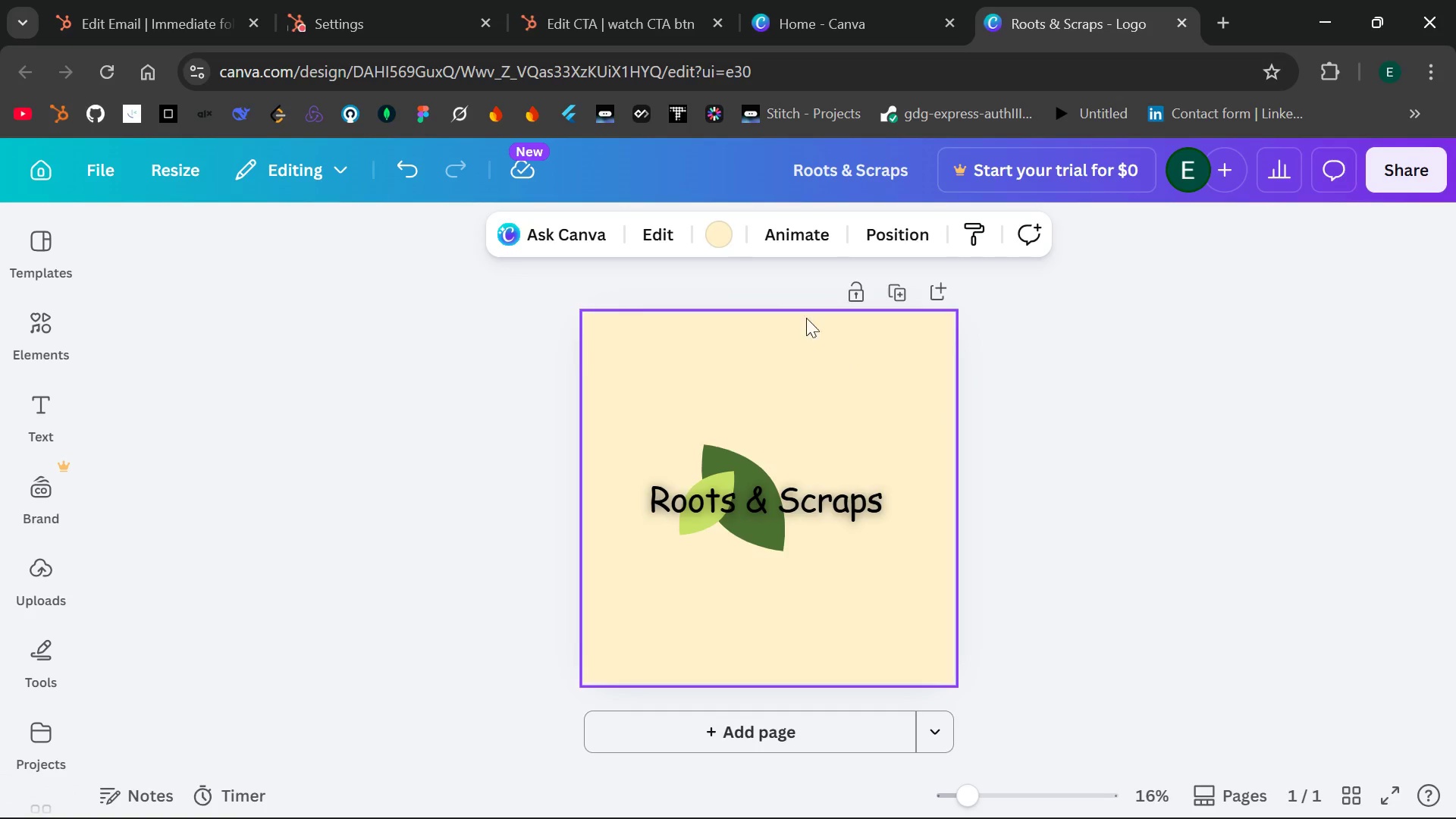 
left_click([725, 244])
 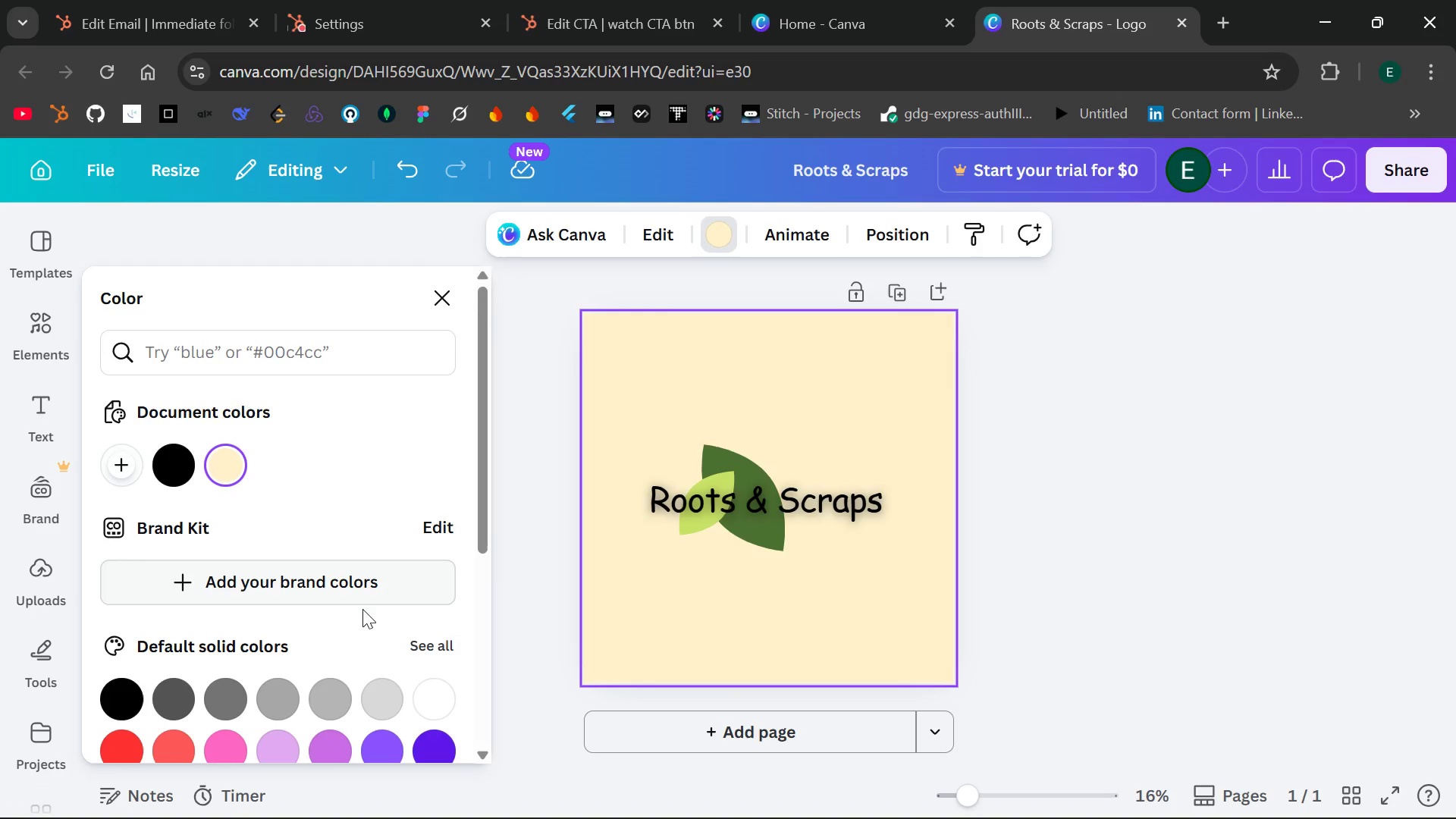 
left_click([427, 686])
 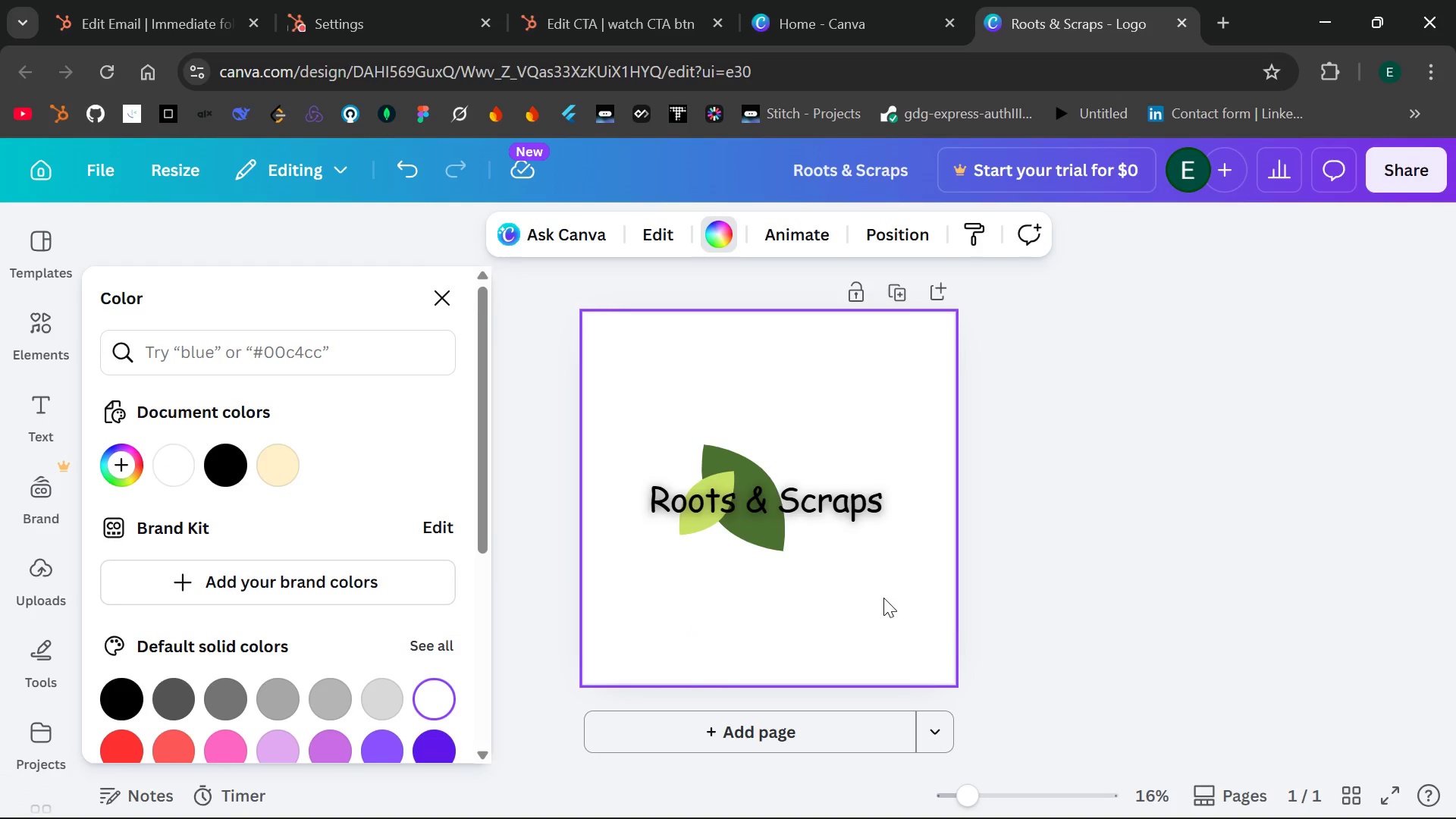 
left_click([1030, 529])
 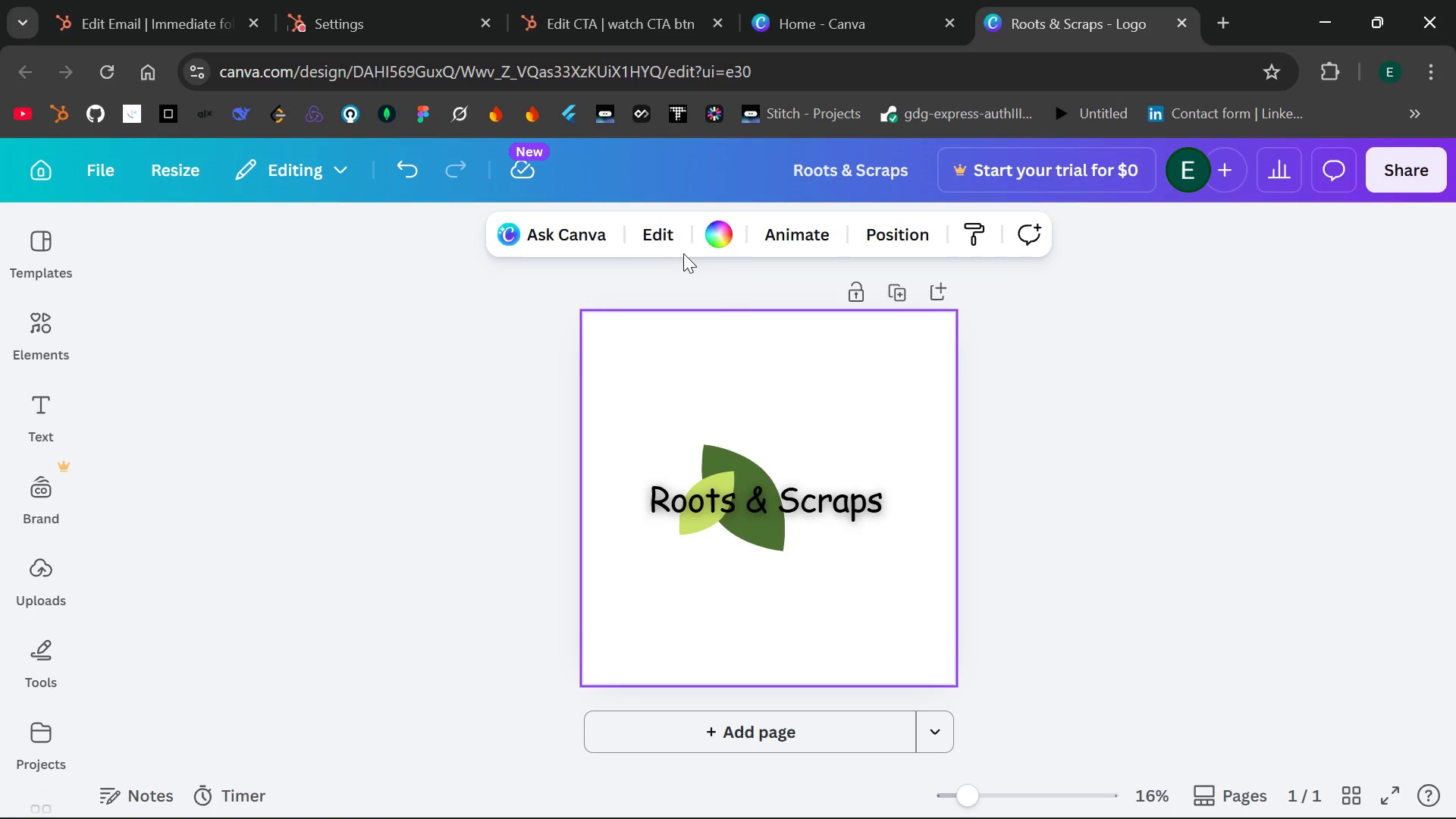 
left_click([725, 232])
 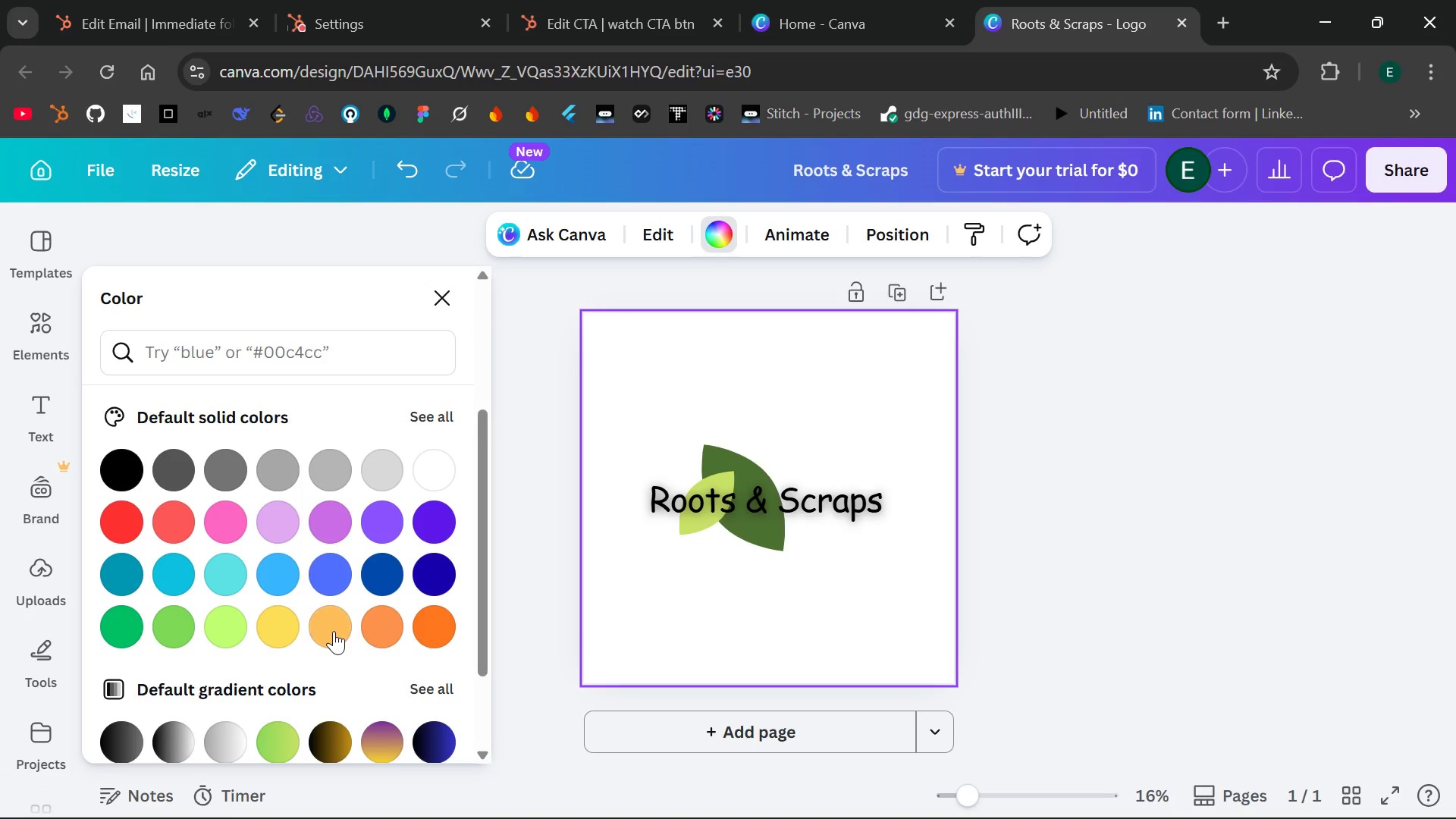 
left_click([171, 622])
 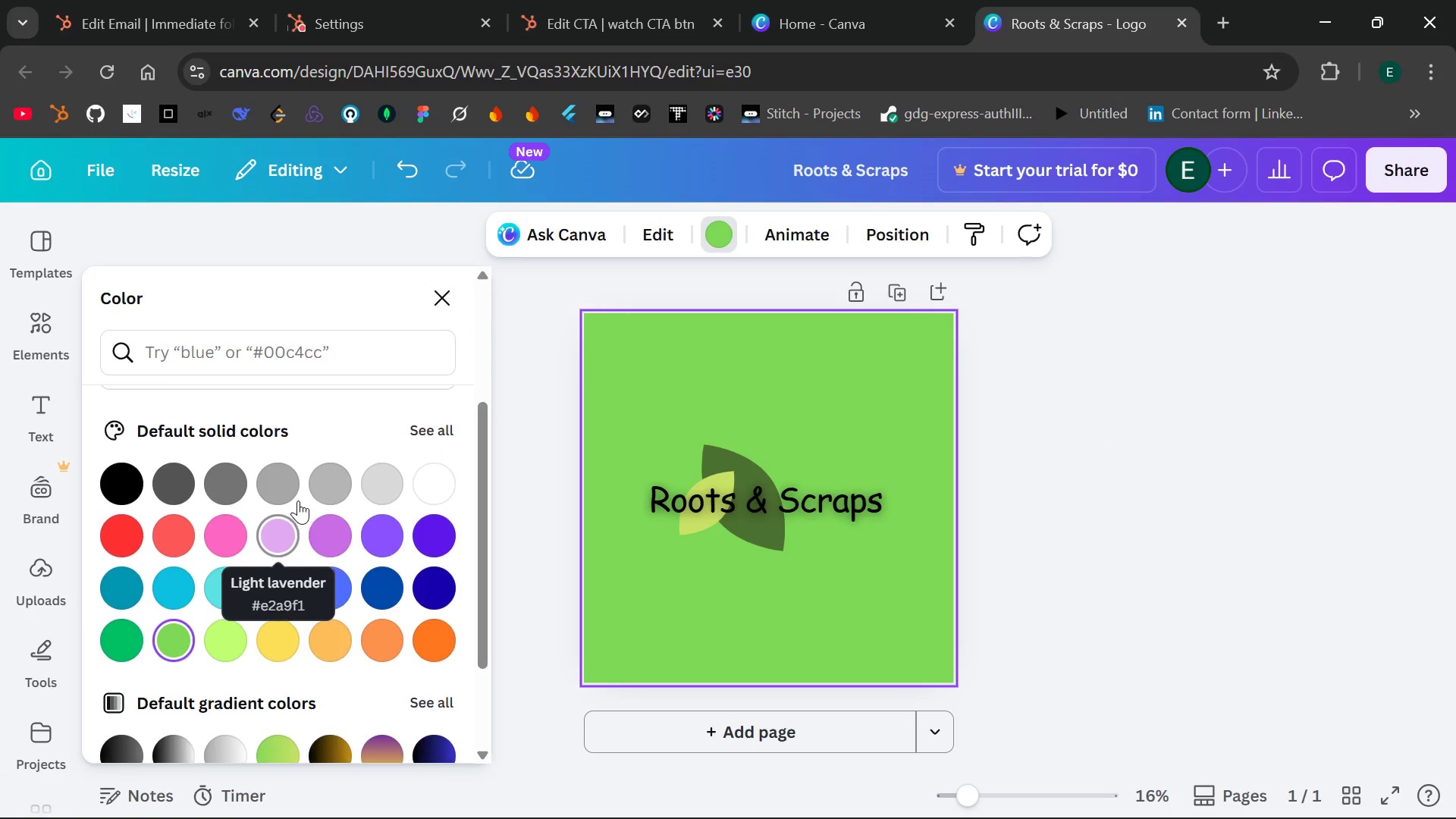 
left_click([398, 479])
 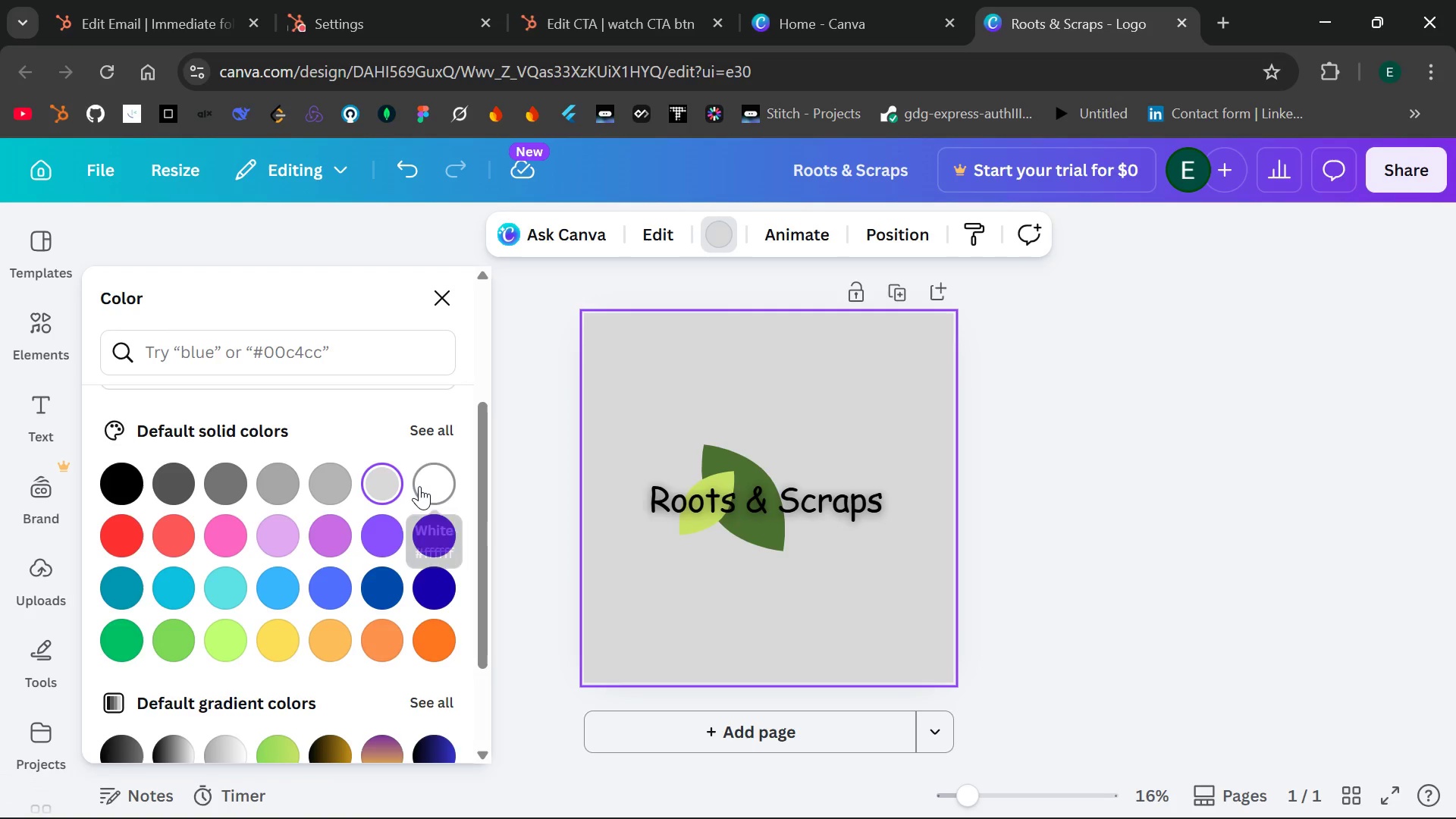 
left_click([419, 486])
 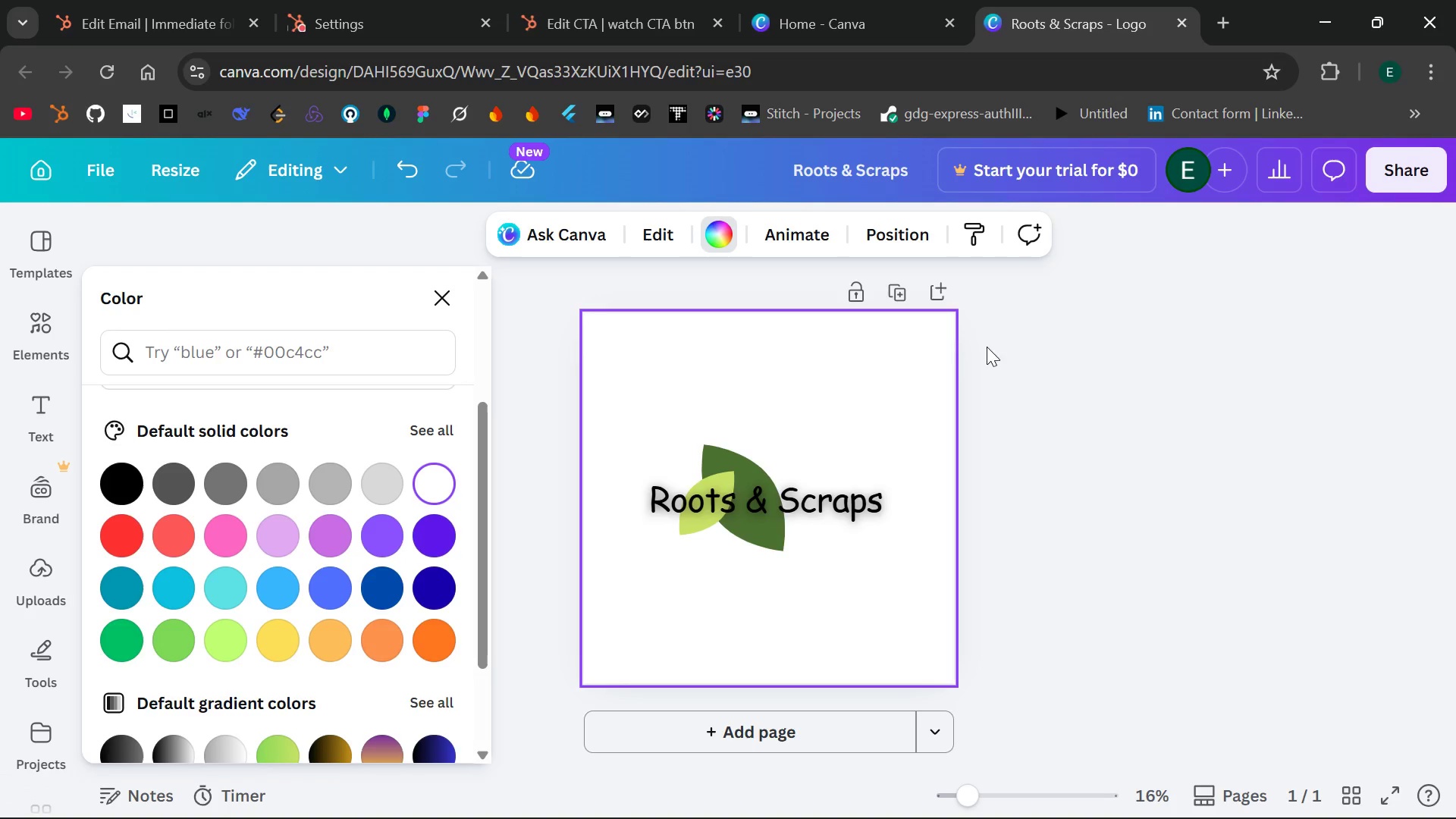 
left_click([1079, 353])
 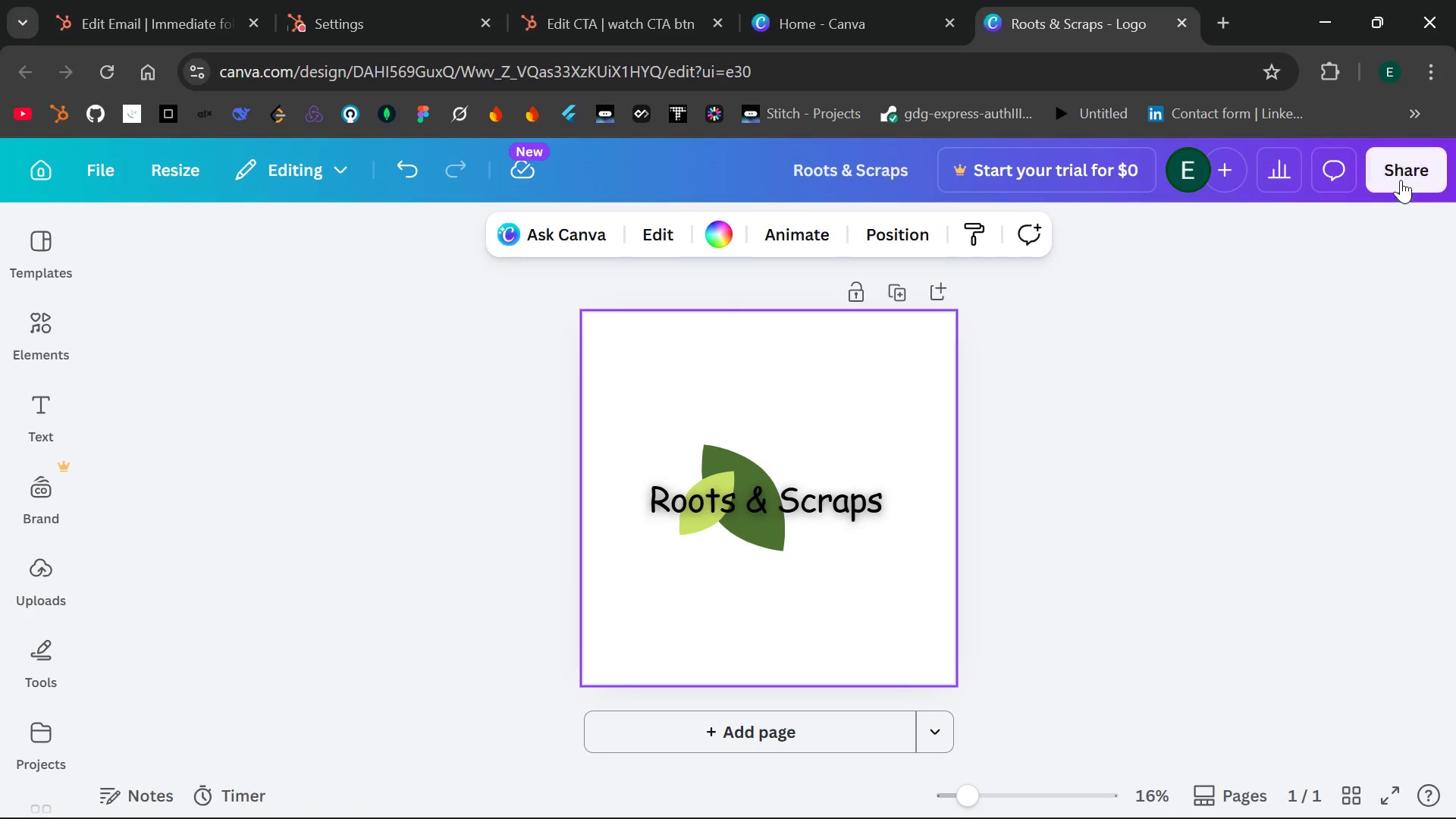 
left_click([1399, 176])
 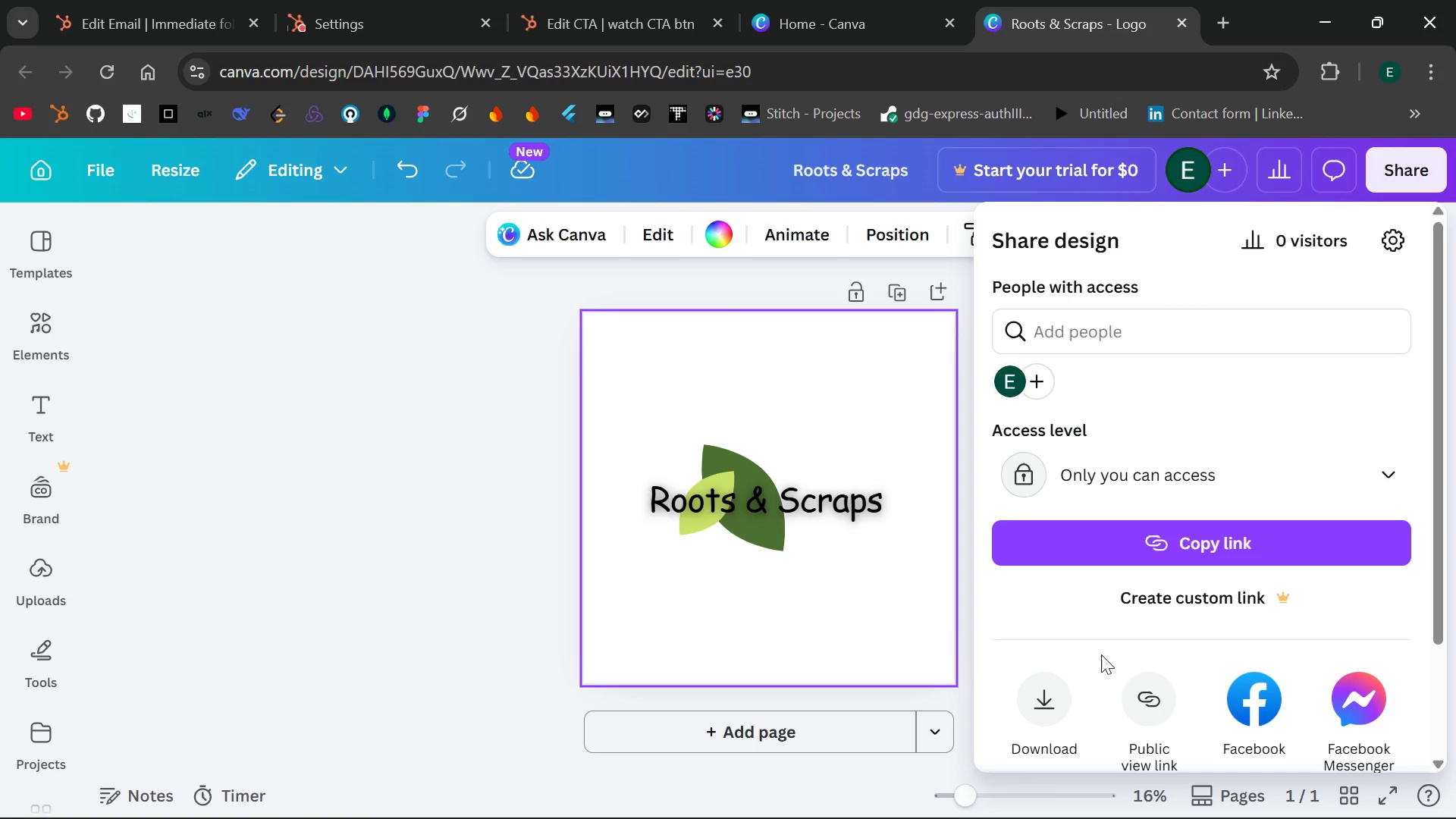 
left_click([1050, 686])
 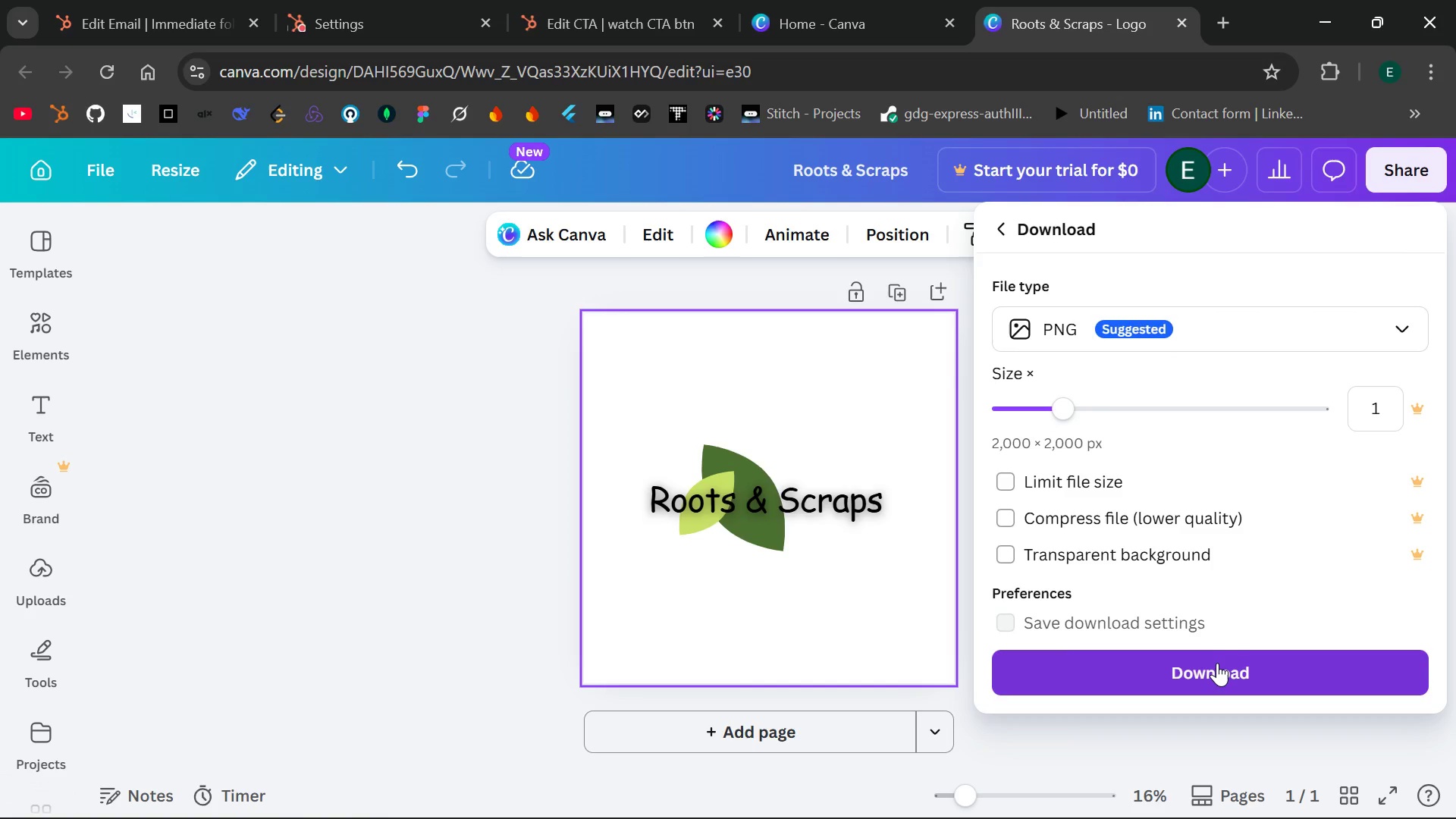 
wait(5.05)
 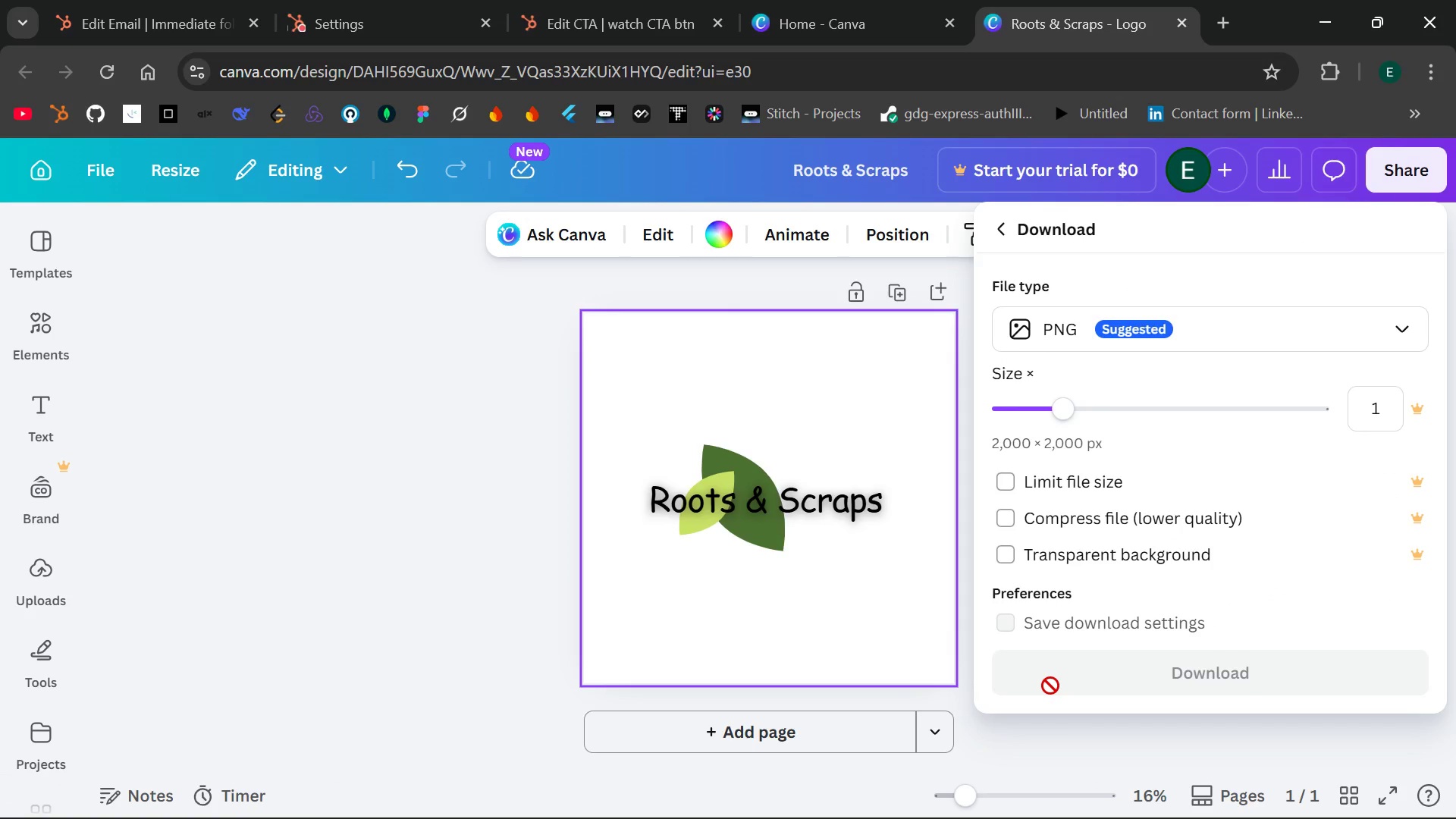 
left_click([1389, 339])
 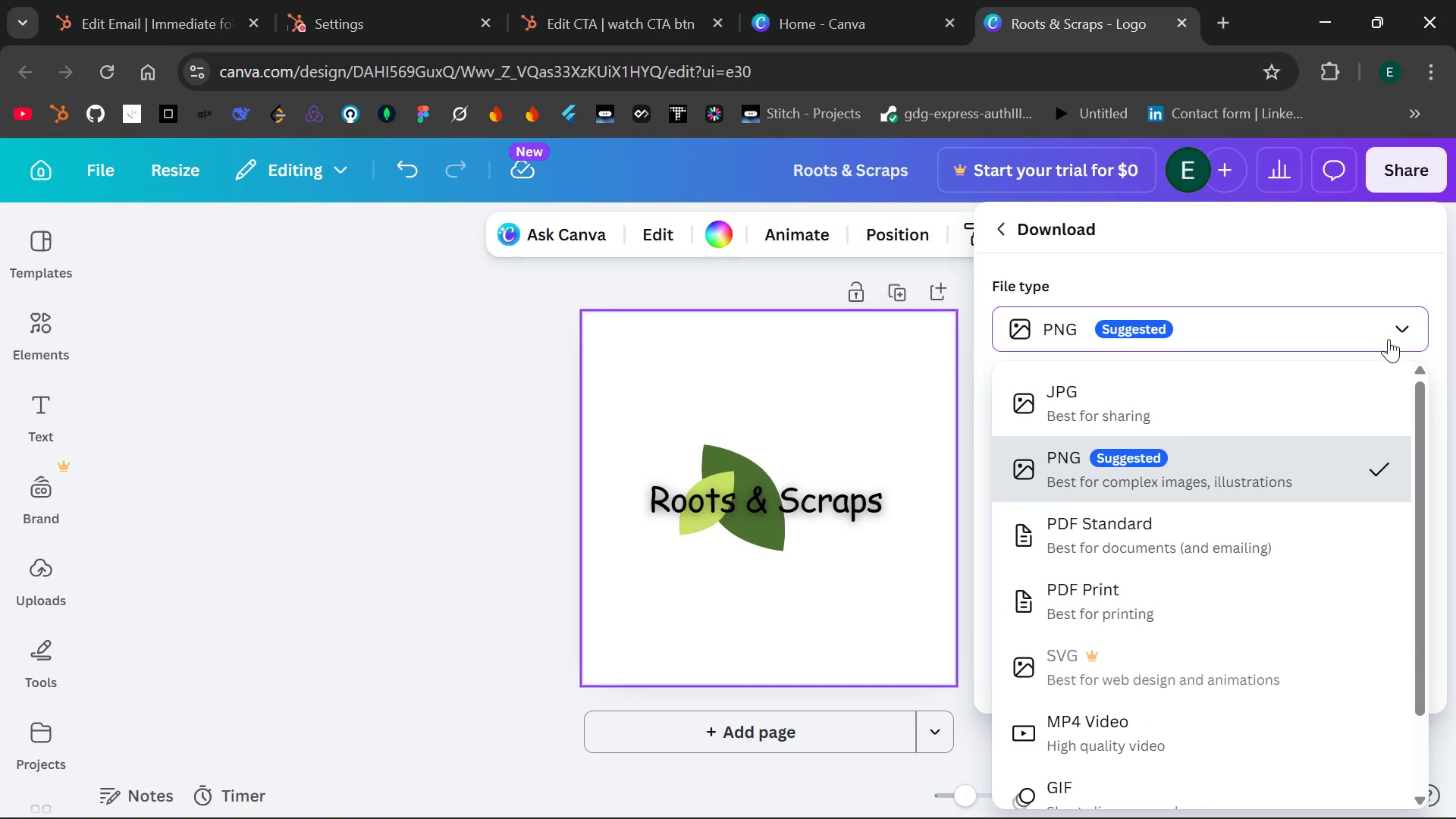 
left_click([1389, 339])
 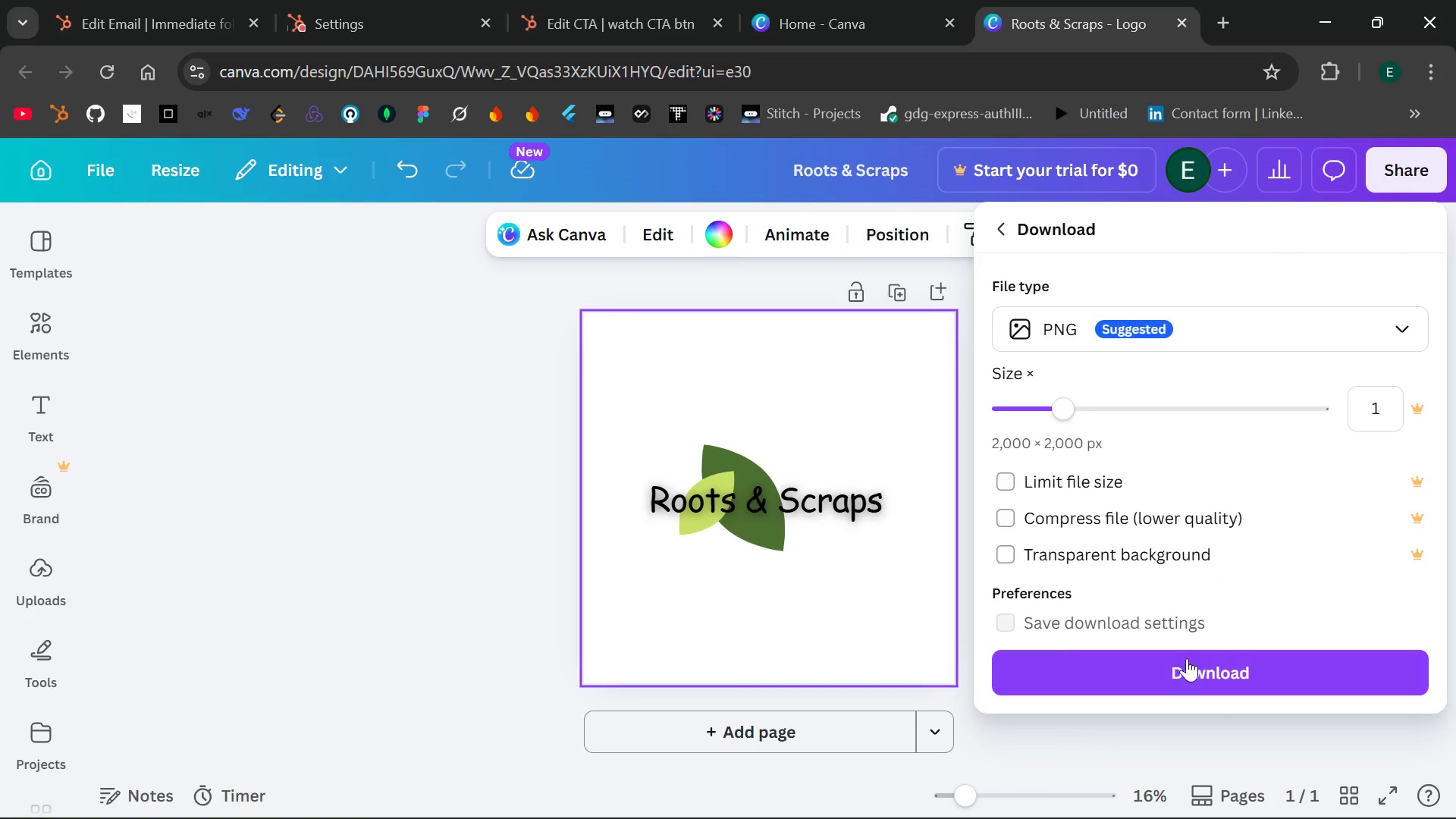 
left_click([1183, 668])
 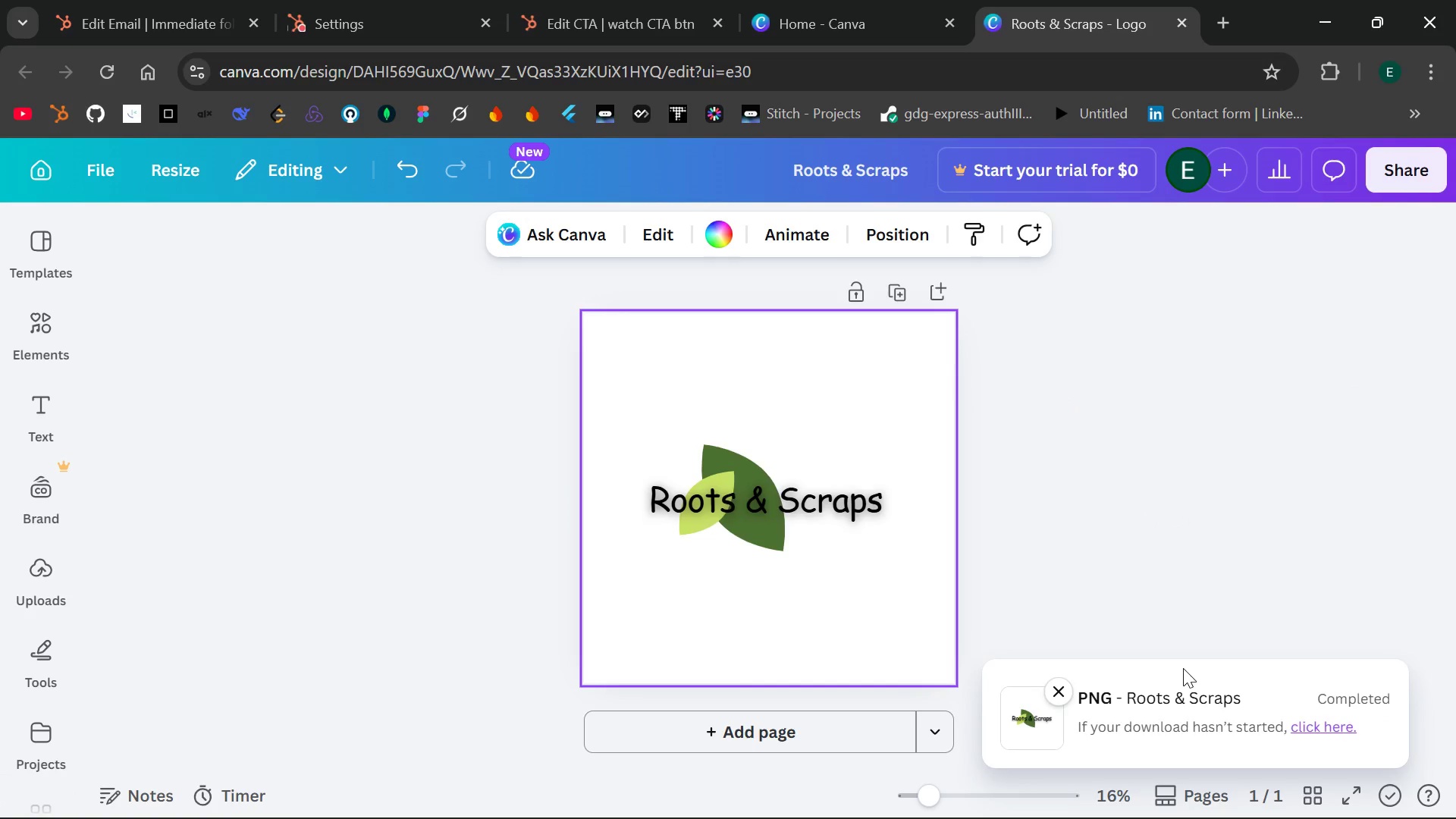 
wait(11.3)
 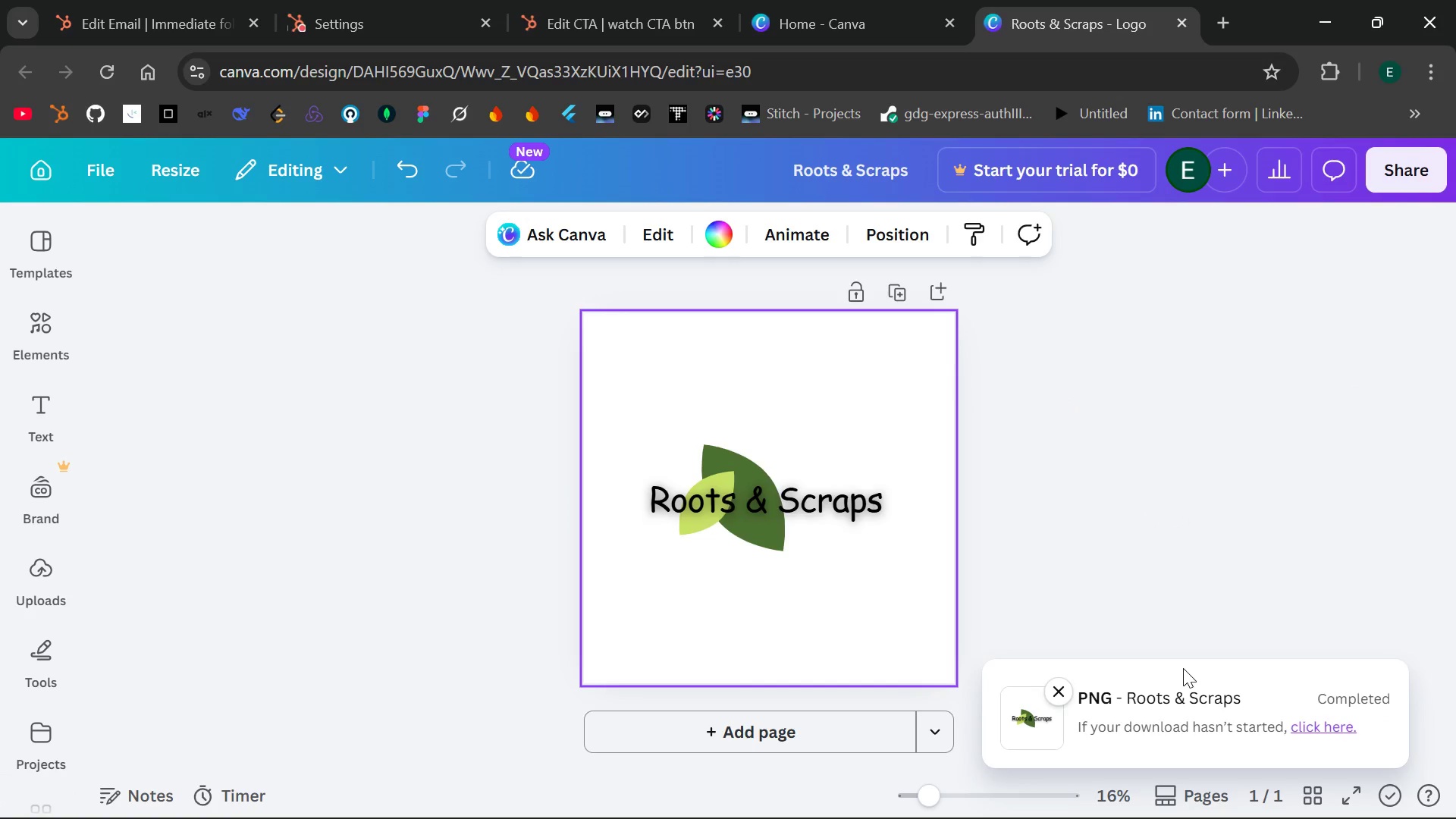 
left_click([115, 174])
 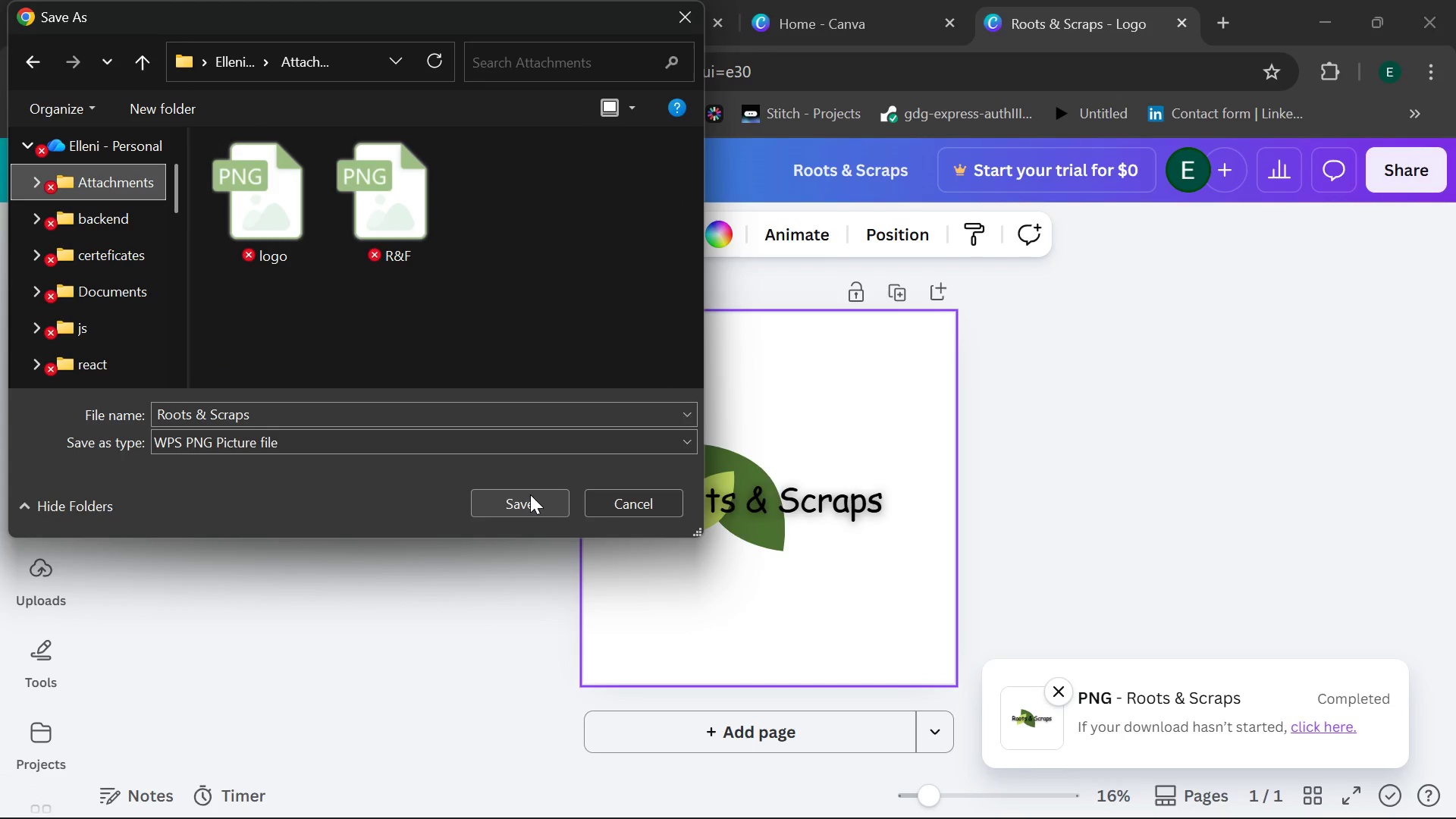 
left_click([529, 502])
 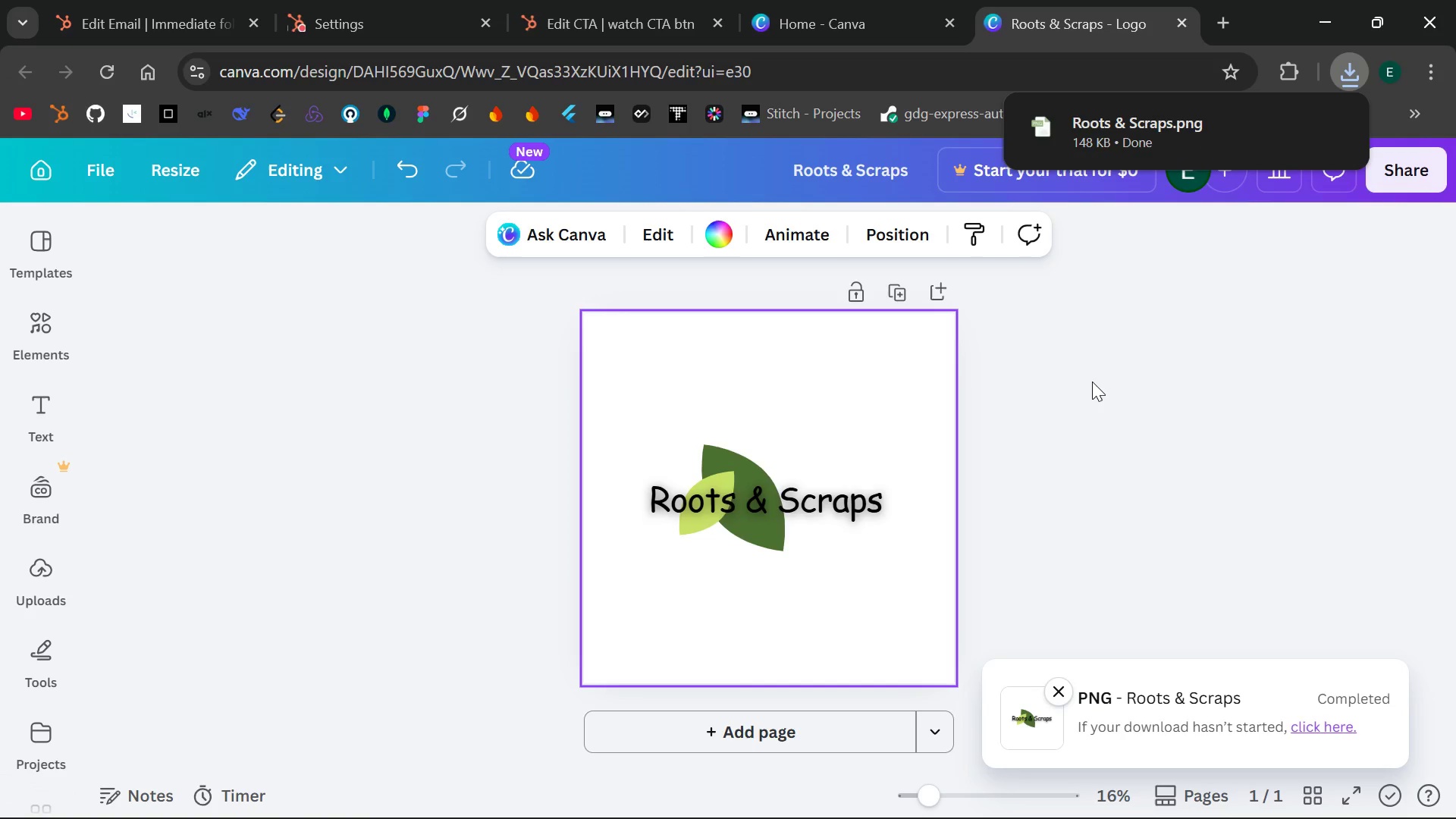 
wait(6.2)
 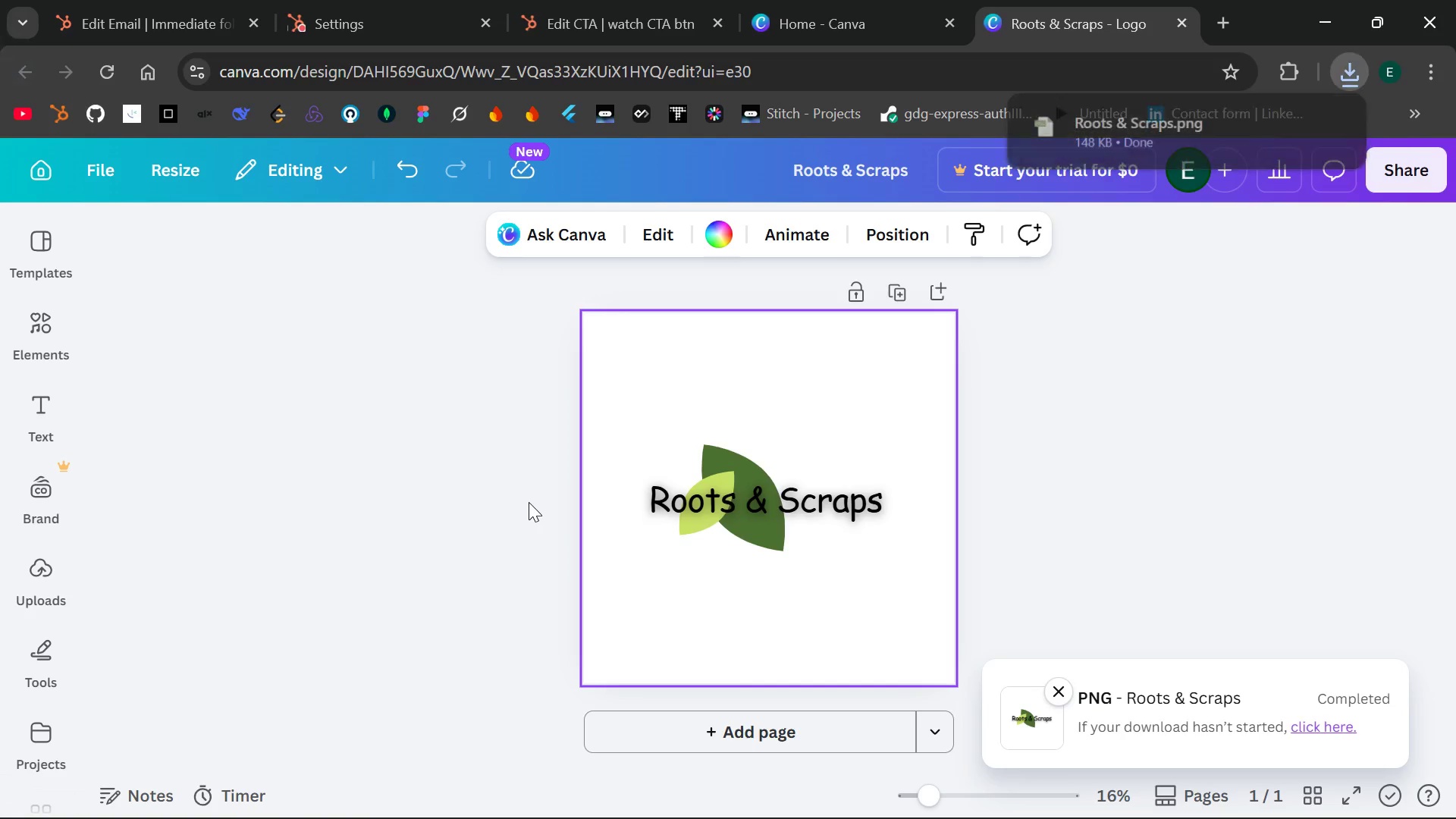 
mouse_move([865, 8])
 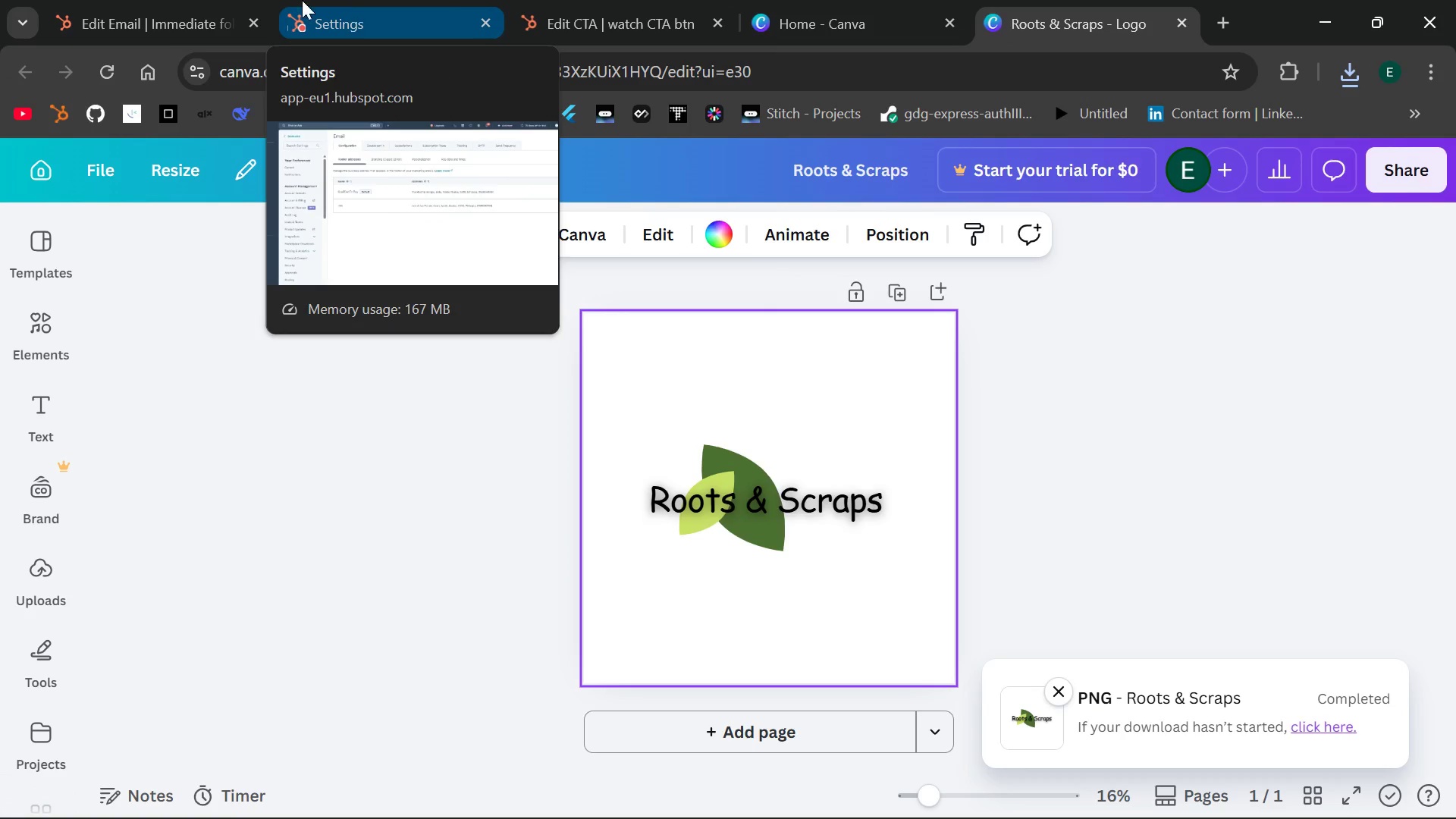 
left_click([213, 0])
 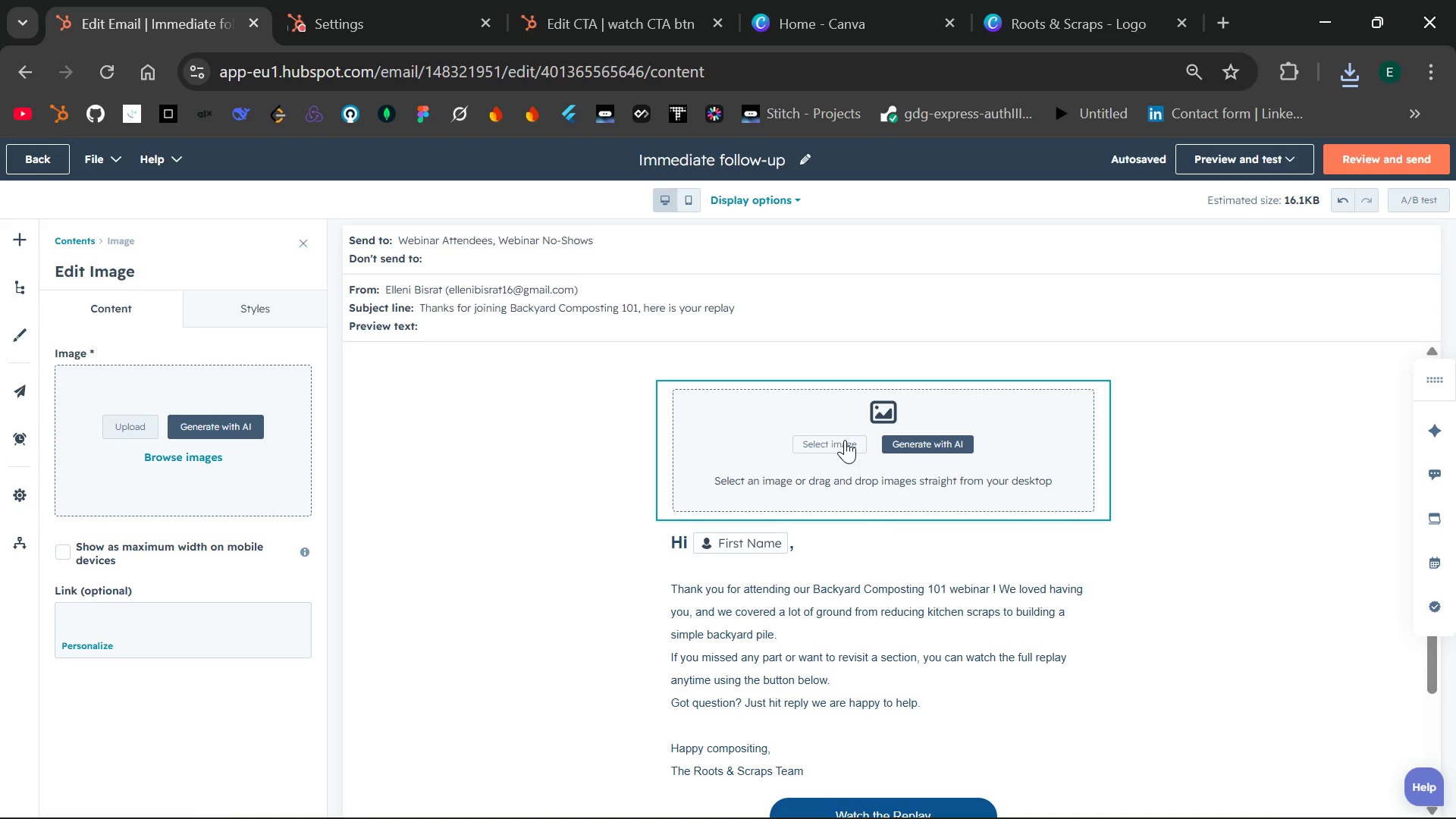 
left_click([843, 440])
 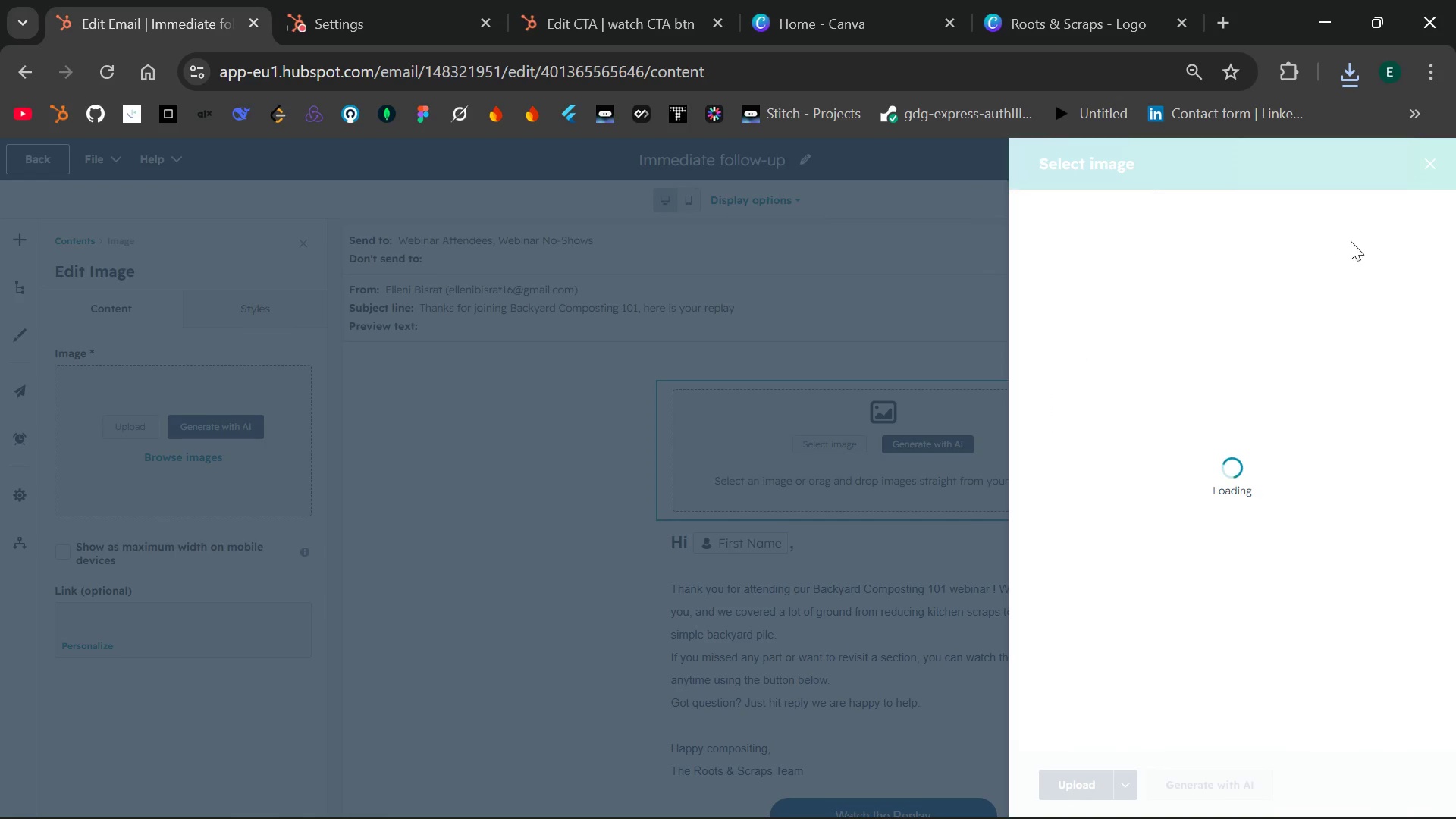 
left_click([1437, 165])
 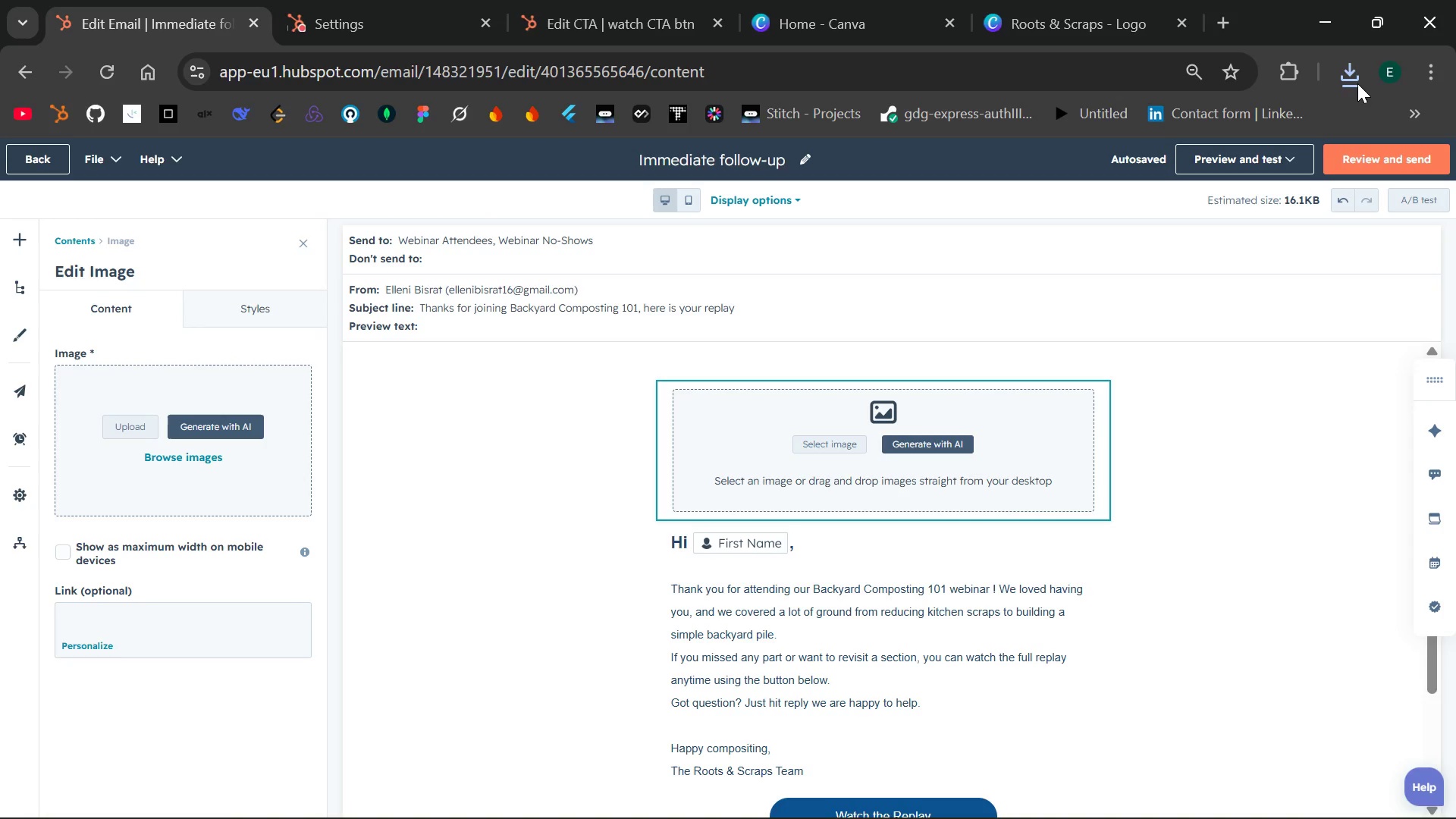 
left_click([1357, 80])
 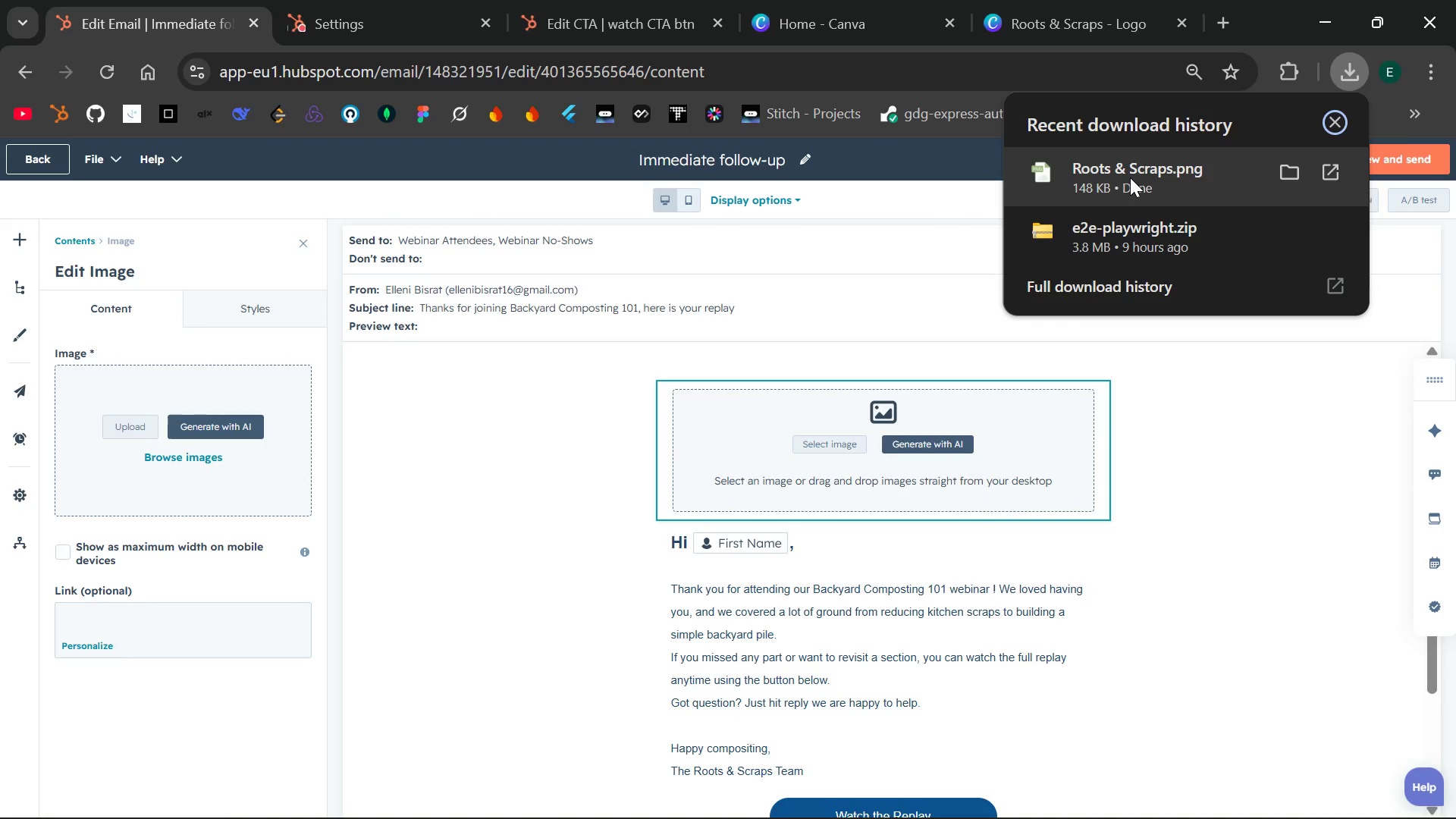 
left_click_drag(start_coordinate=[1130, 177], to_coordinate=[866, 435])
 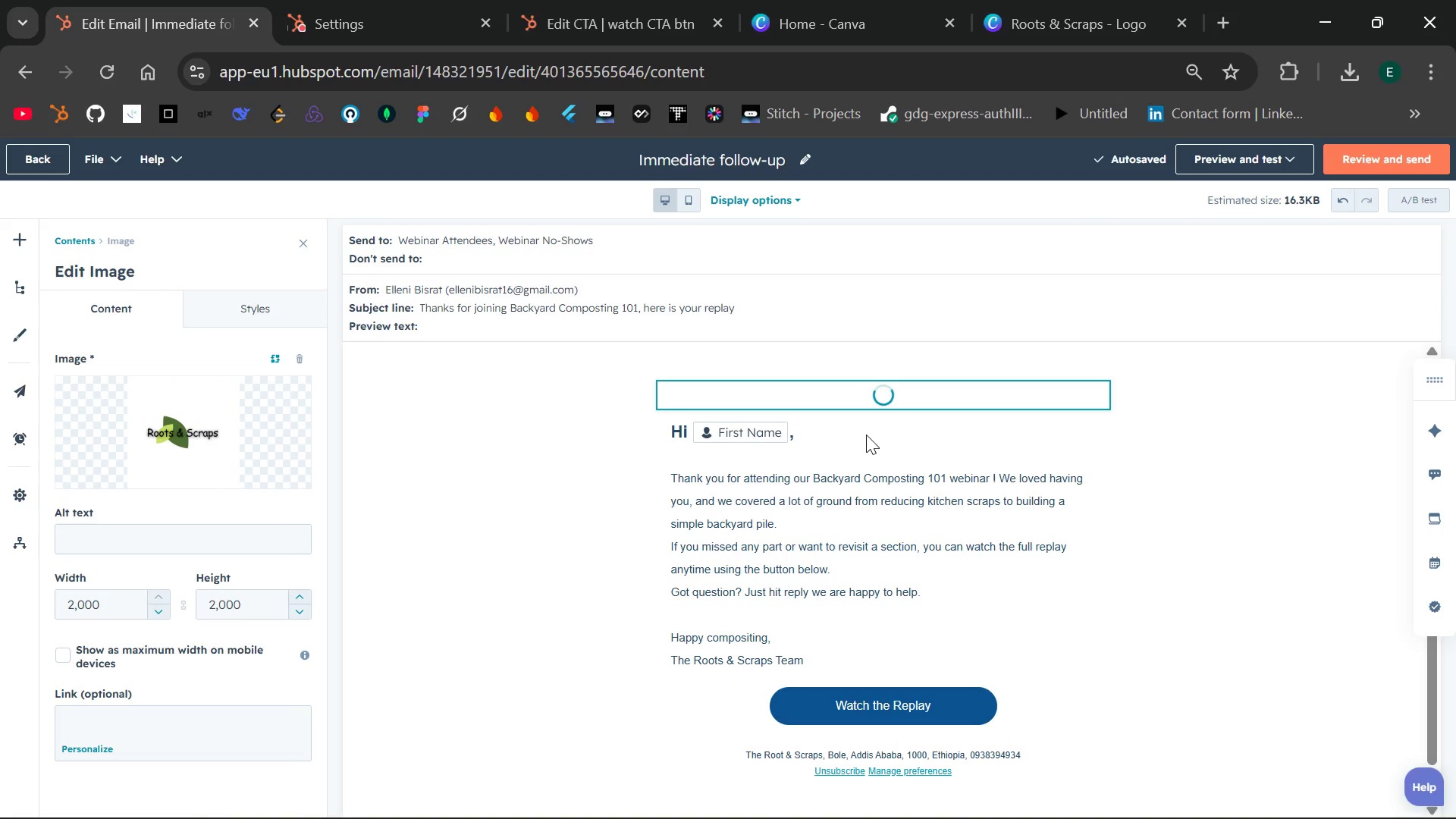 
wait(12.34)
 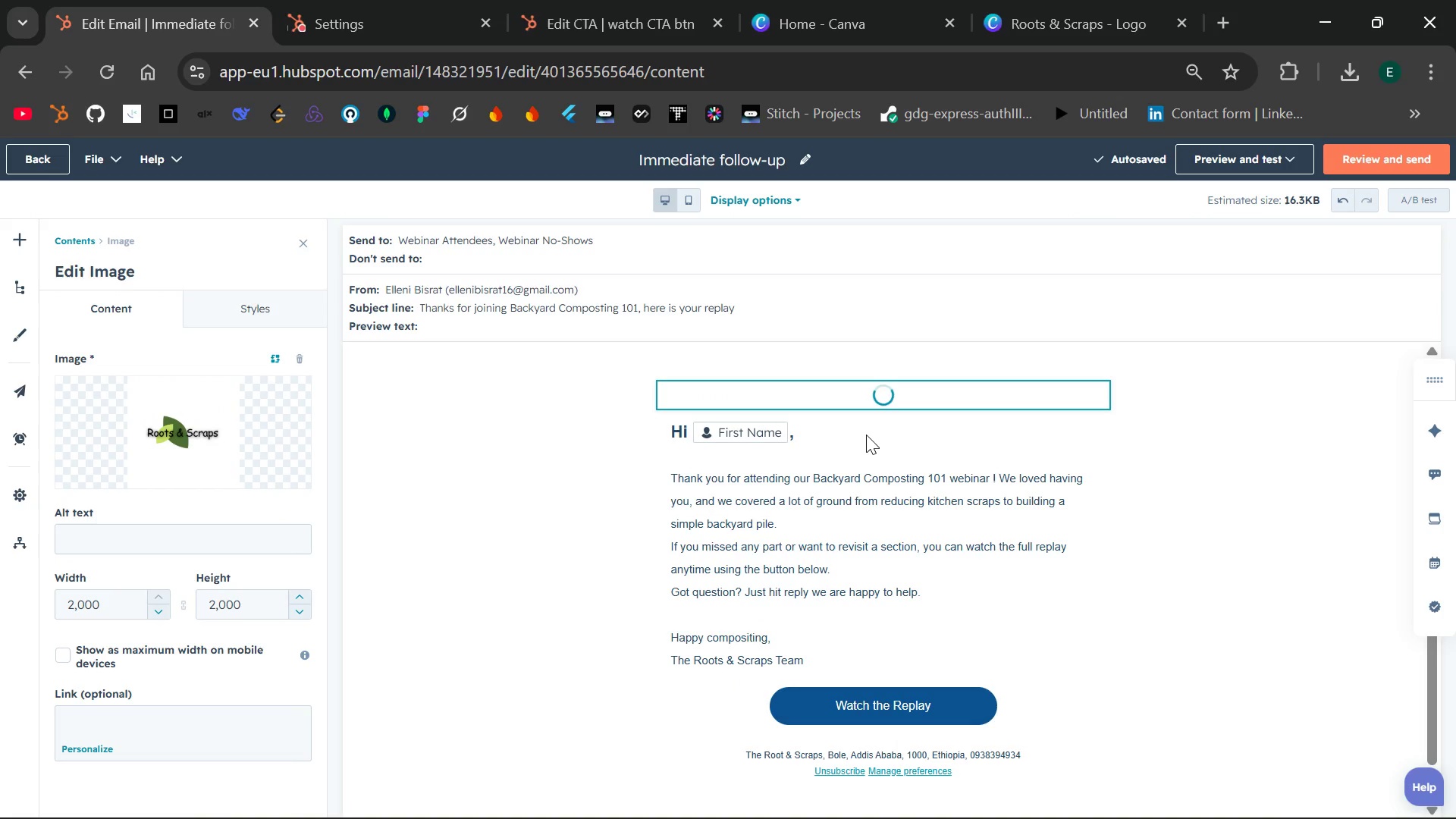 
left_click([258, 606])
 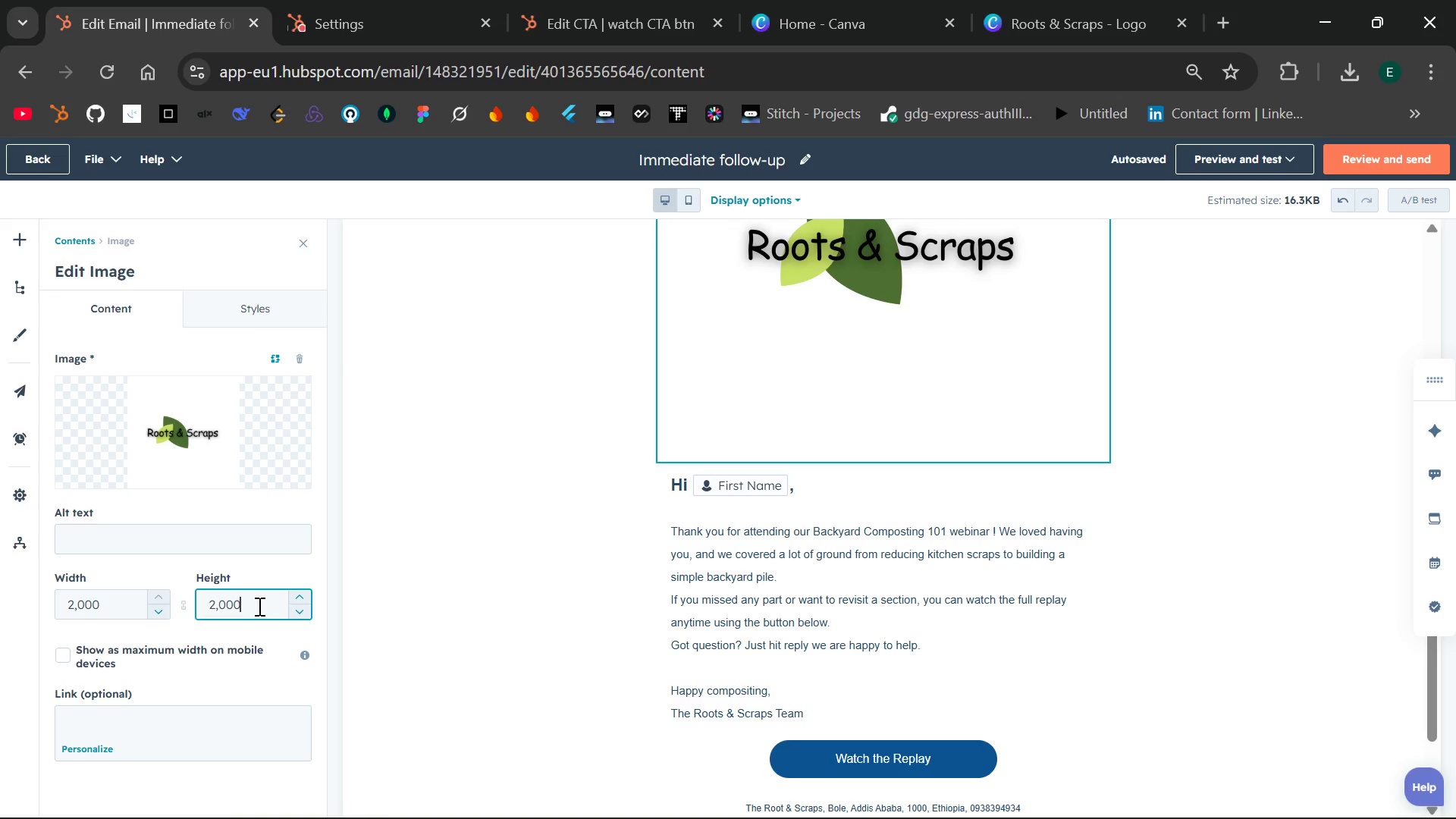 
key(Backspace)
key(Backspace)
key(Backspace)
type(00)
 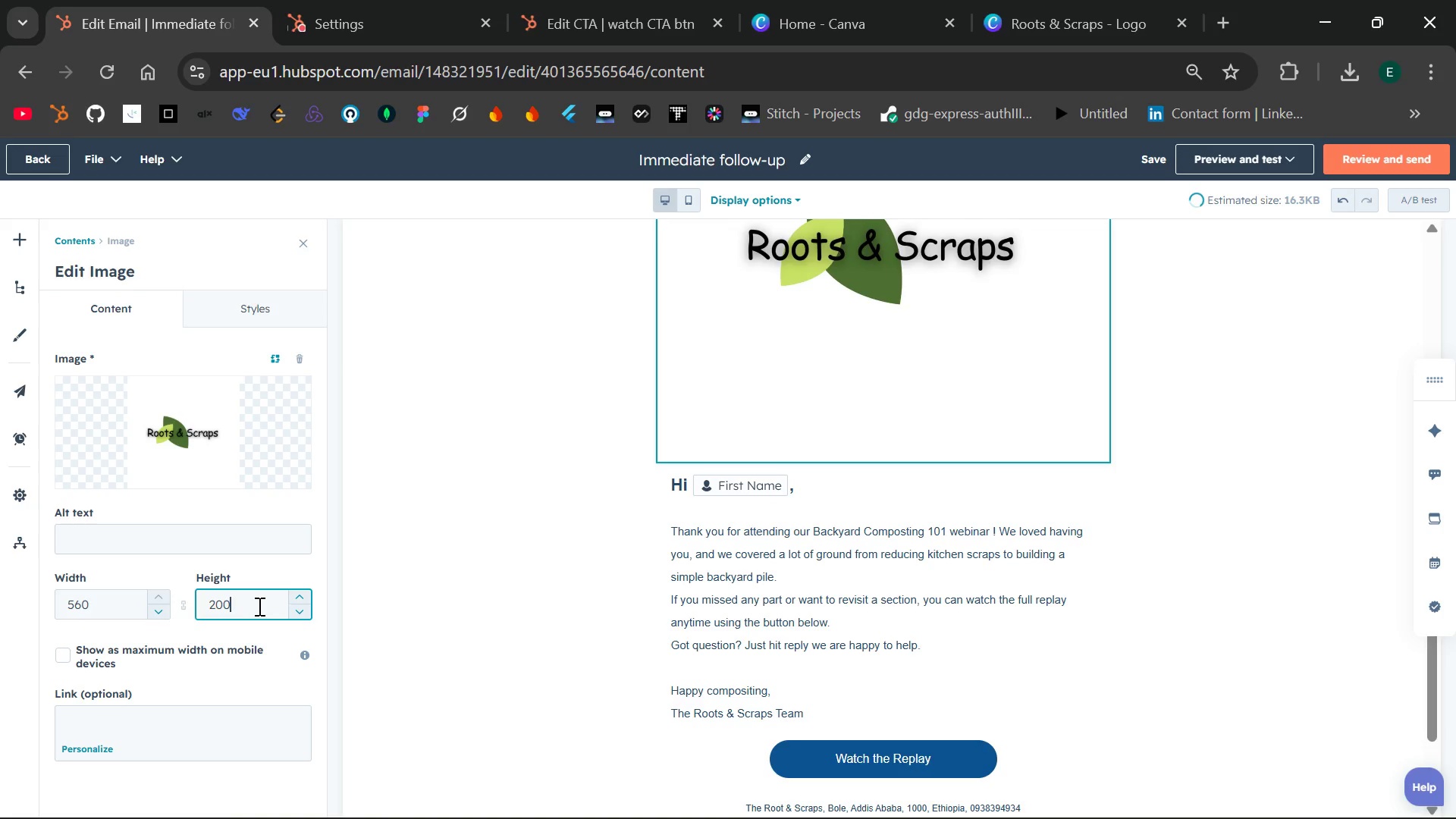 
left_click([502, 532])
 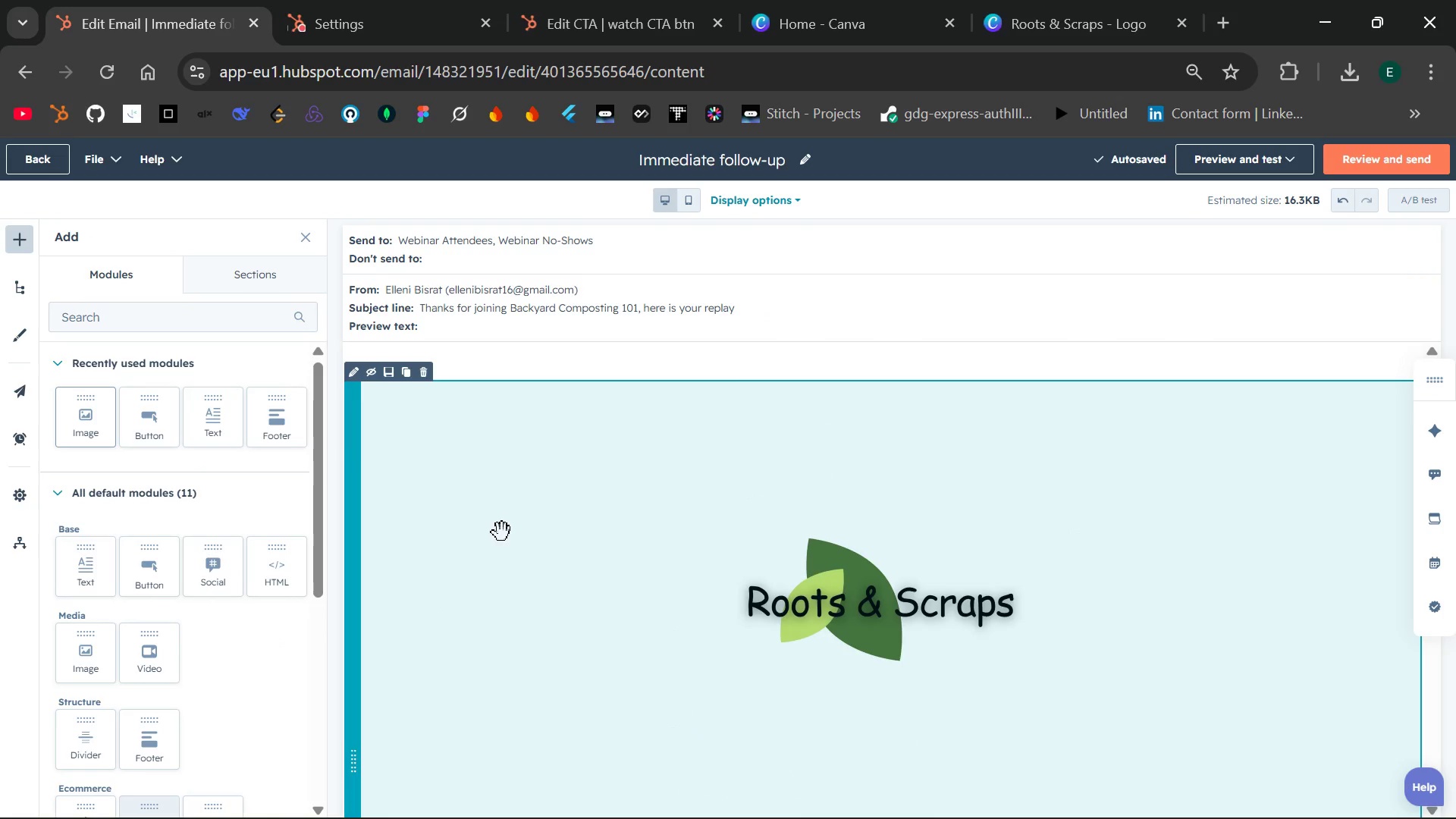 
left_click([811, 579])
 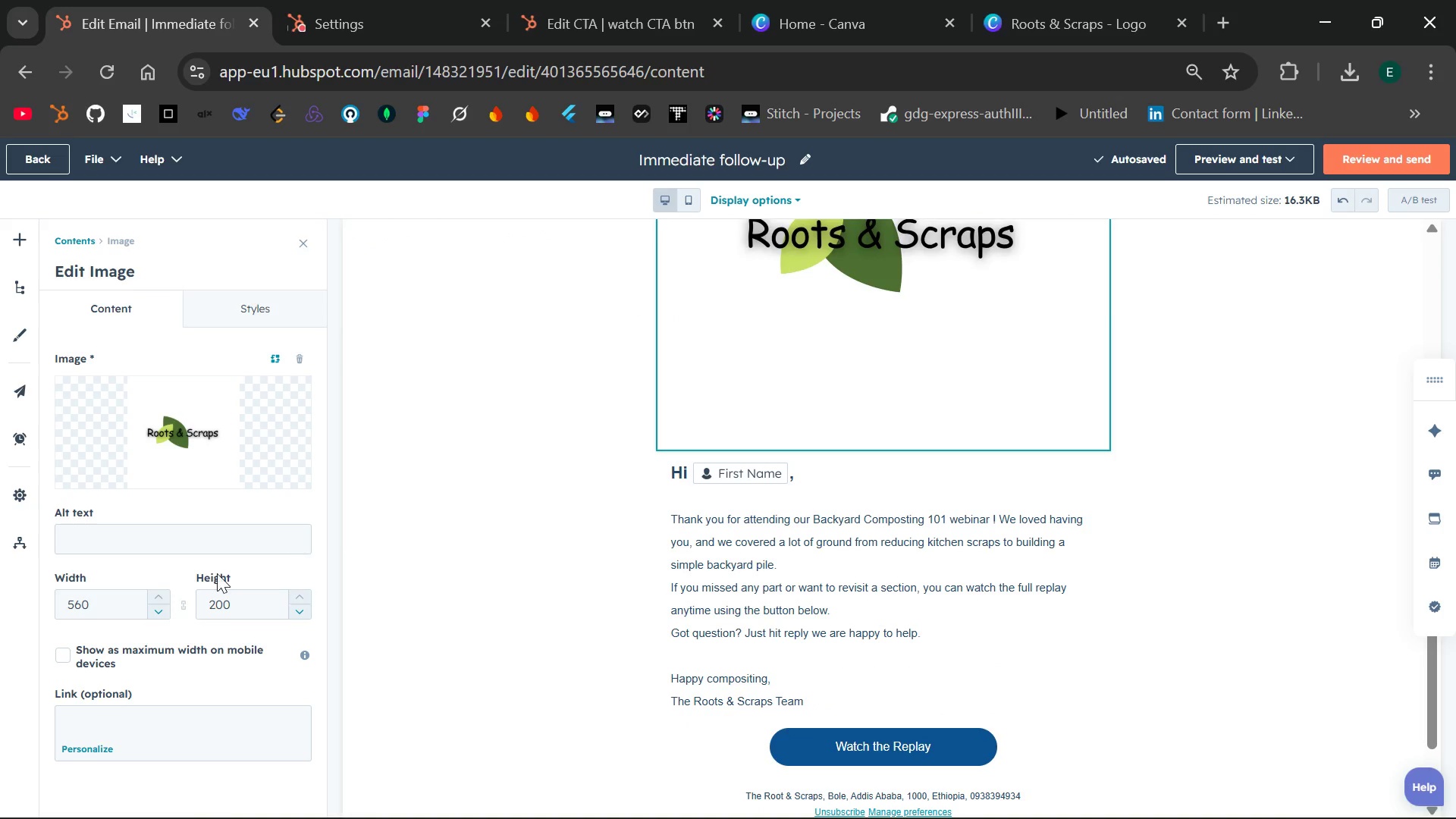 
left_click([119, 594])
 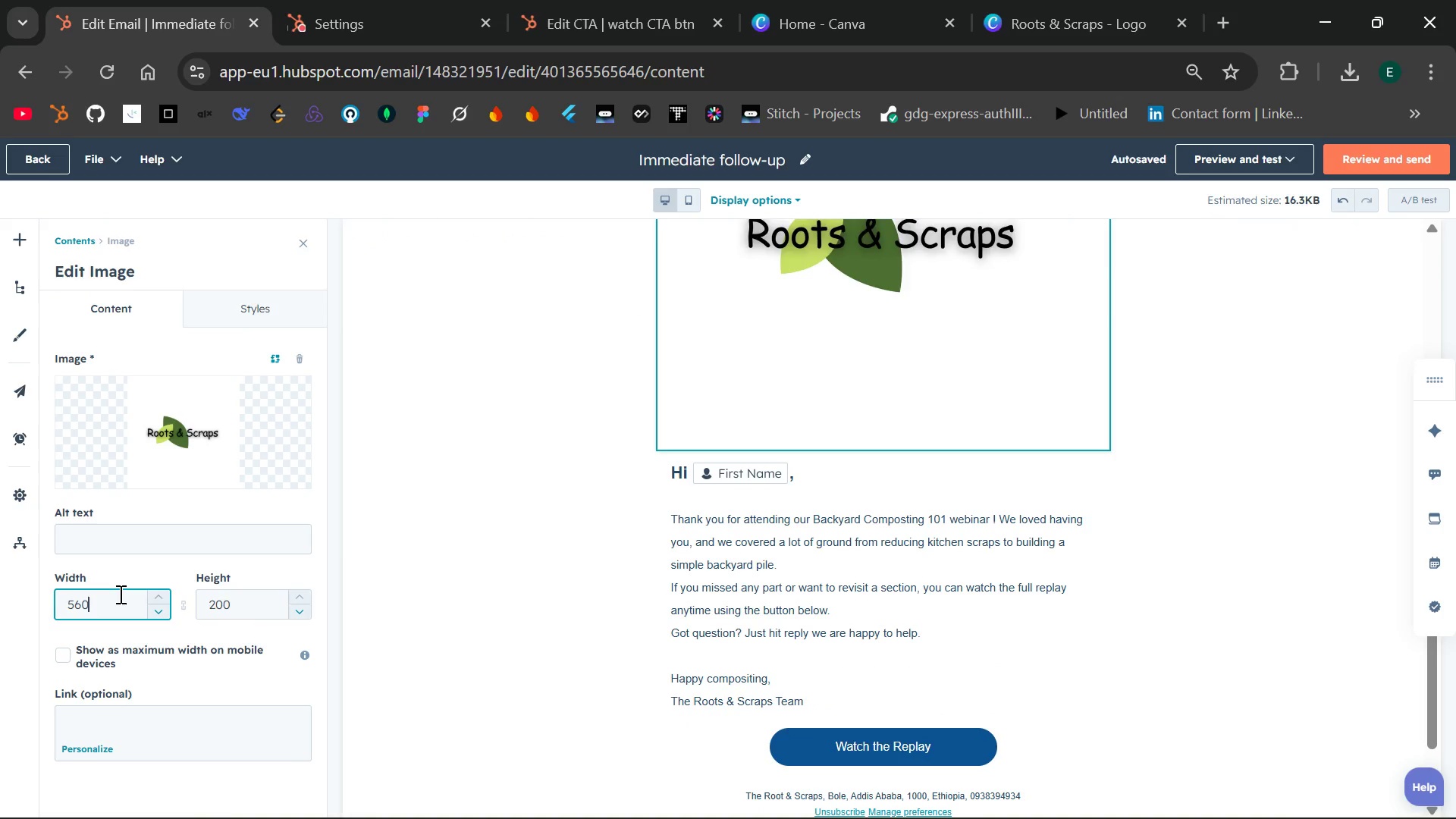 
key(Backspace)
key(Backspace)
key(Backspace)
type(100)
 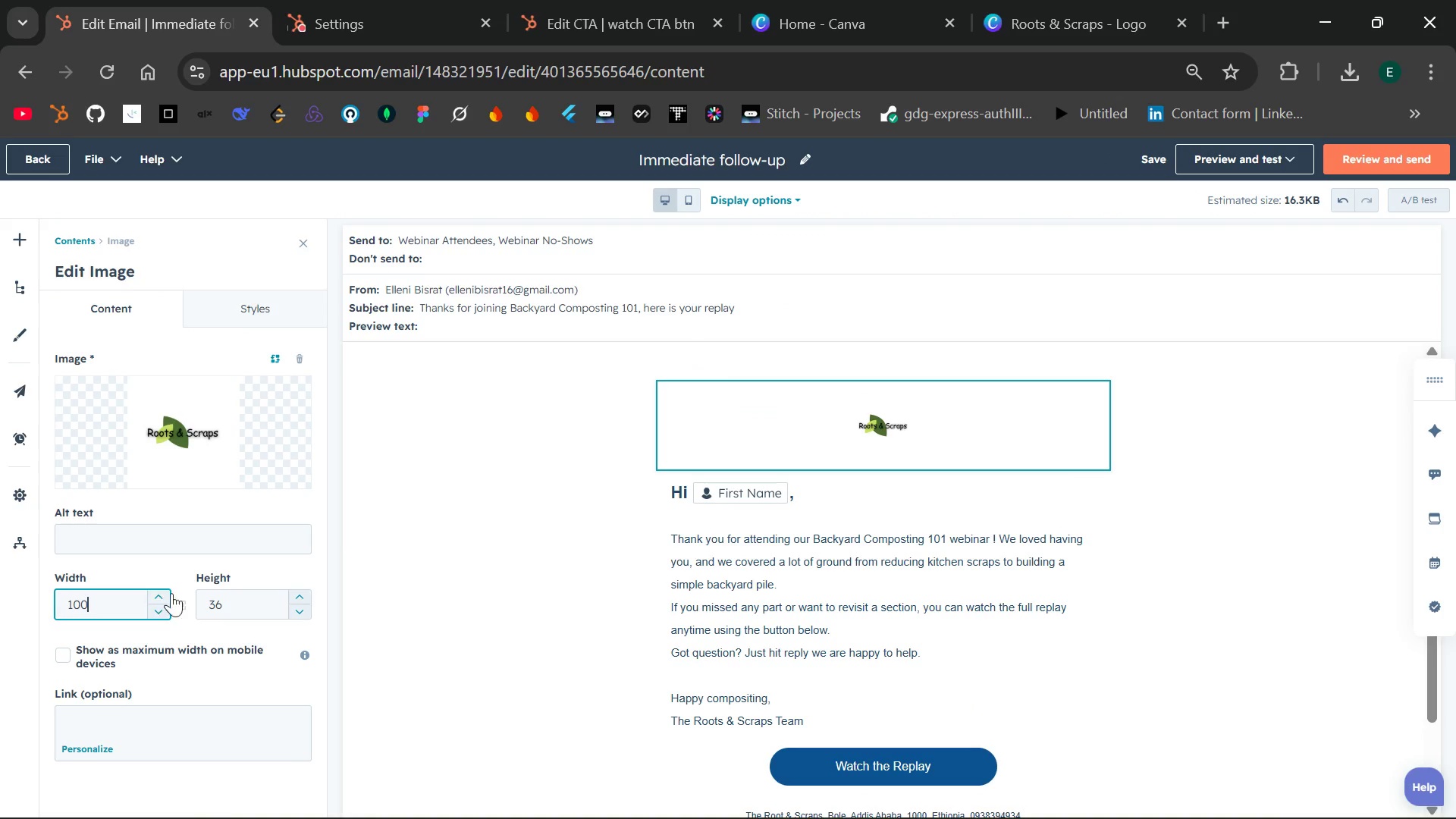 
left_click([237, 604])
 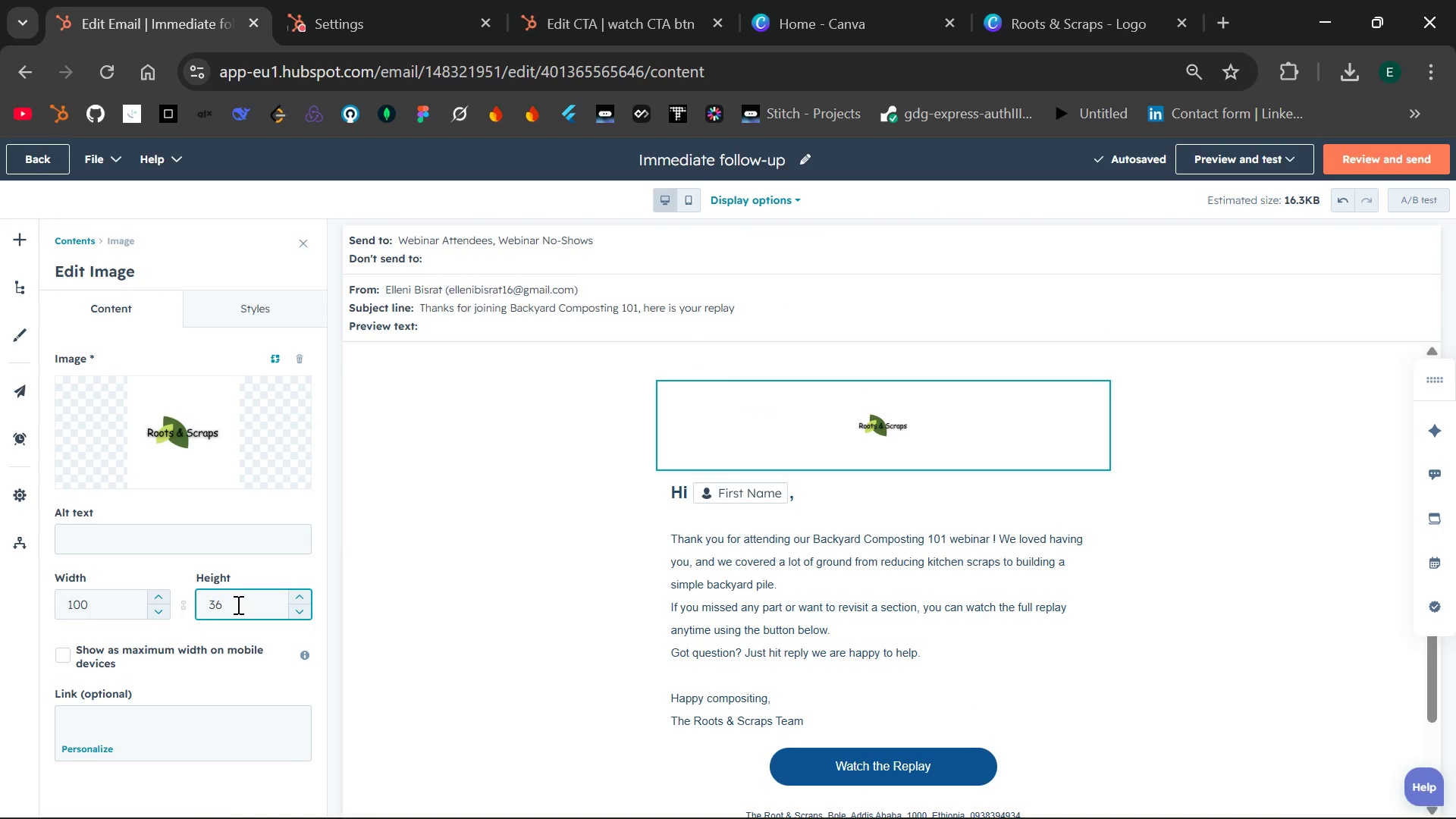 
key(Backspace)
key(Backspace)
type(200)
key(Backspace)
key(Backspace)
key(Backspace)
type(100)
key(Backspace)
key(Backspace)
key(Backspace)
type(1)
key(Backspace)
type(50)
 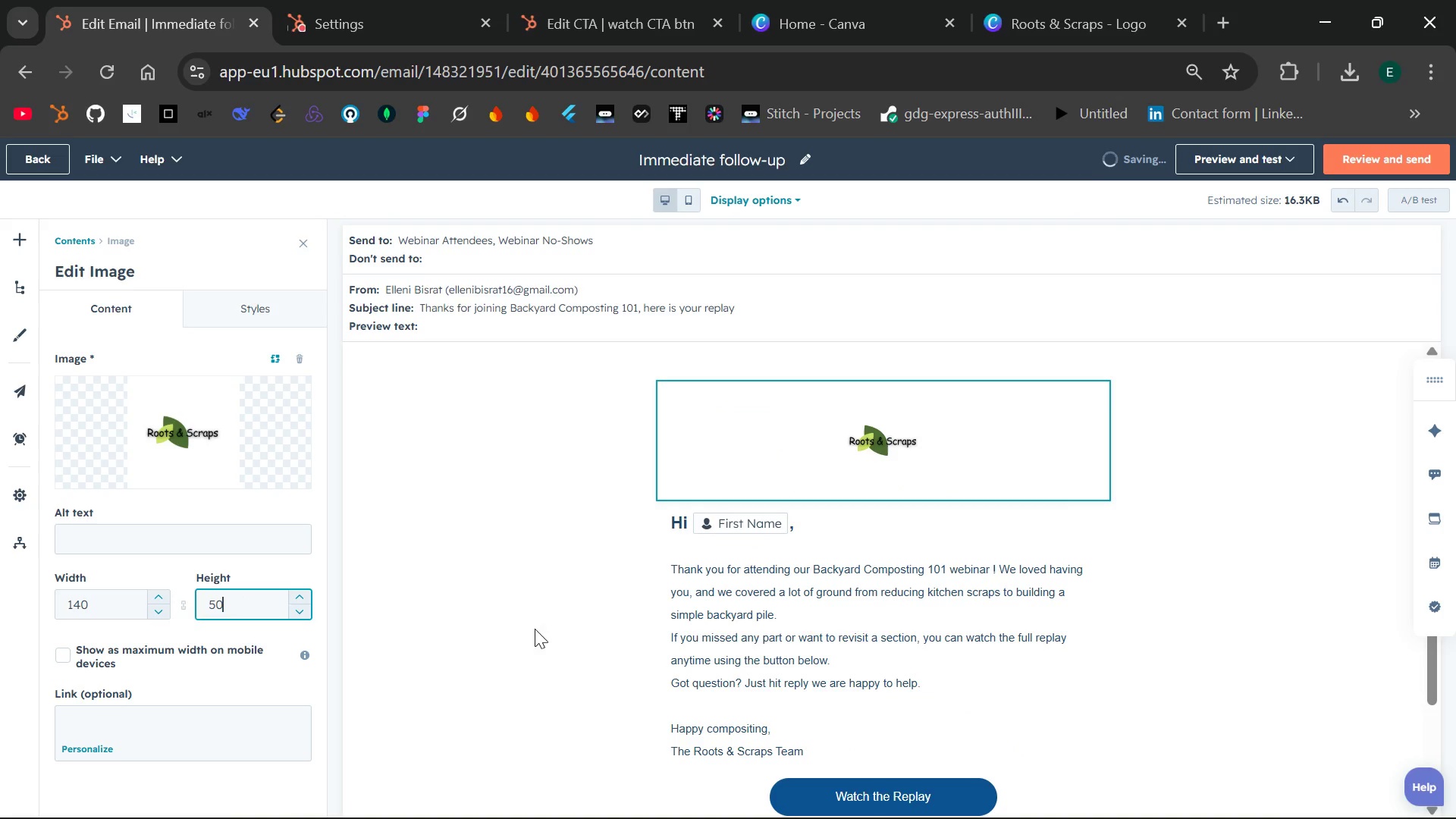 
left_click([1171, 642])
 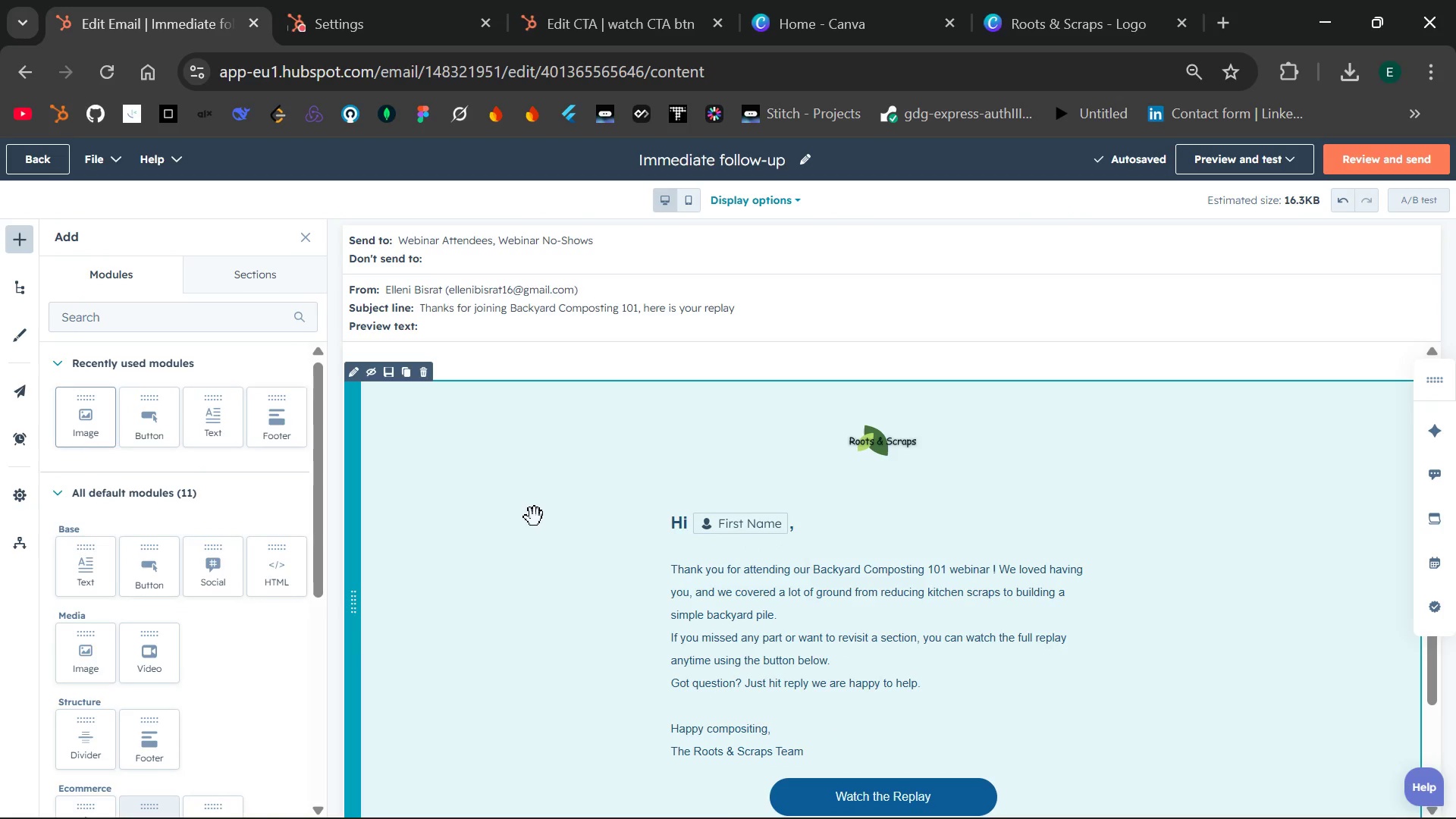 
left_click([896, 444])
 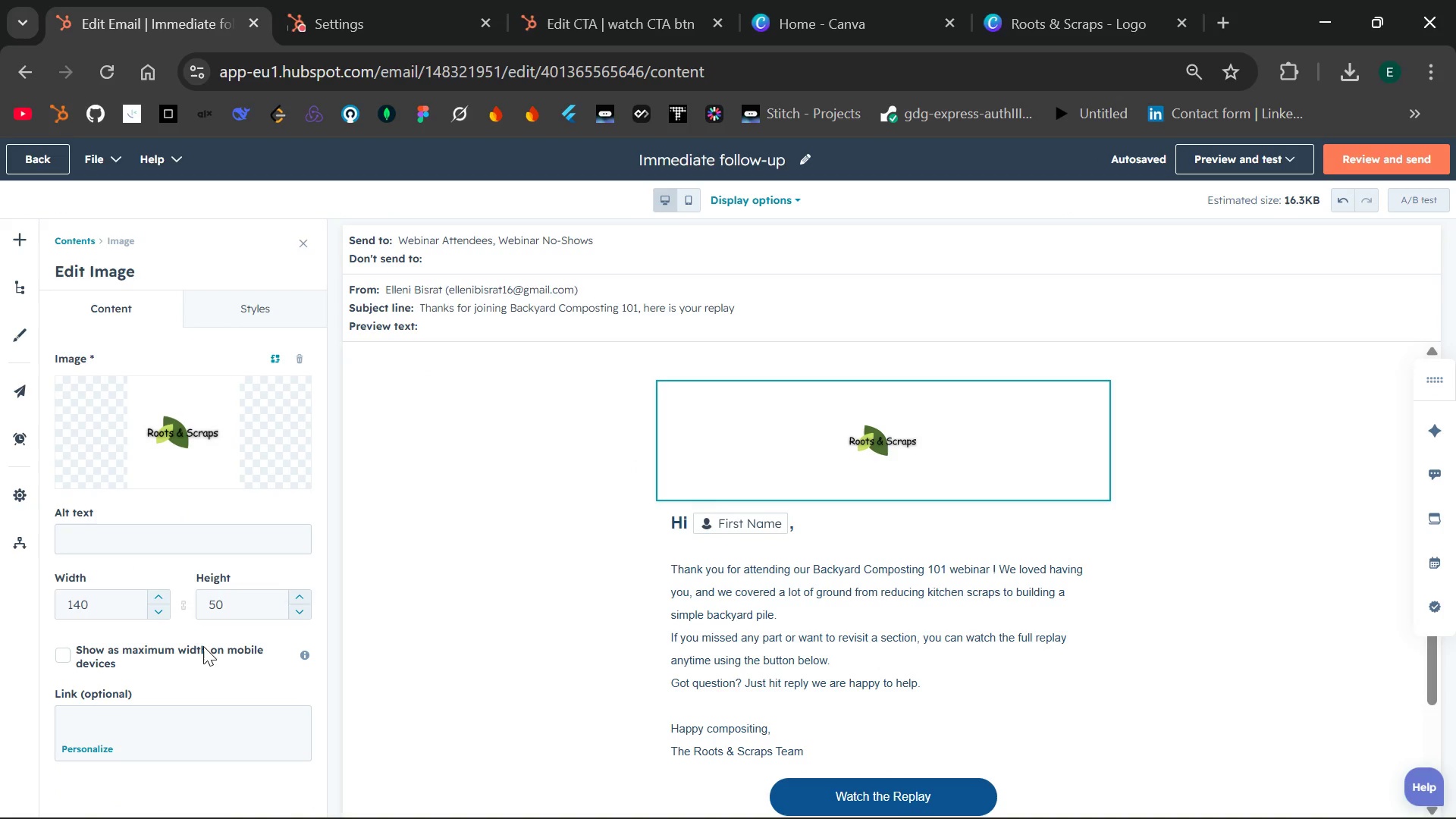 
left_click([261, 304])
 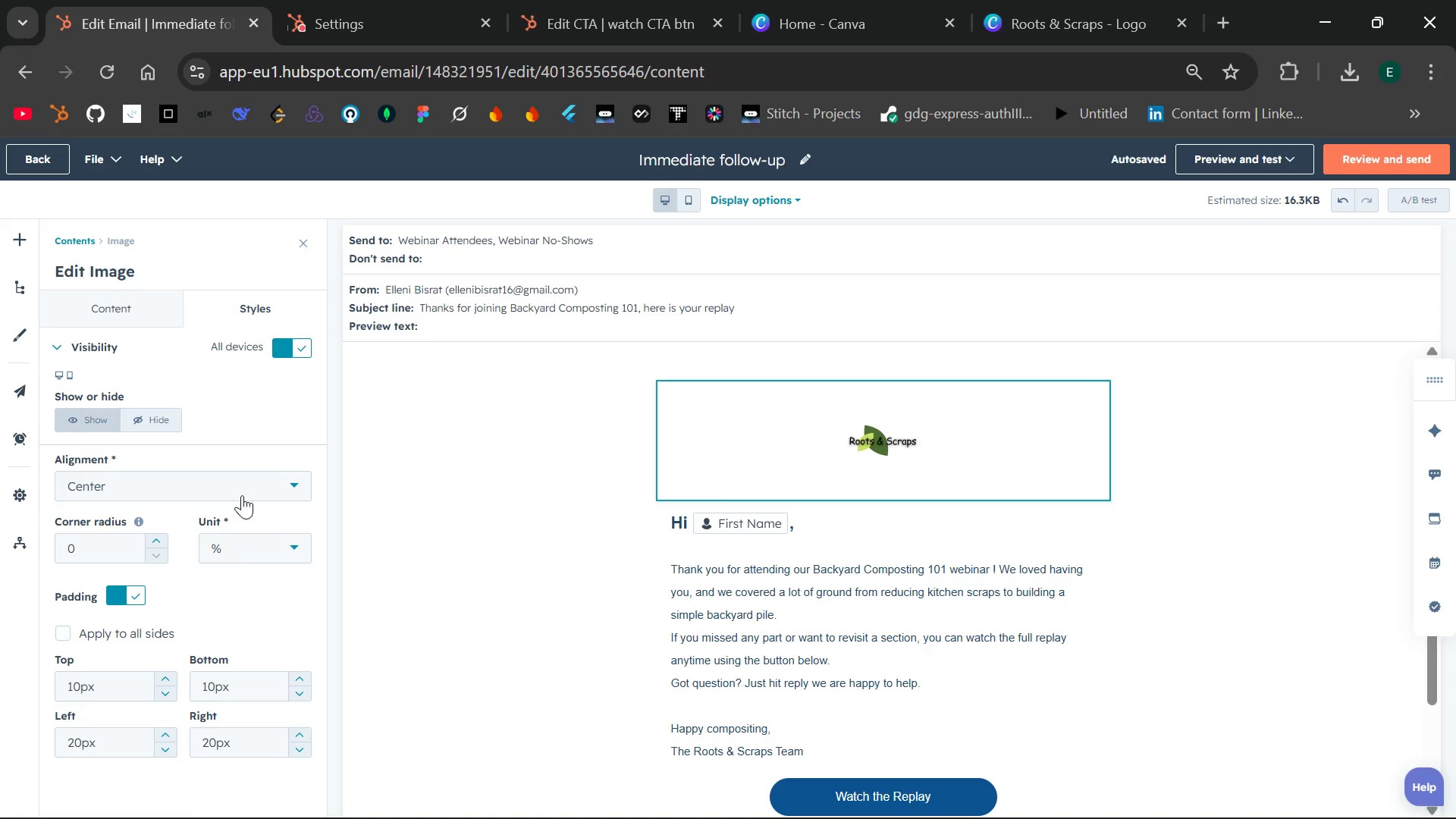 
wait(32.03)
 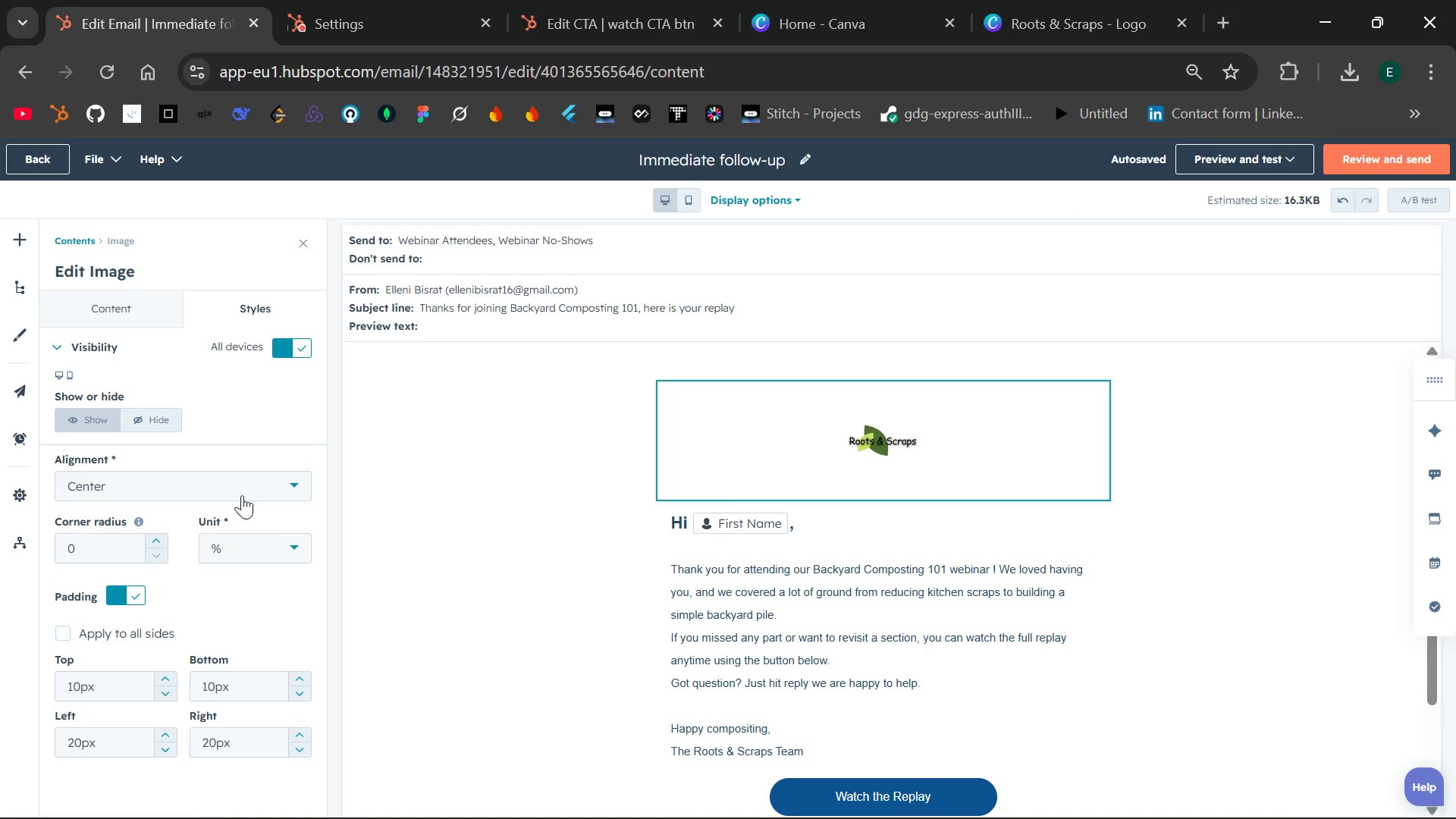 
left_click([278, 488])
 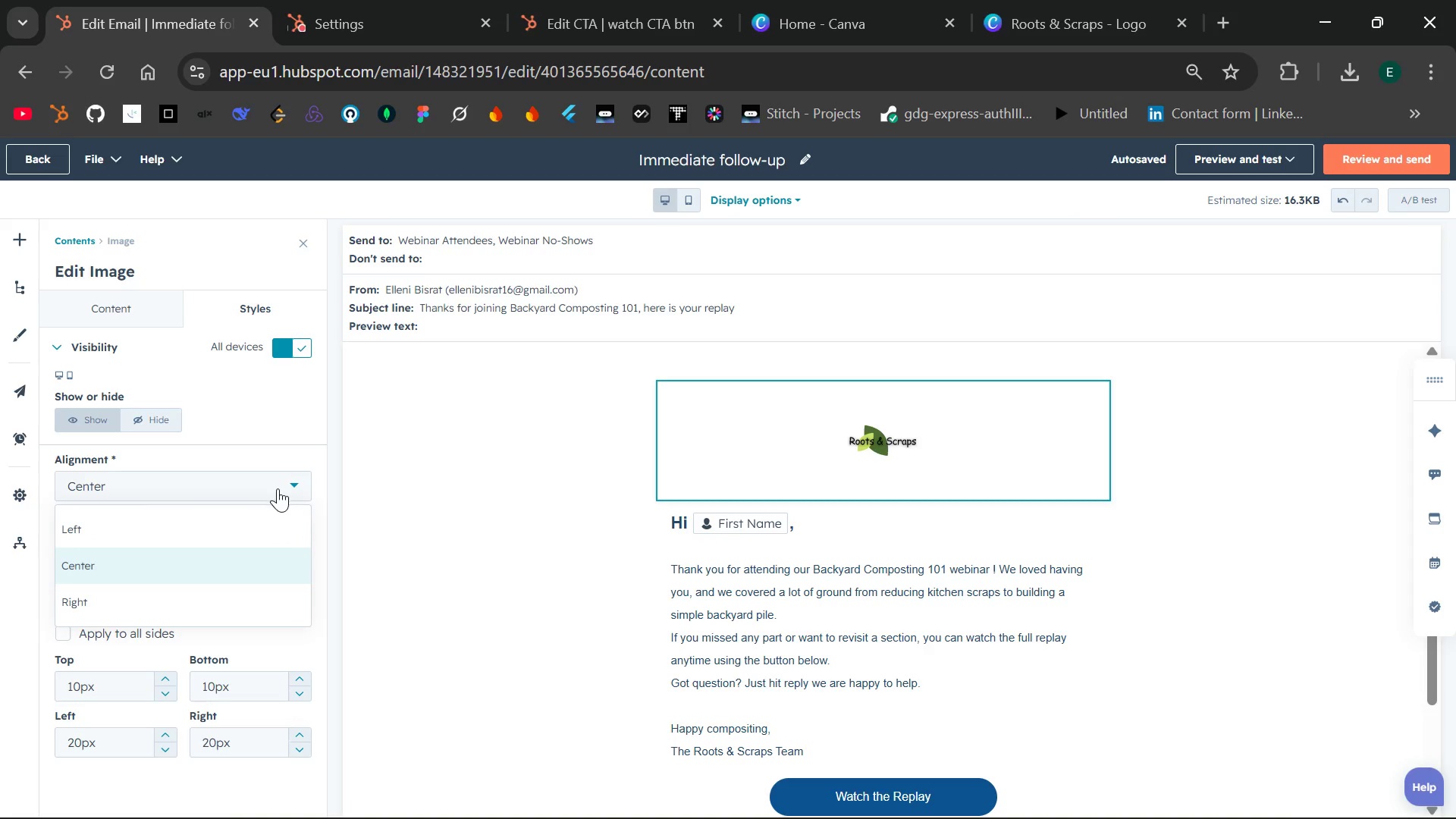 
left_click([246, 507])
 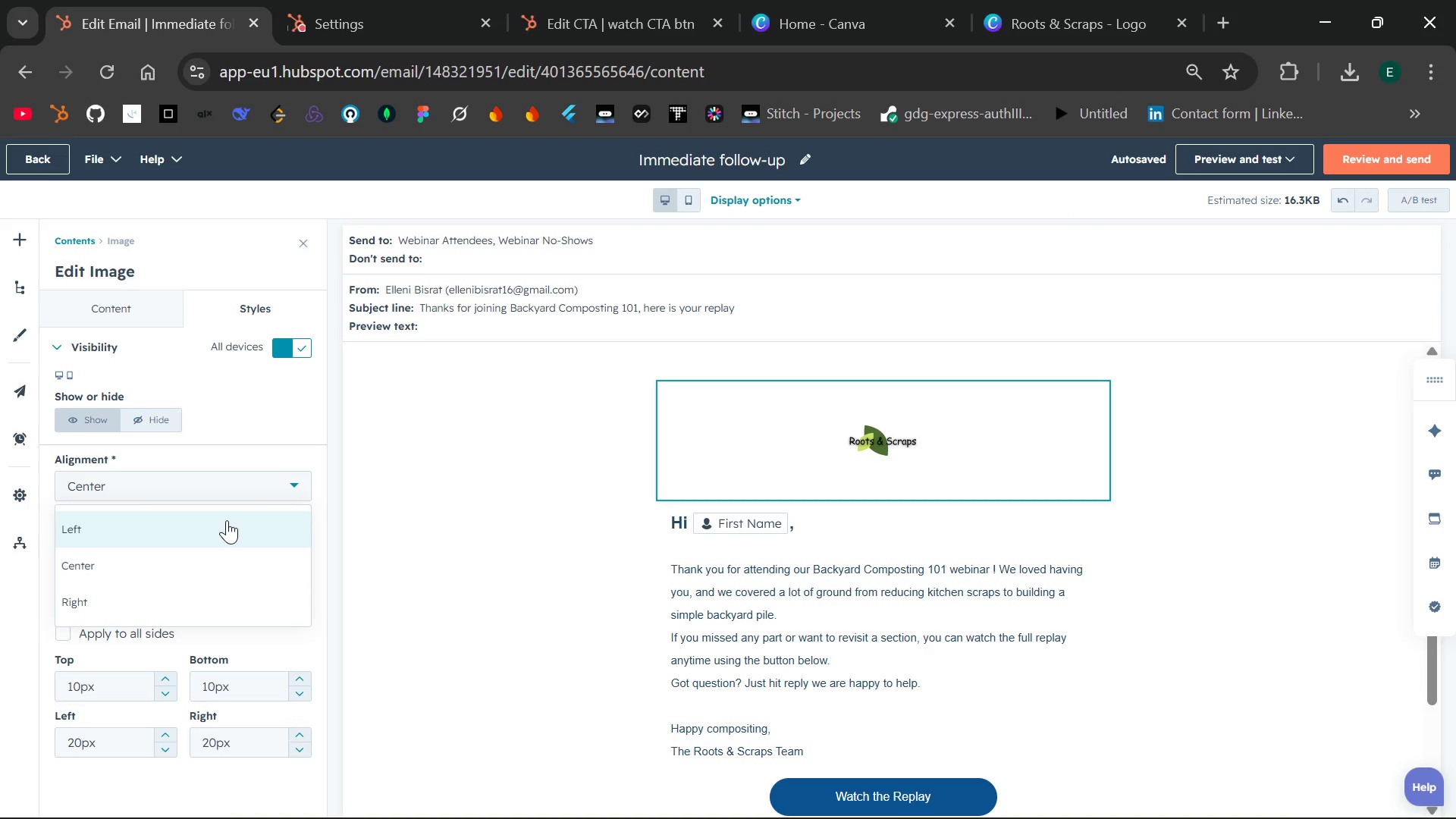 
left_click([227, 520])
 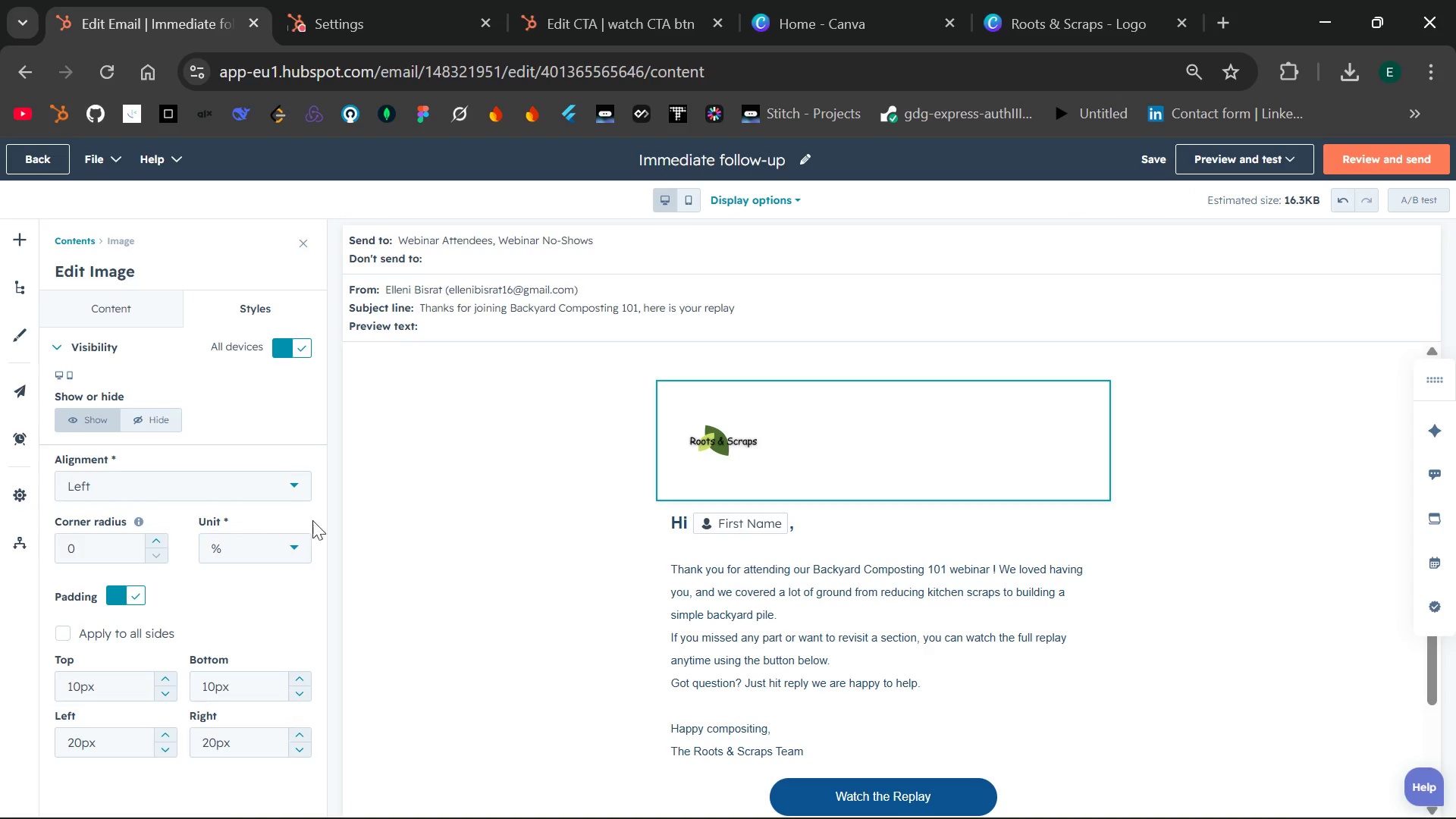 
left_click([629, 624])
 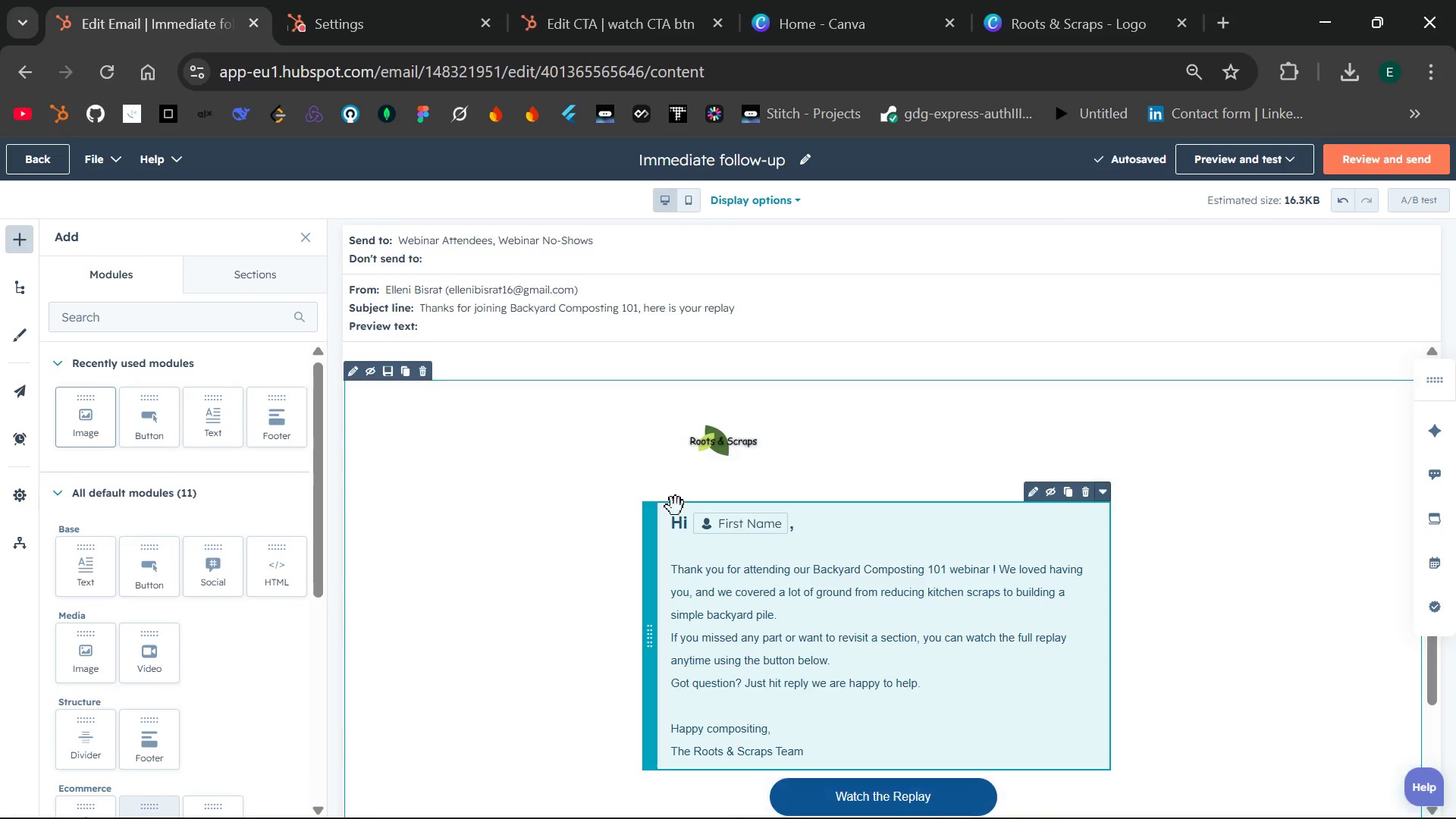 
left_click([720, 469])
 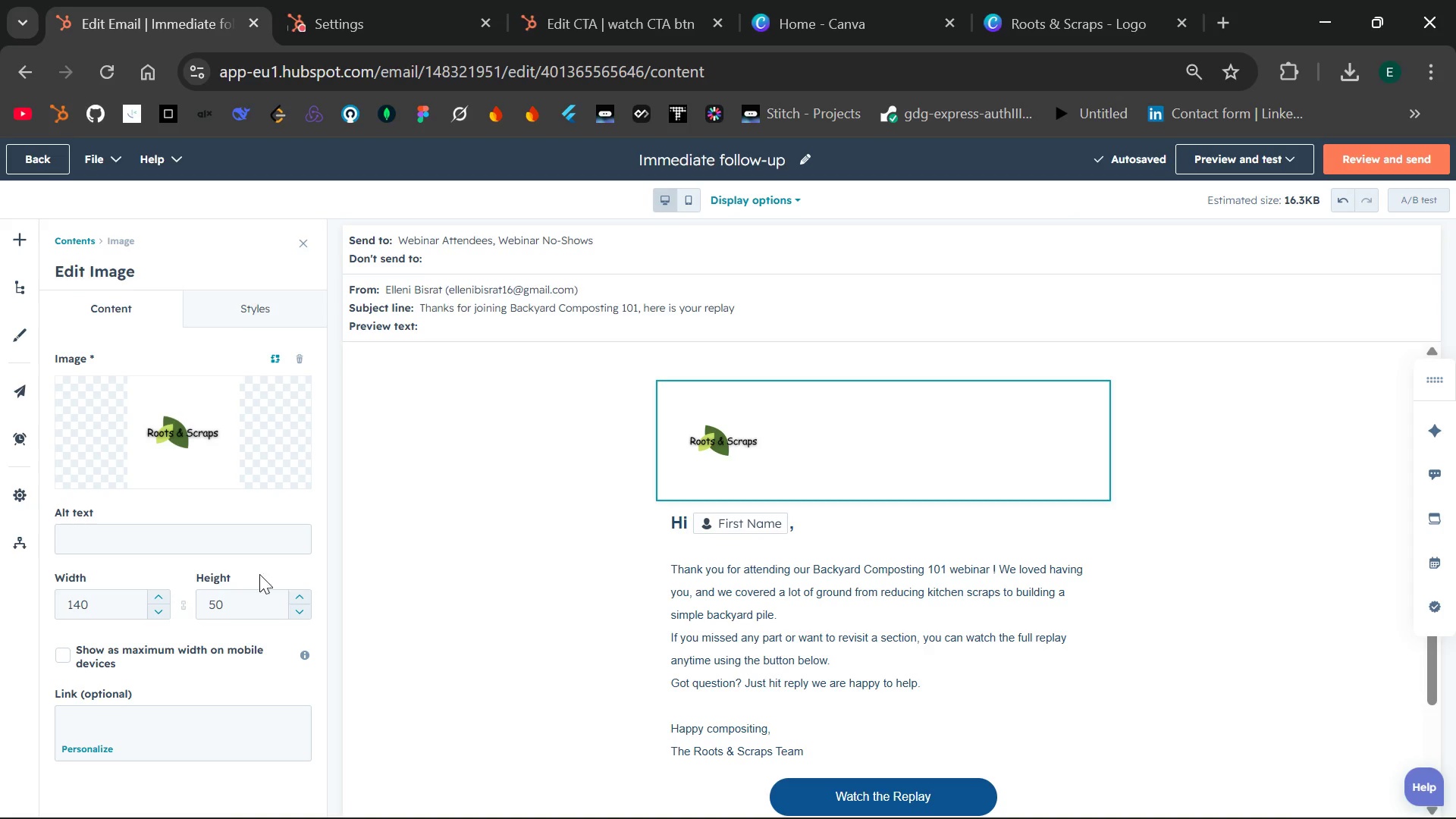 
left_click([231, 592])
 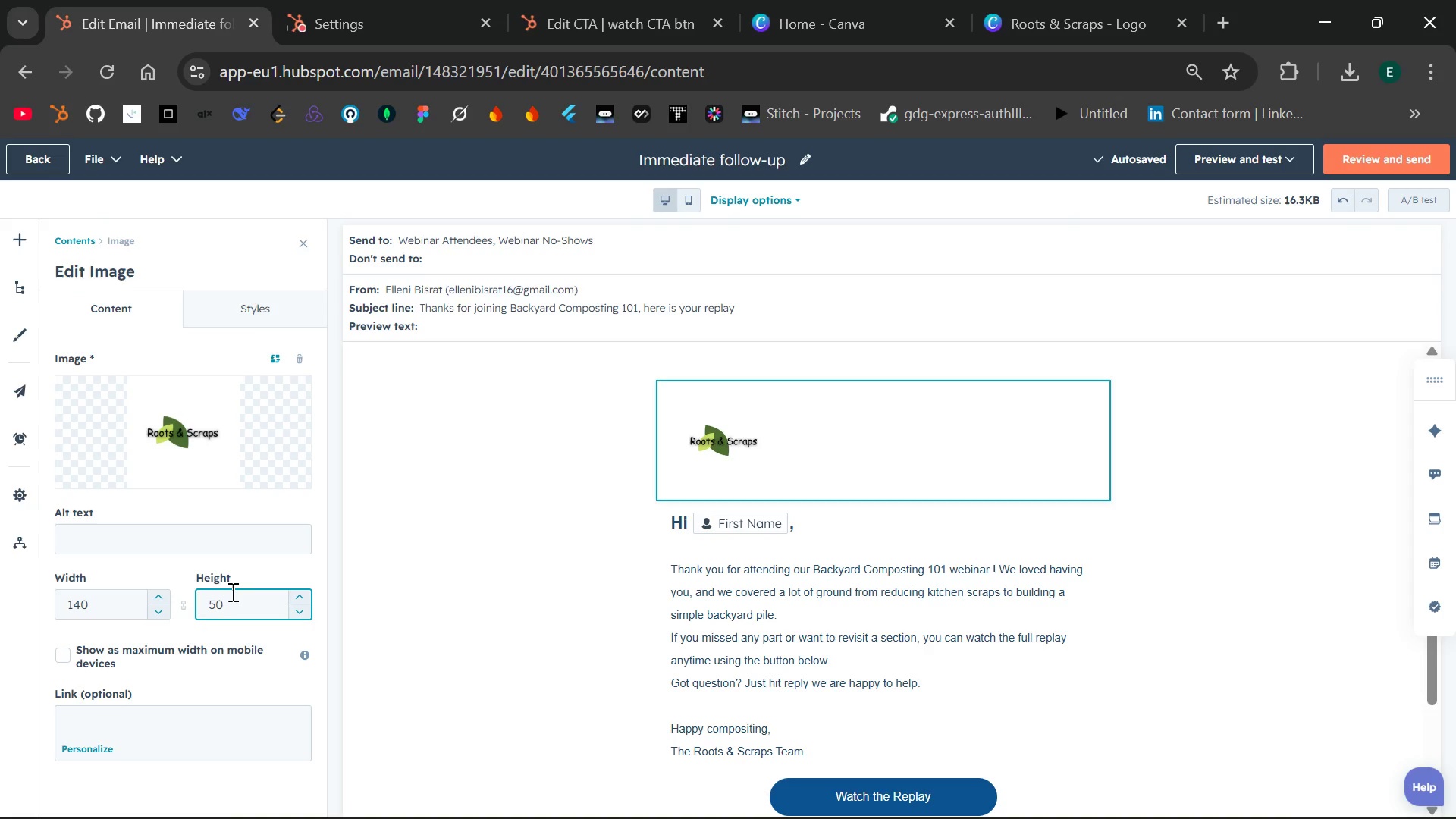 
key(Backspace)
key(Backspace)
type(6)
key(Backspace)
type(70)
 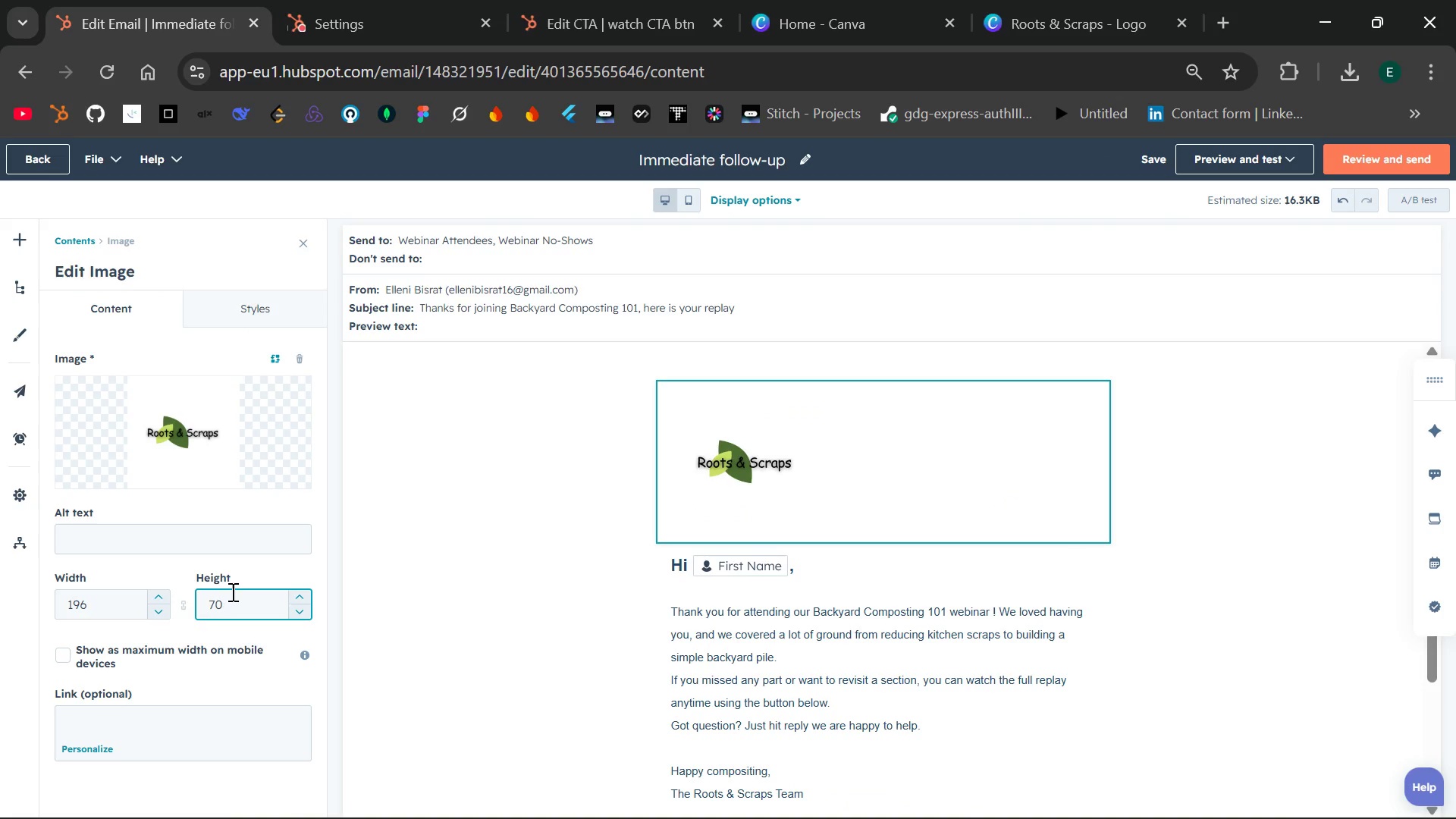 
left_click([475, 569])
 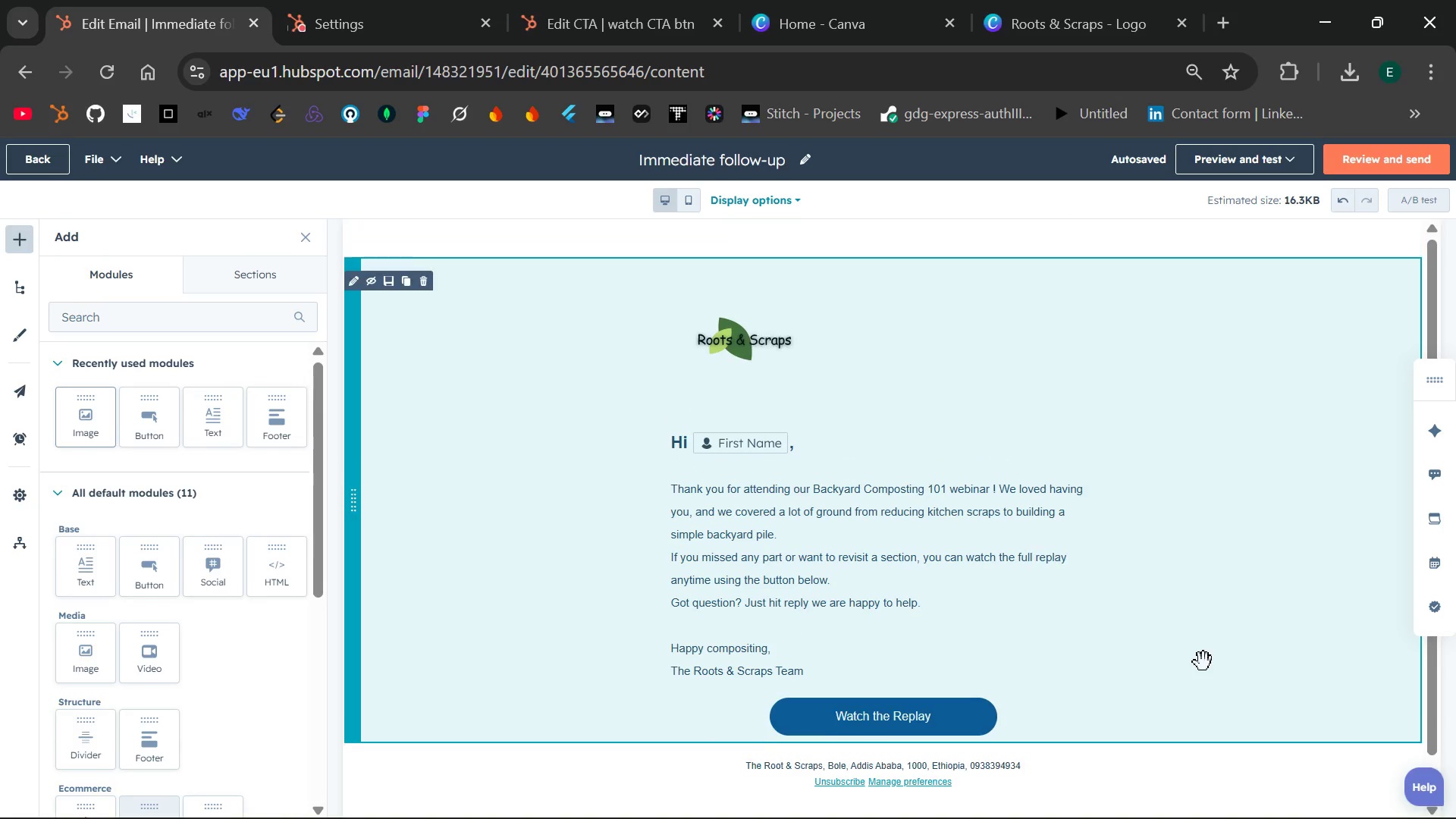 
wait(11.91)
 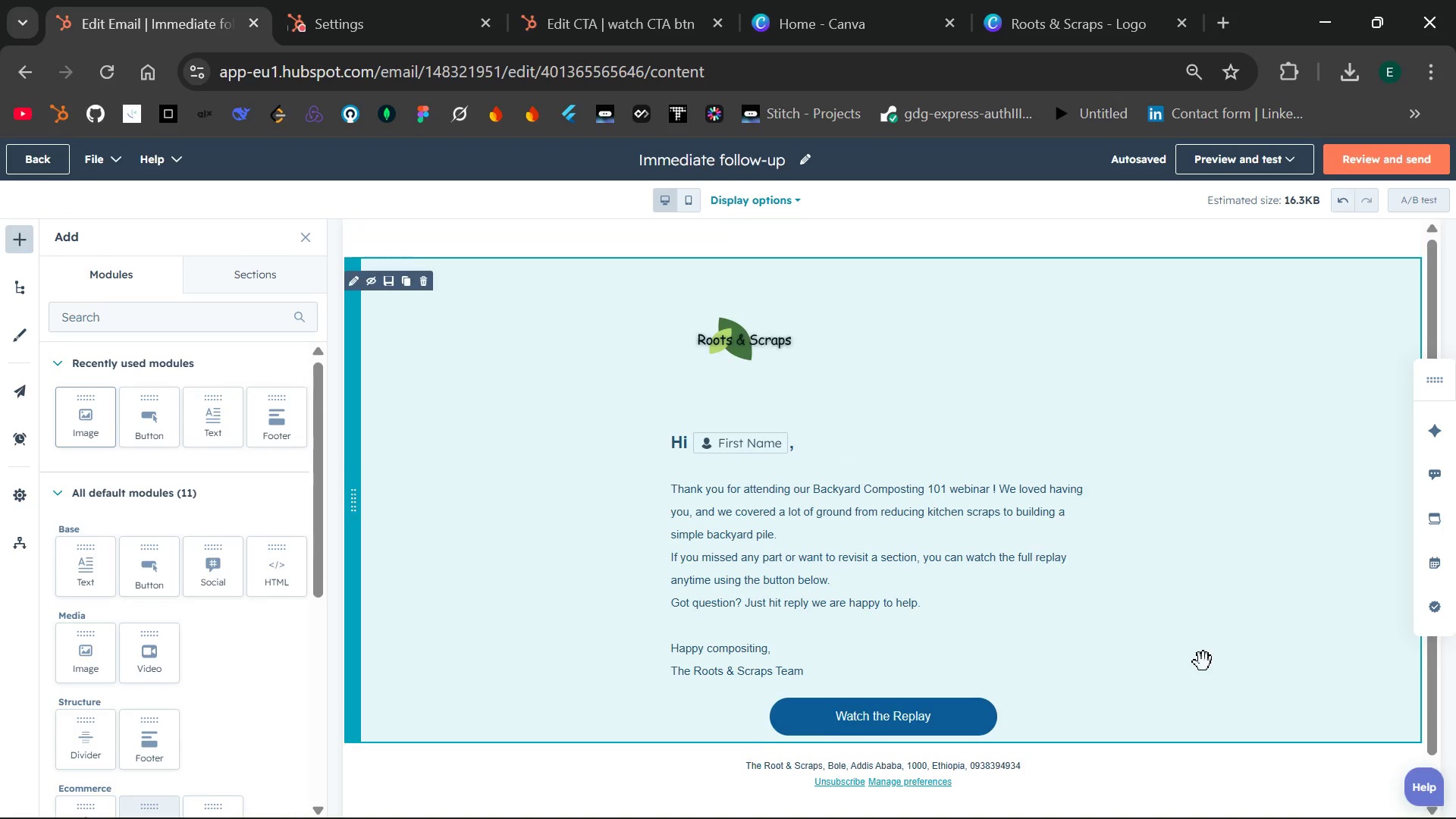 
left_click([1273, 162])
 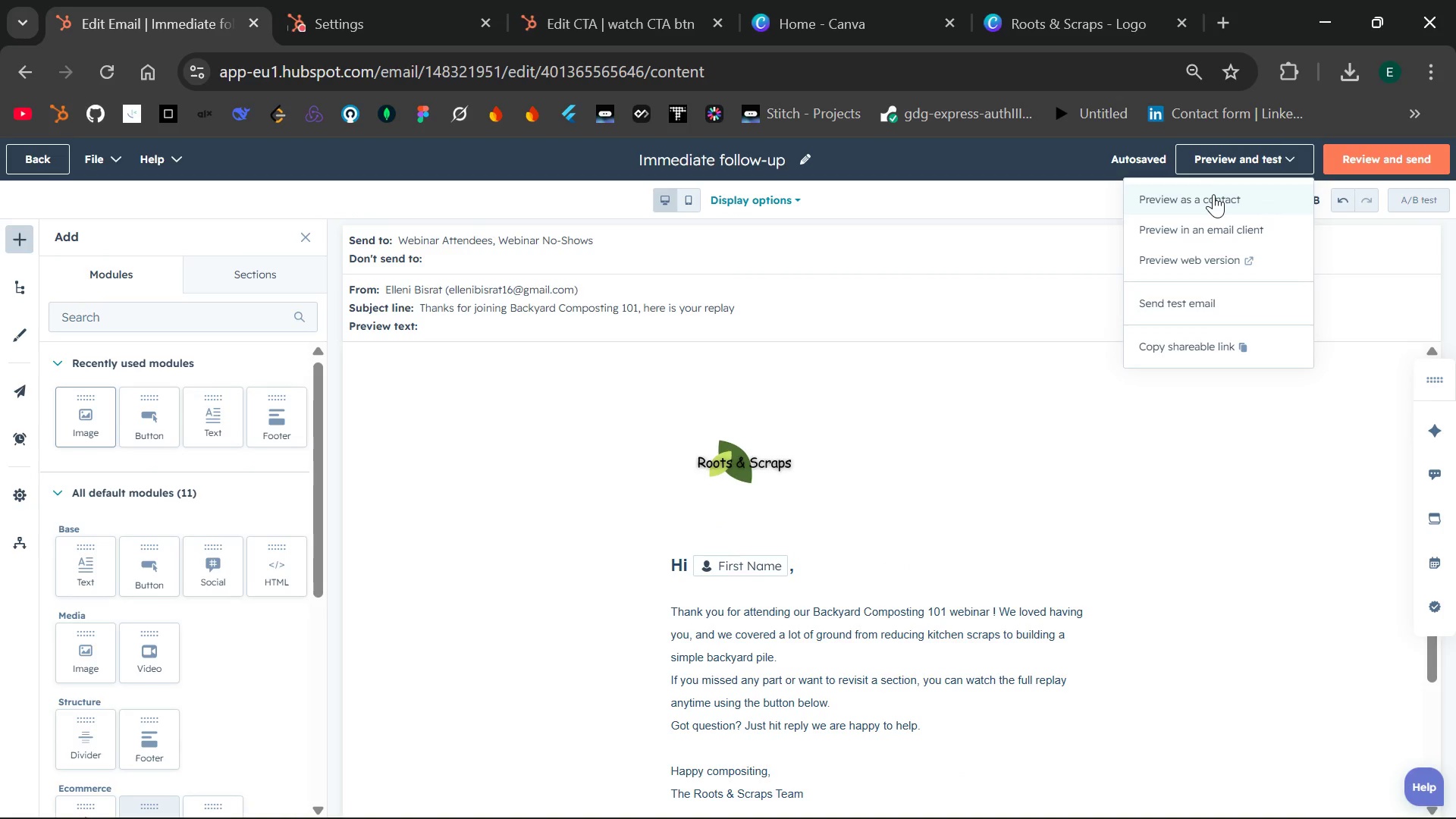 
left_click([1211, 196])
 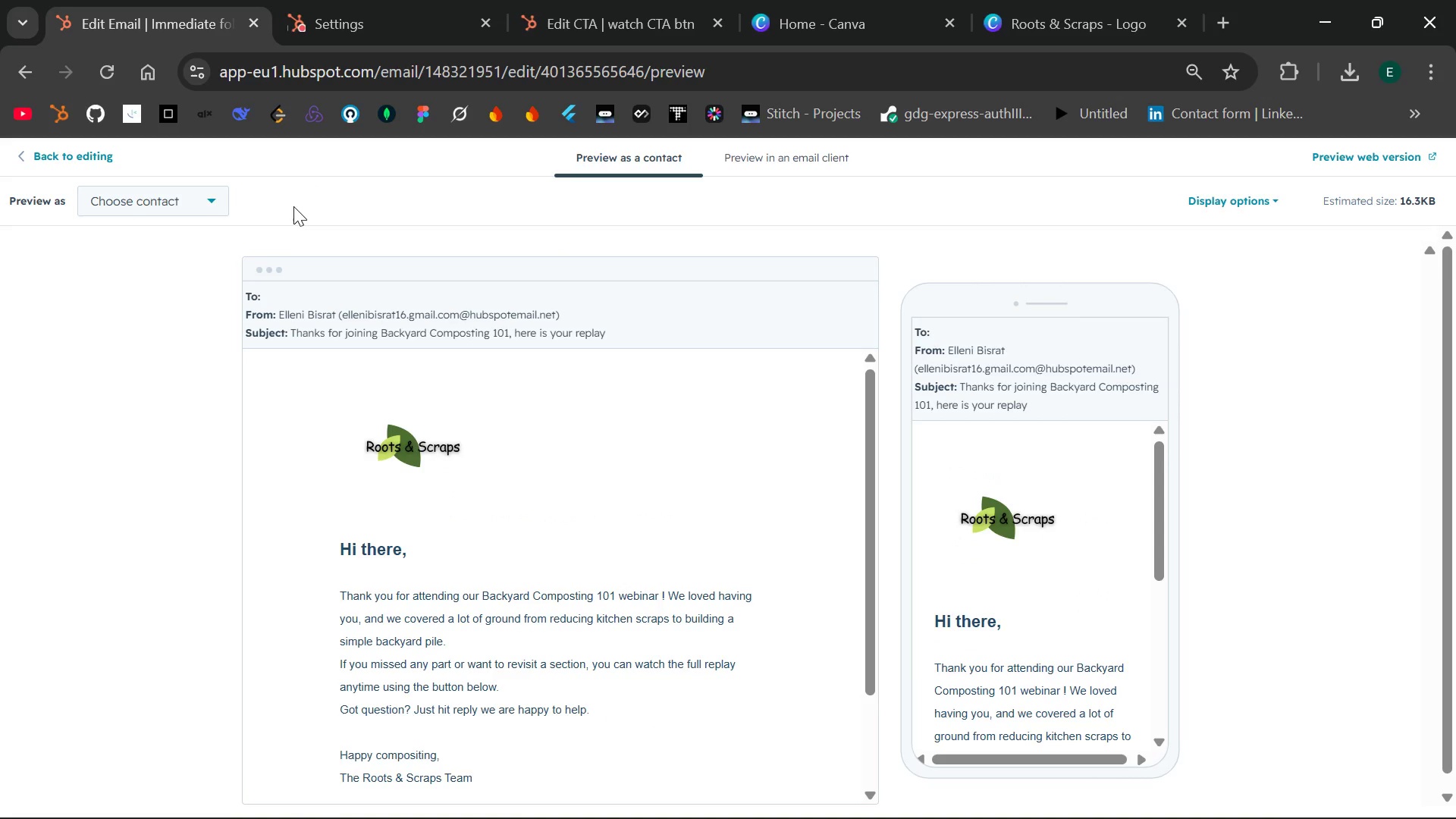 
wait(7.7)
 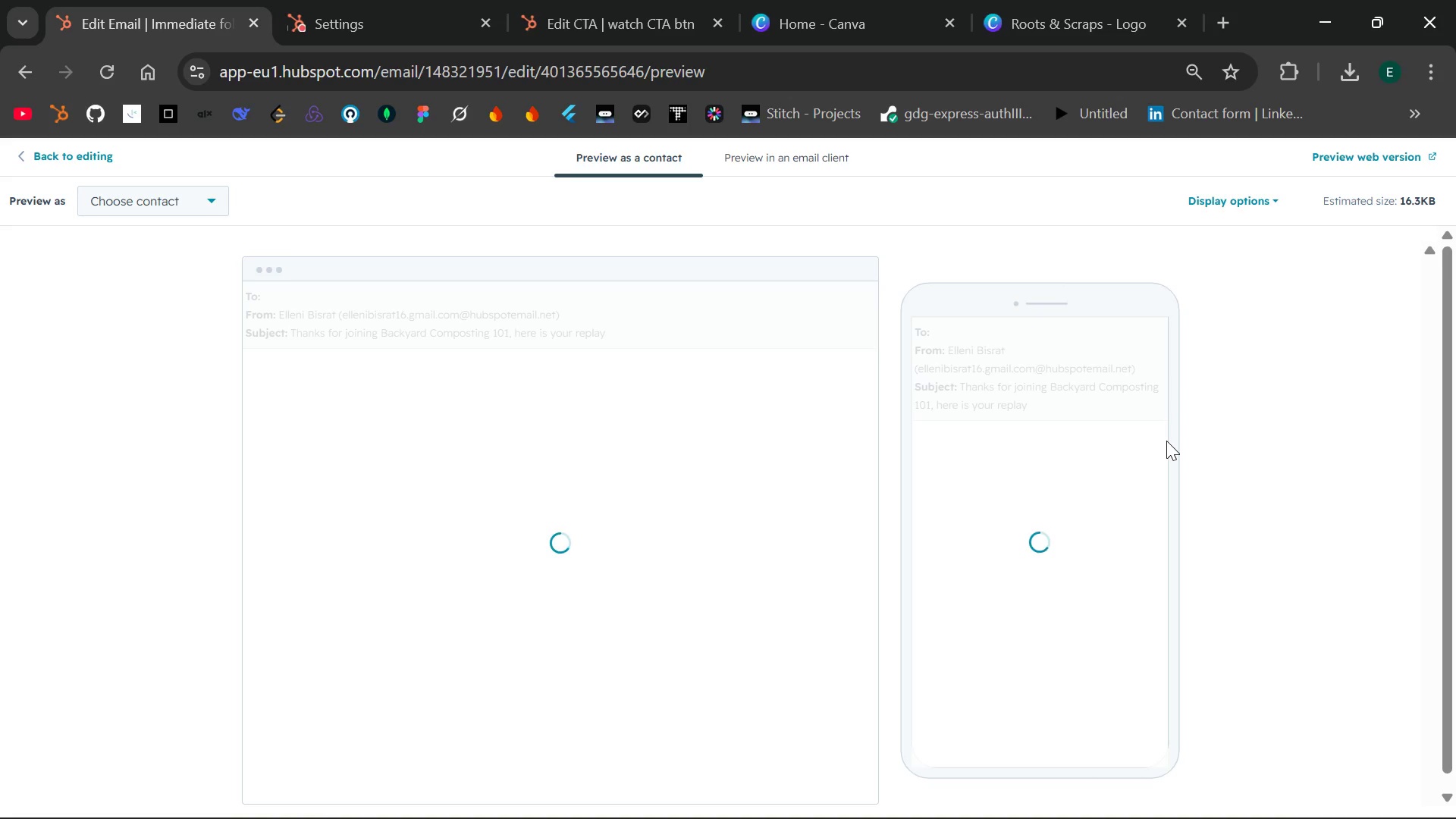 
left_click([224, 199])
 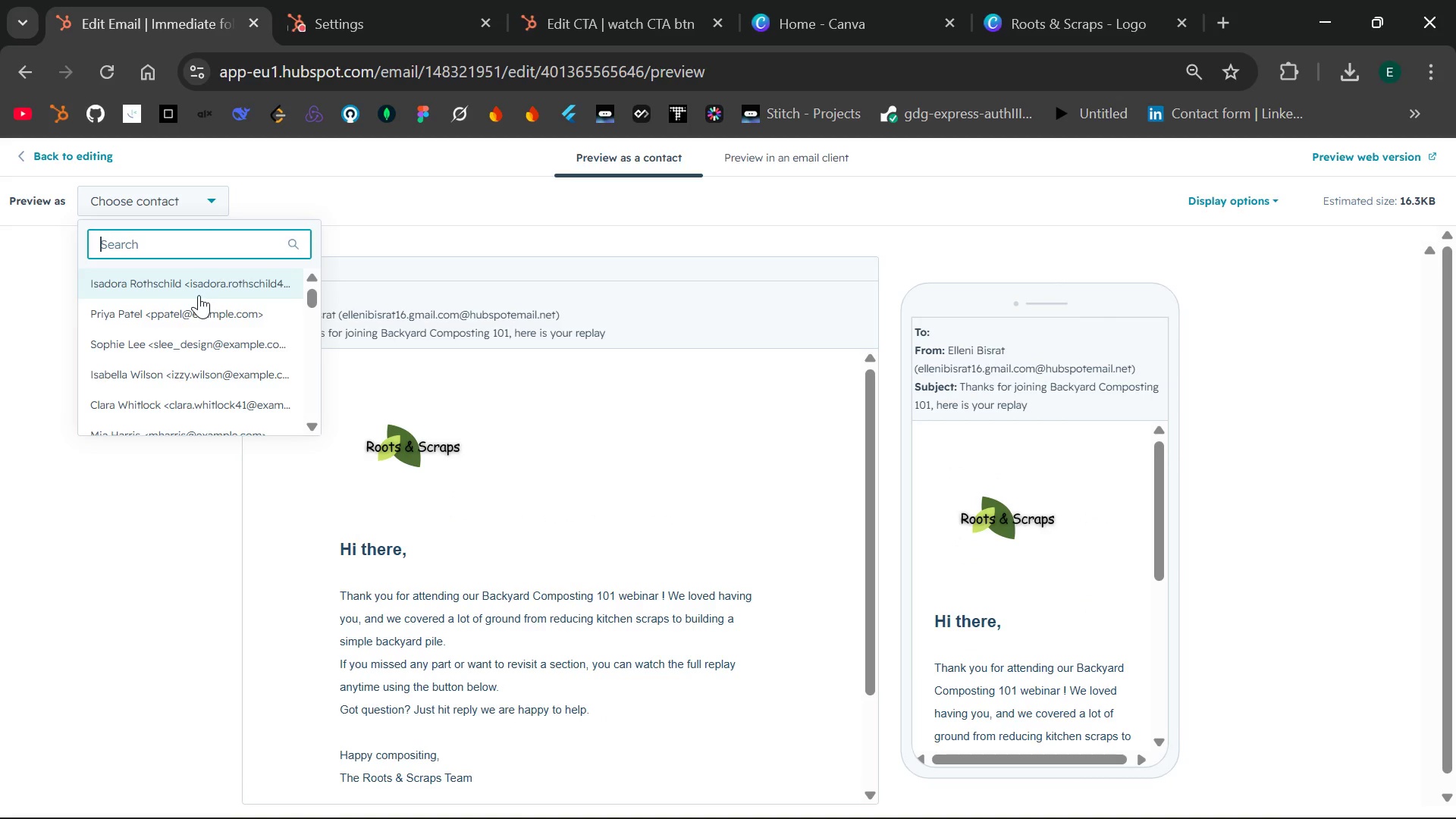 
left_click([196, 311])
 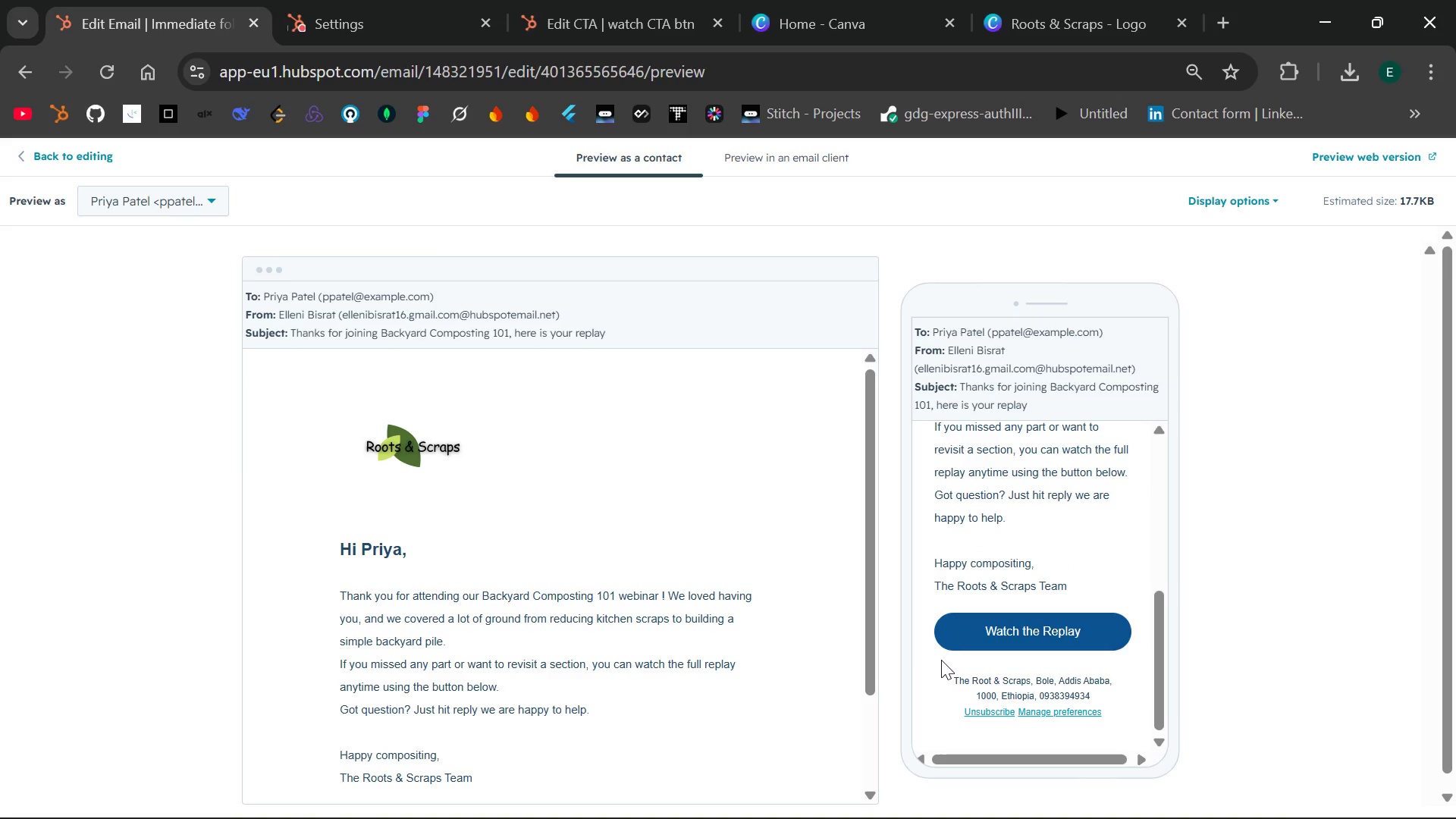 
wait(11.52)
 